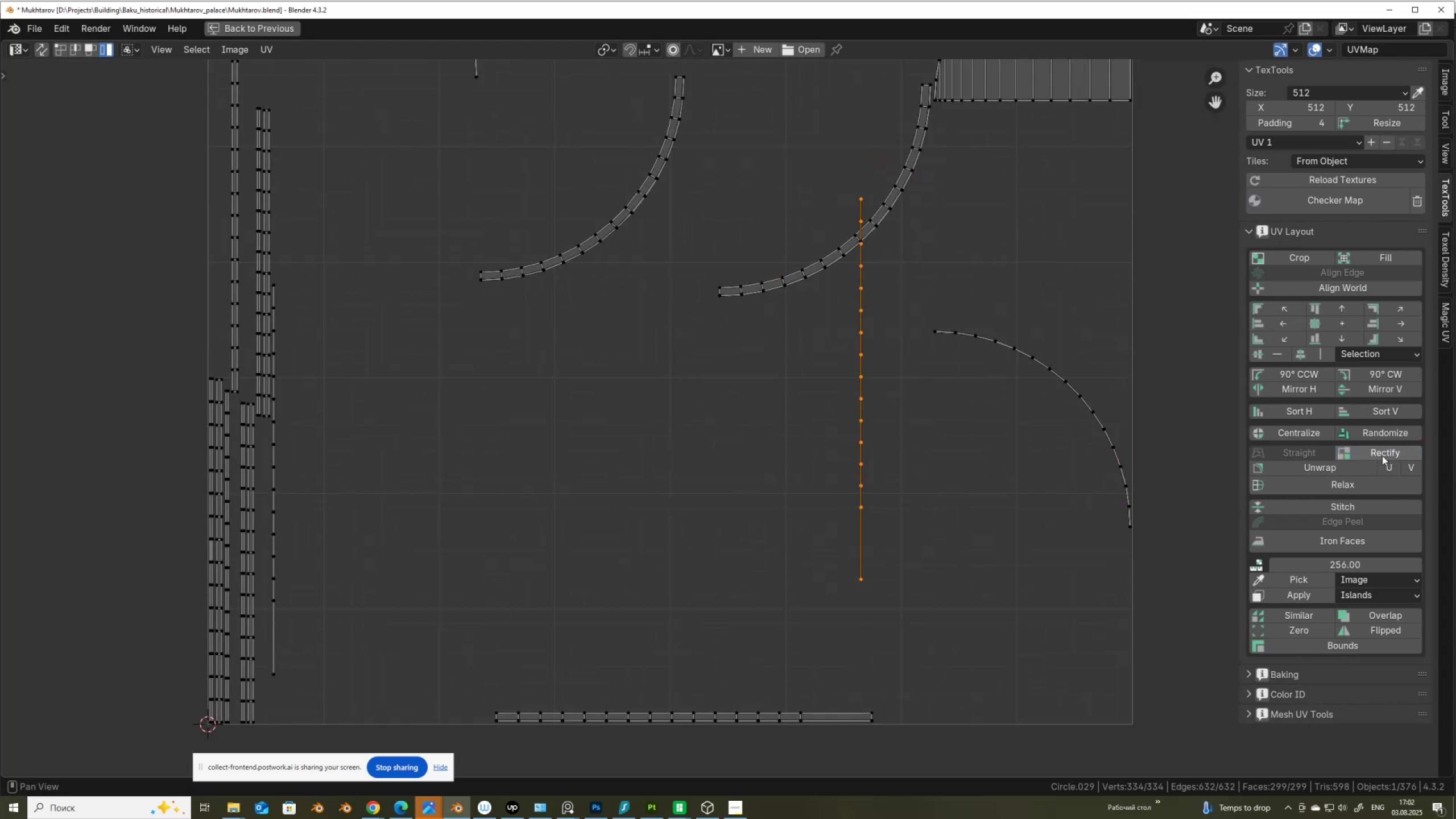 
key(Control+ControlLeft)
 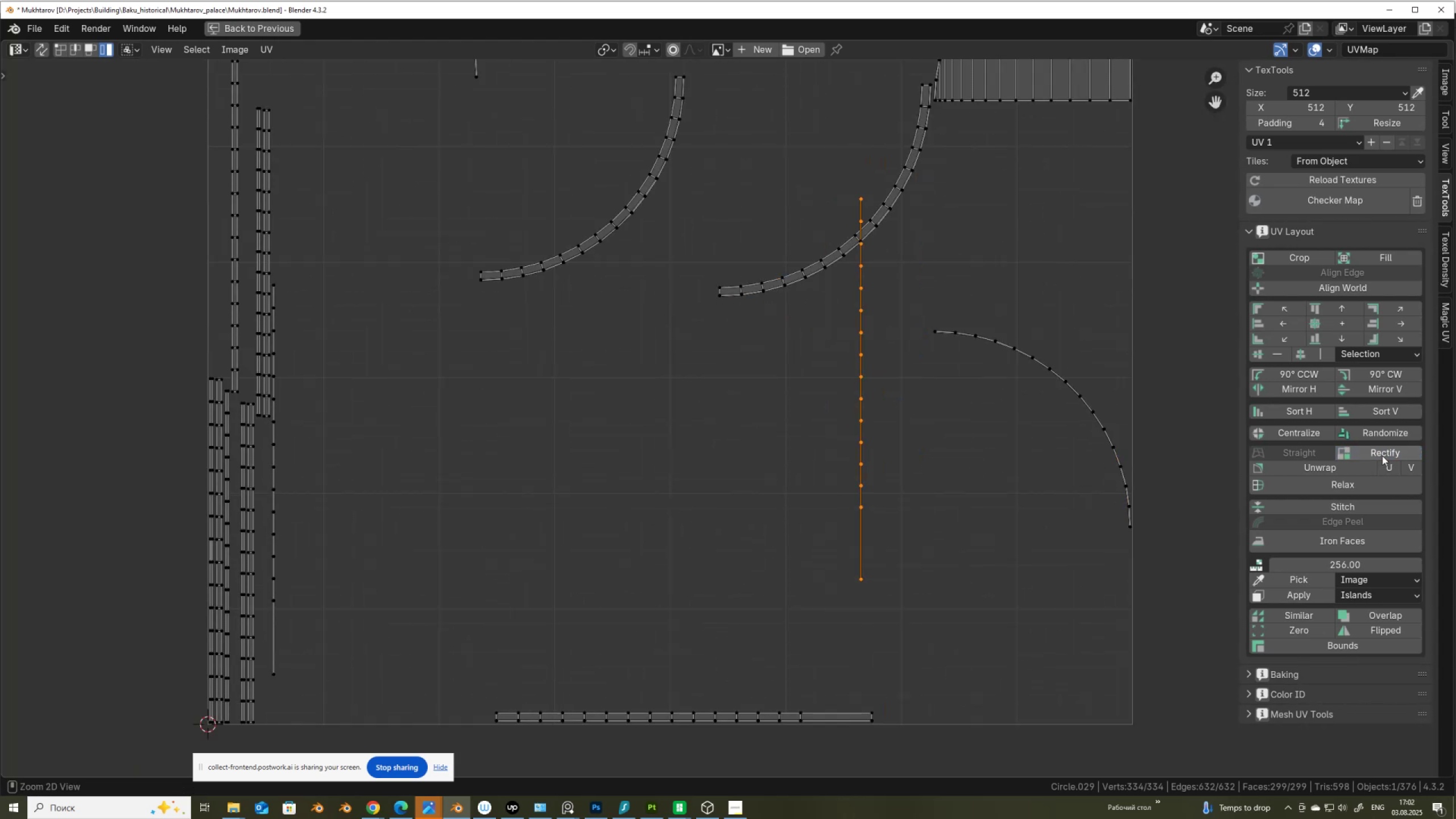 
key(Control+Z)
 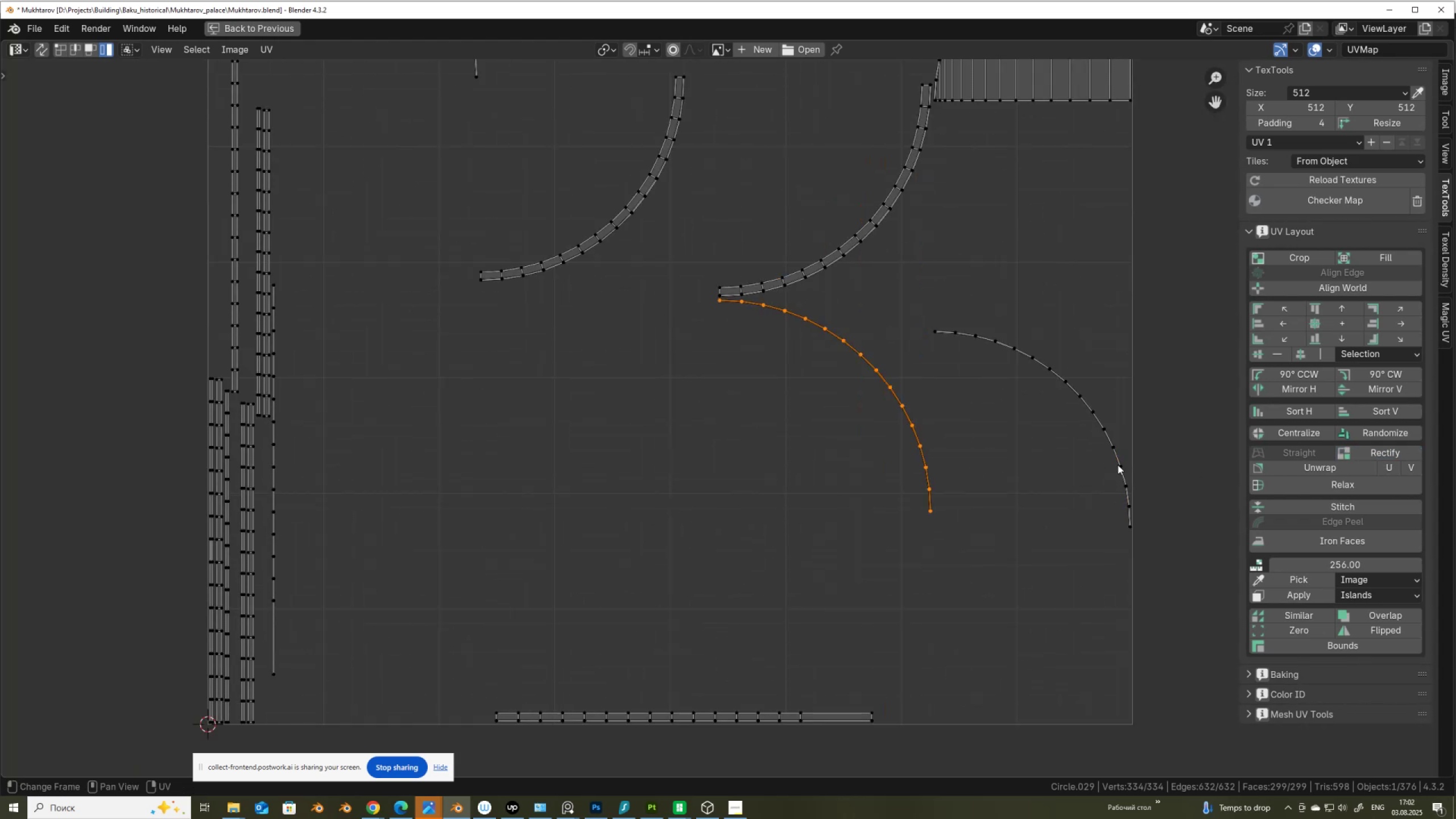 
left_click([1118, 465])
 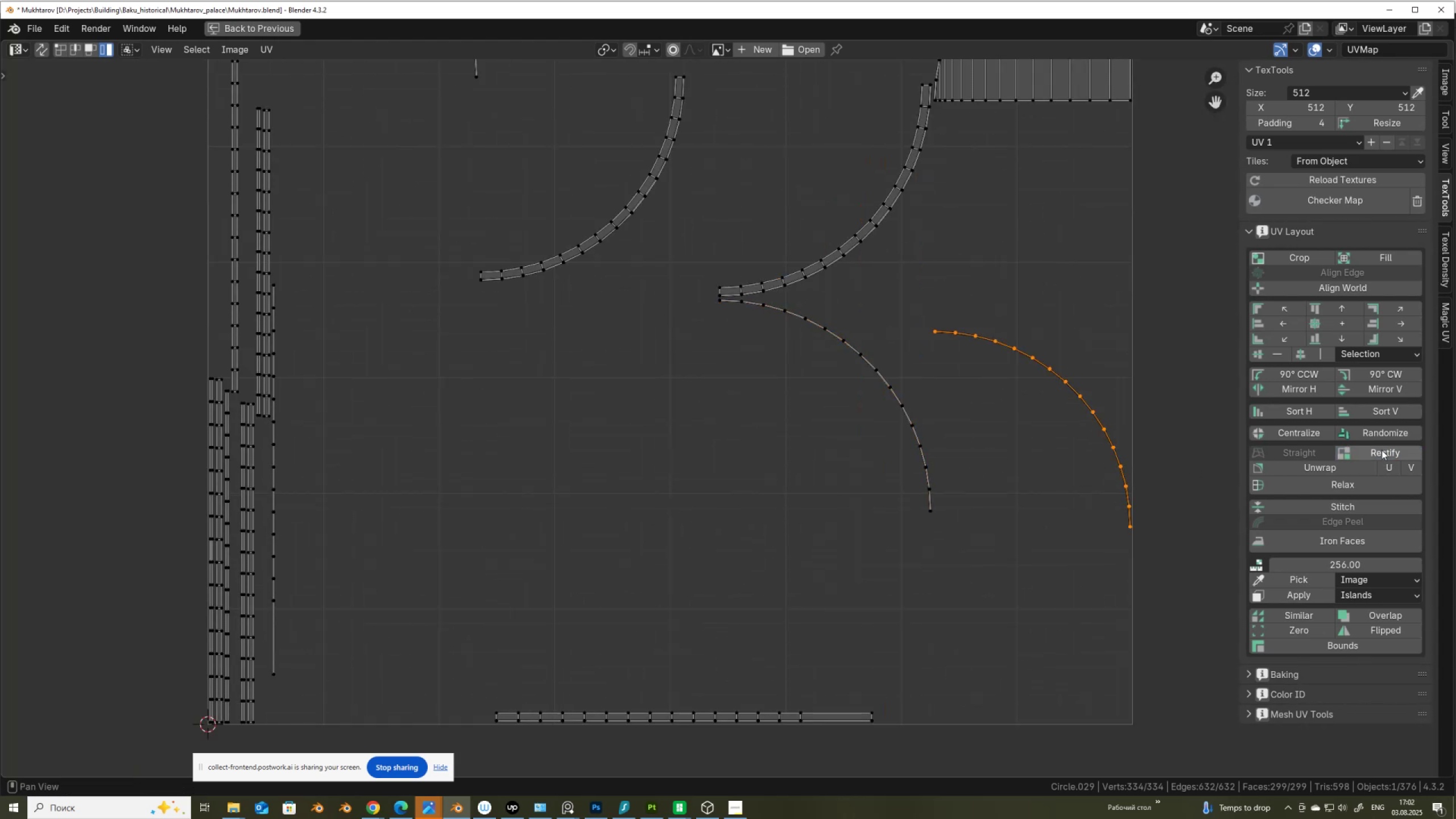 
left_click([1383, 451])
 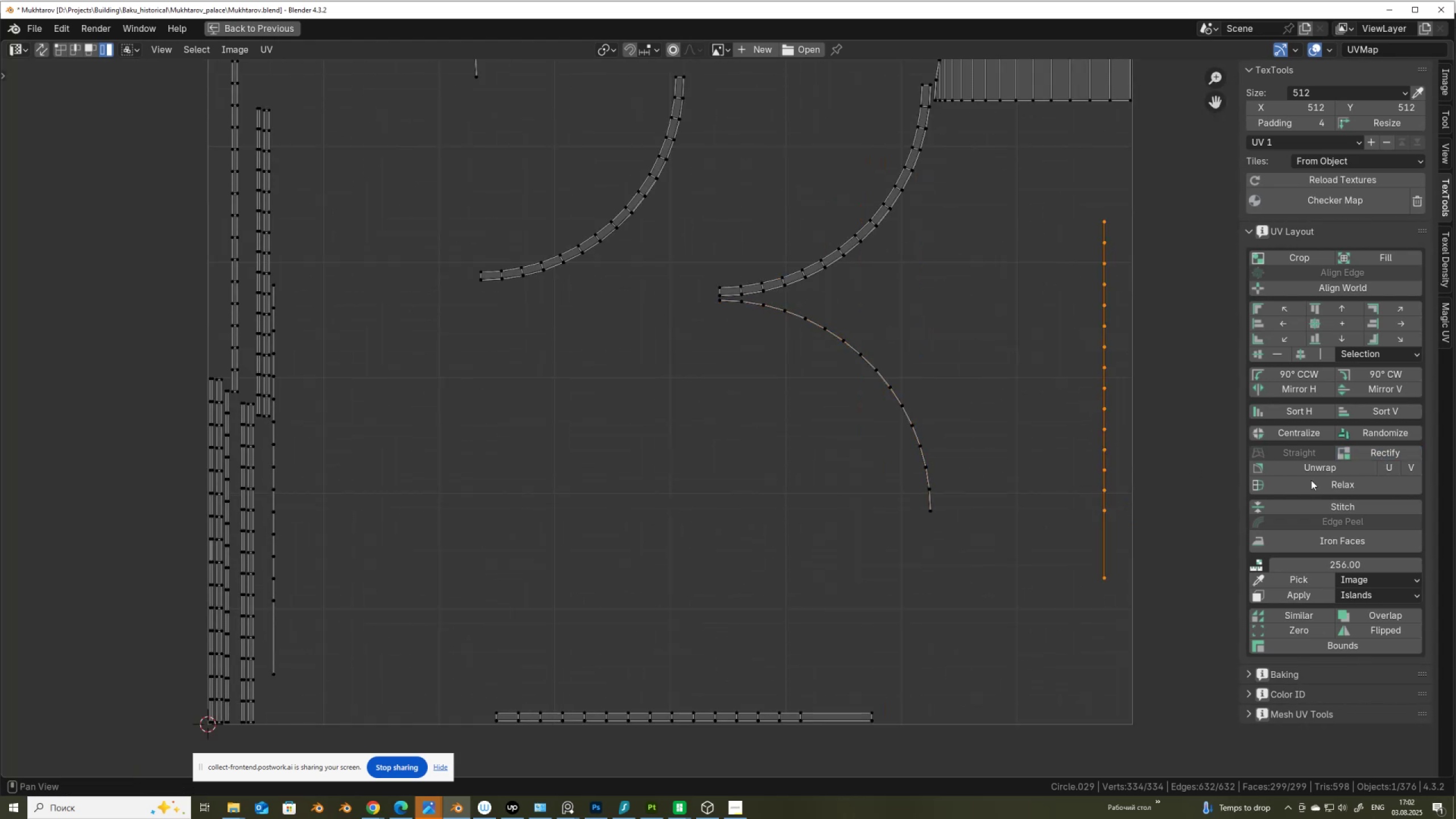 
hold_key(key=ShiftLeft, duration=0.46)
 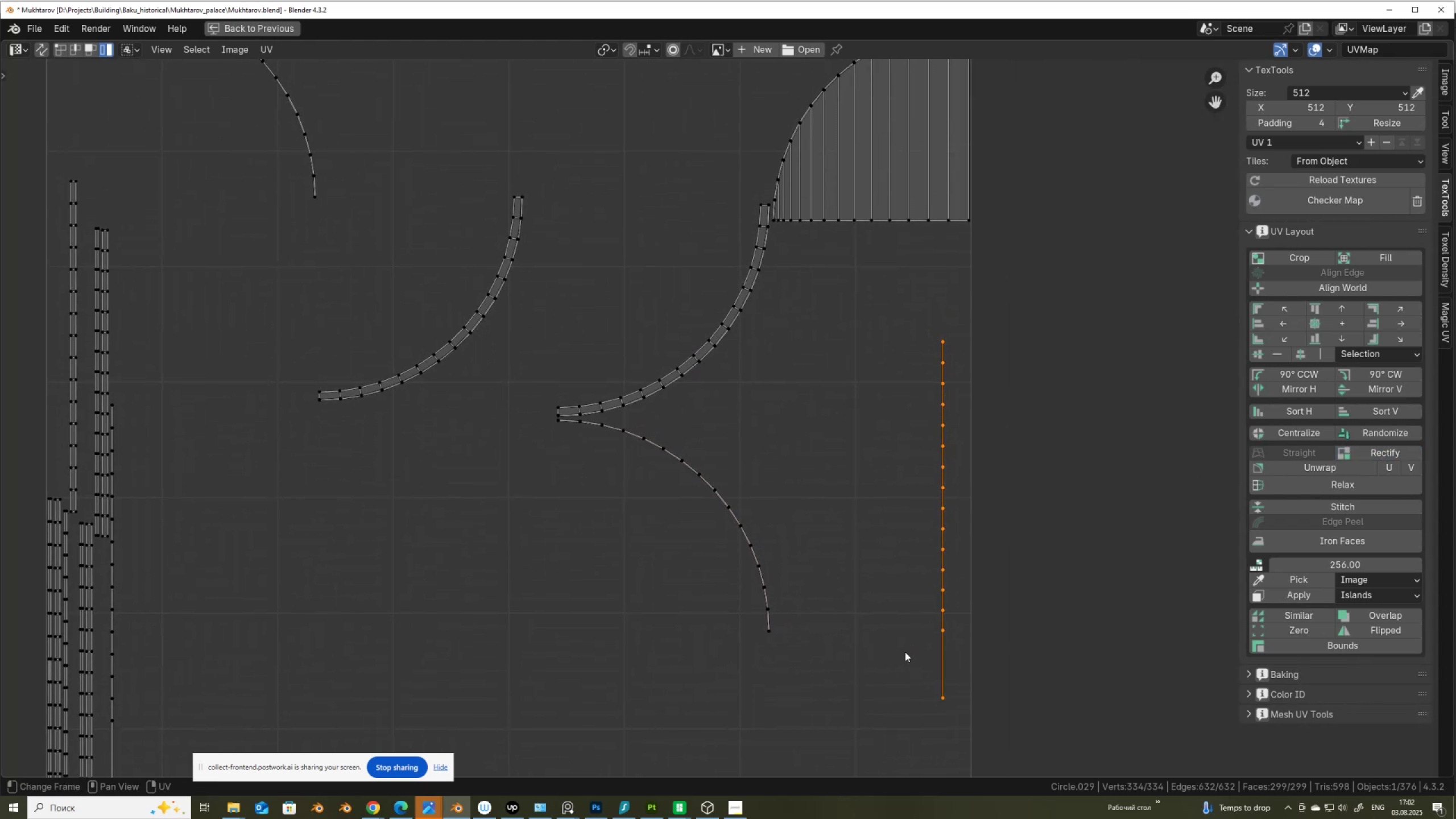 
key(Control+ControlLeft)
 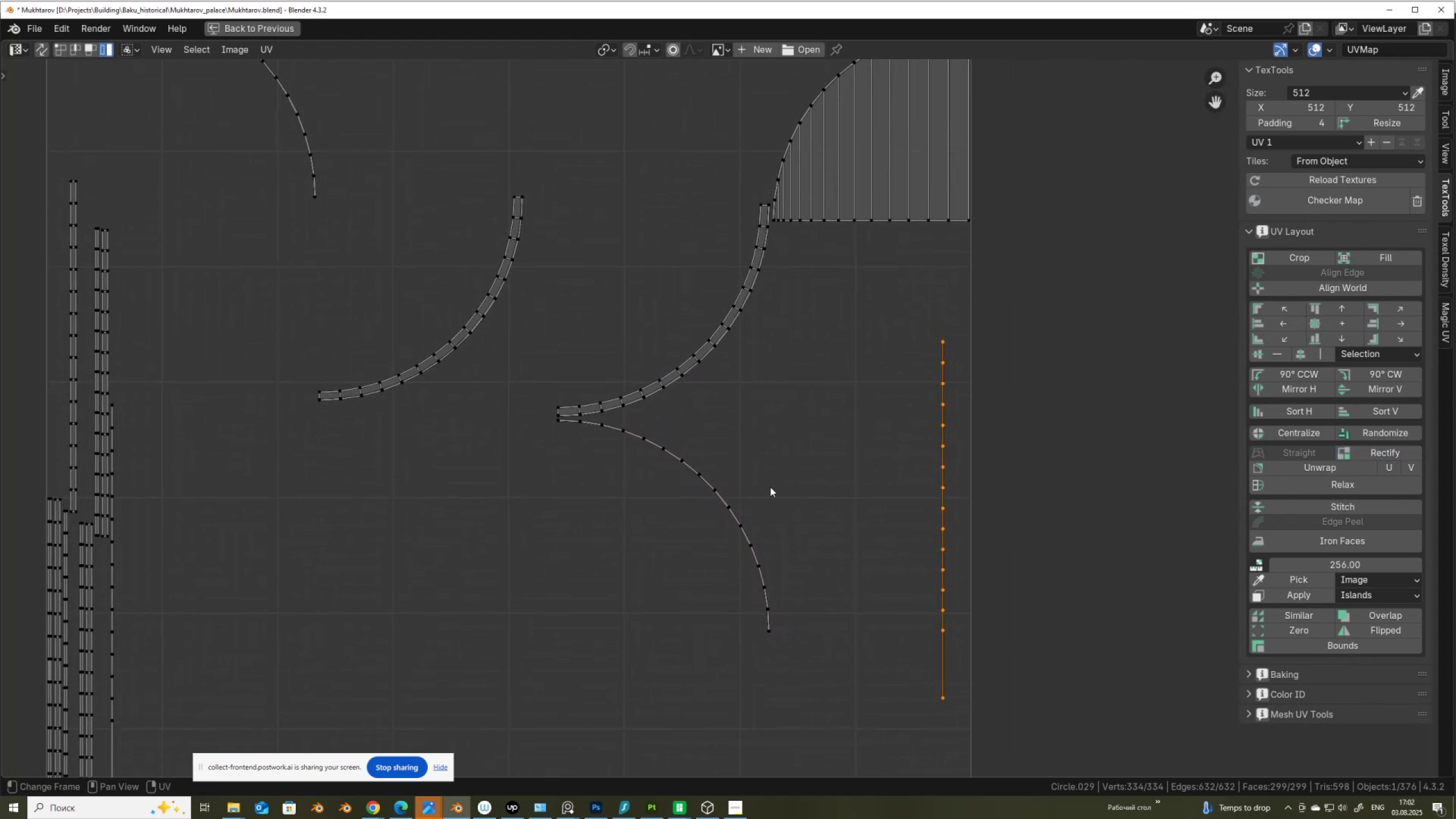 
key(Control+Z)
 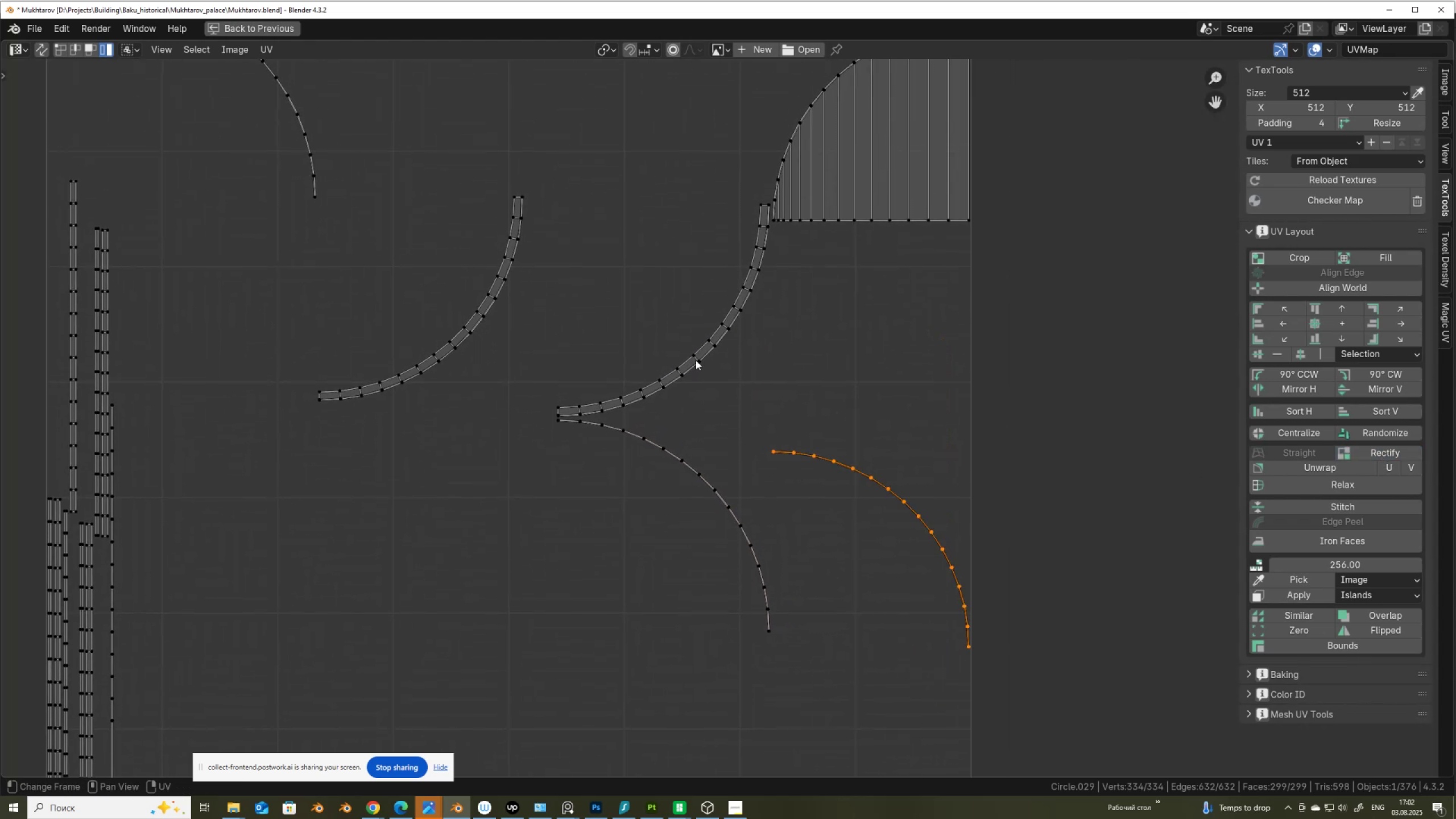 
left_click([694, 358])
 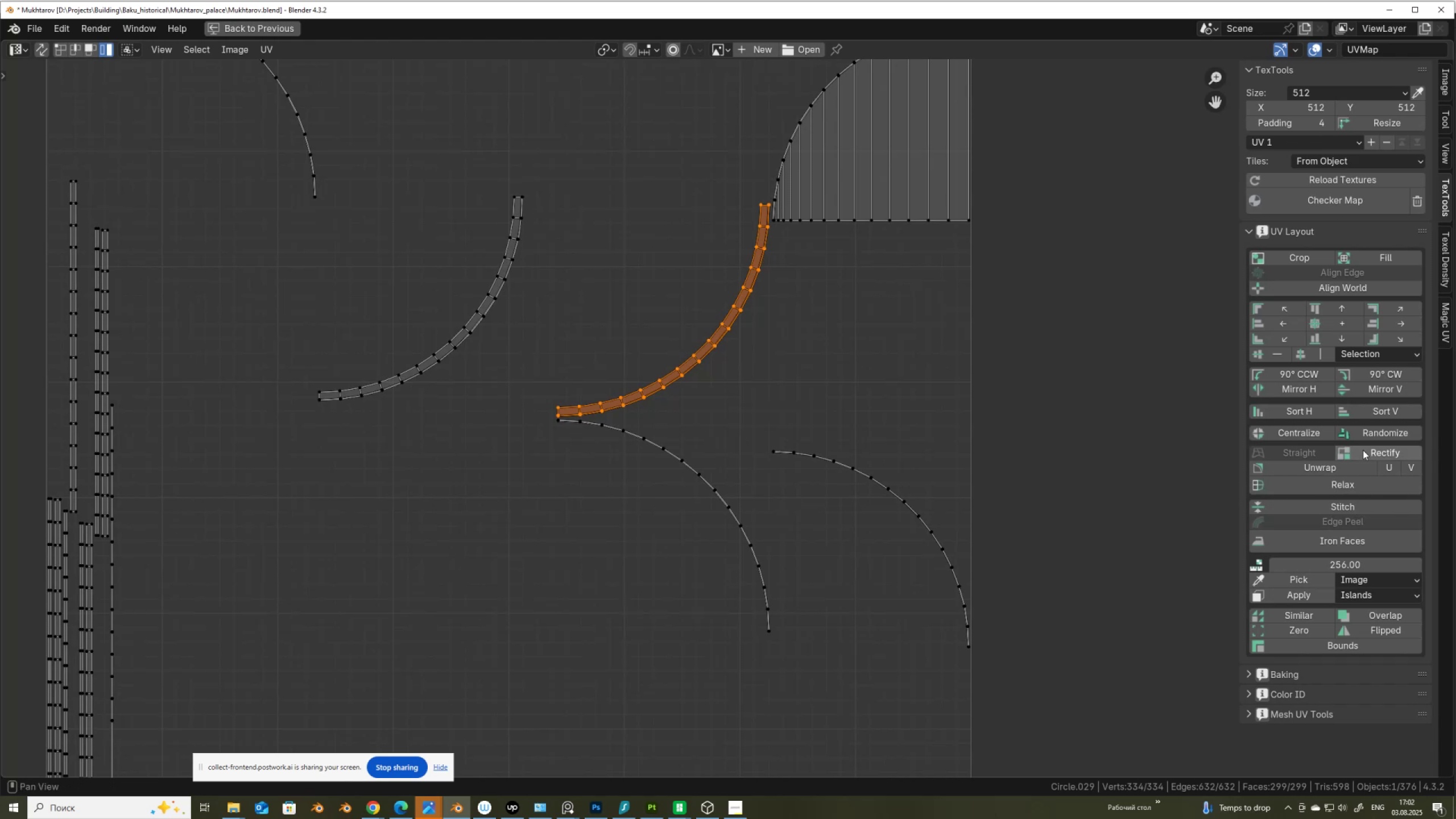 
left_click([1368, 450])
 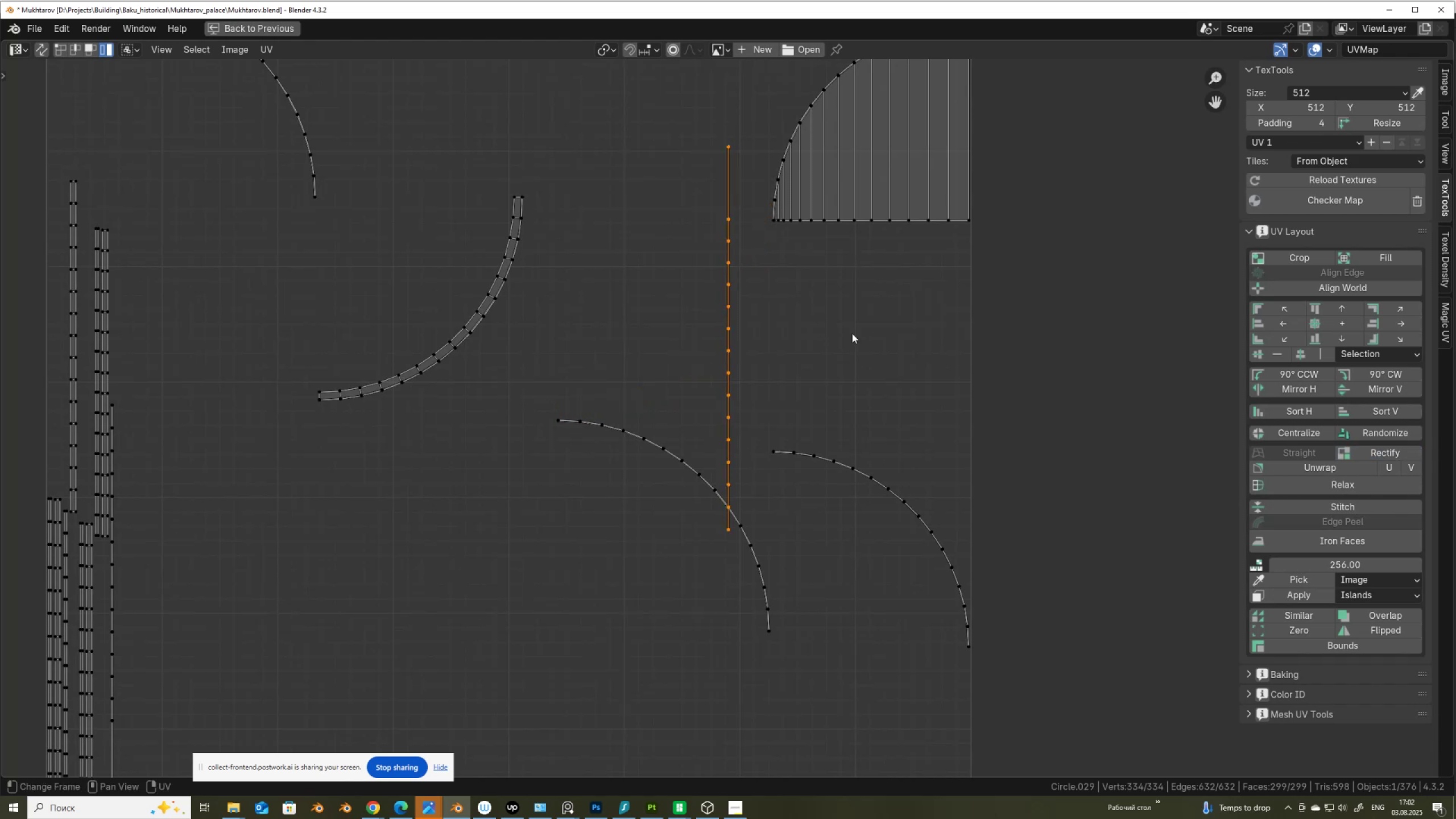 
key(Control+ControlLeft)
 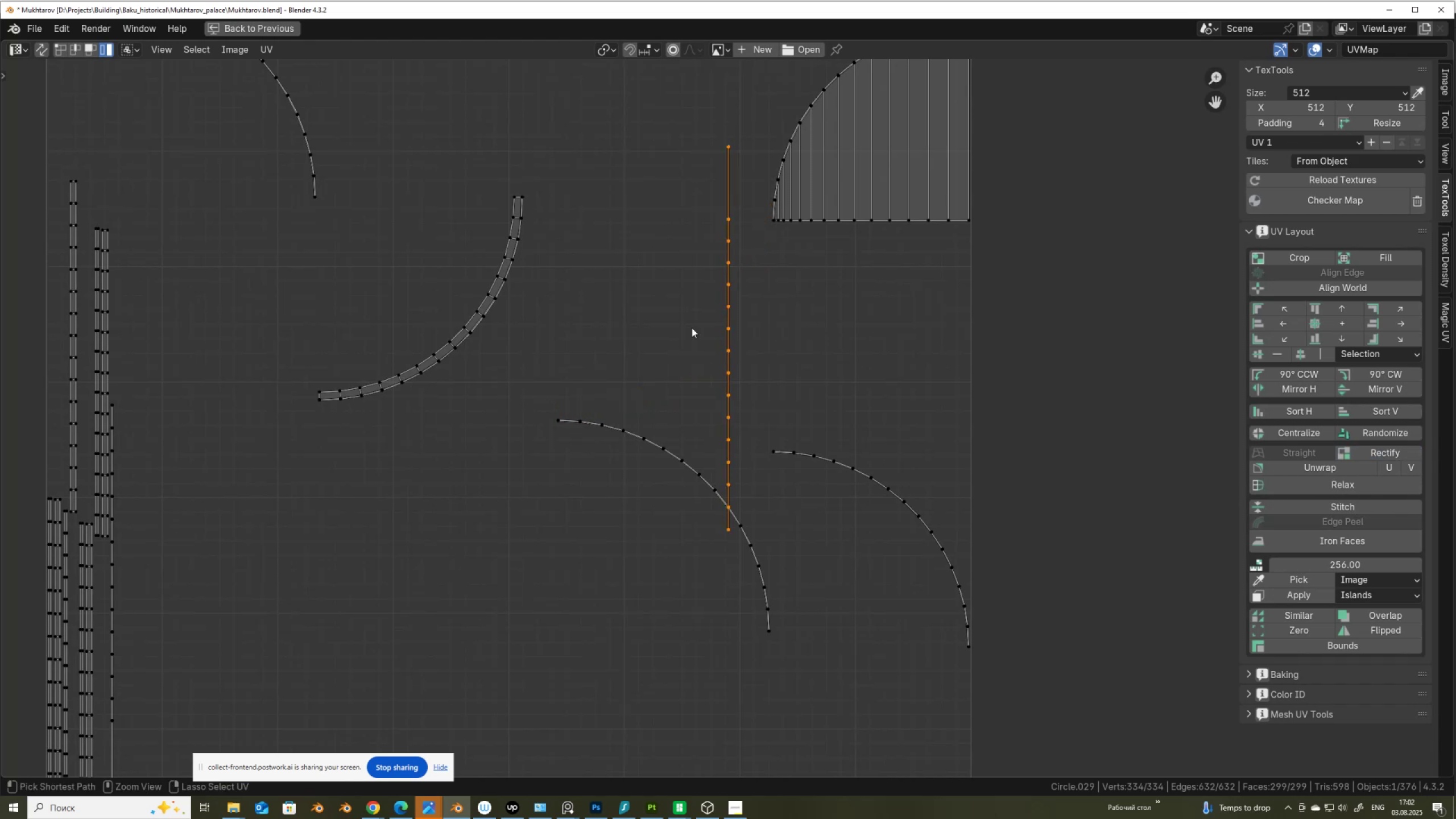 
key(Control+Z)
 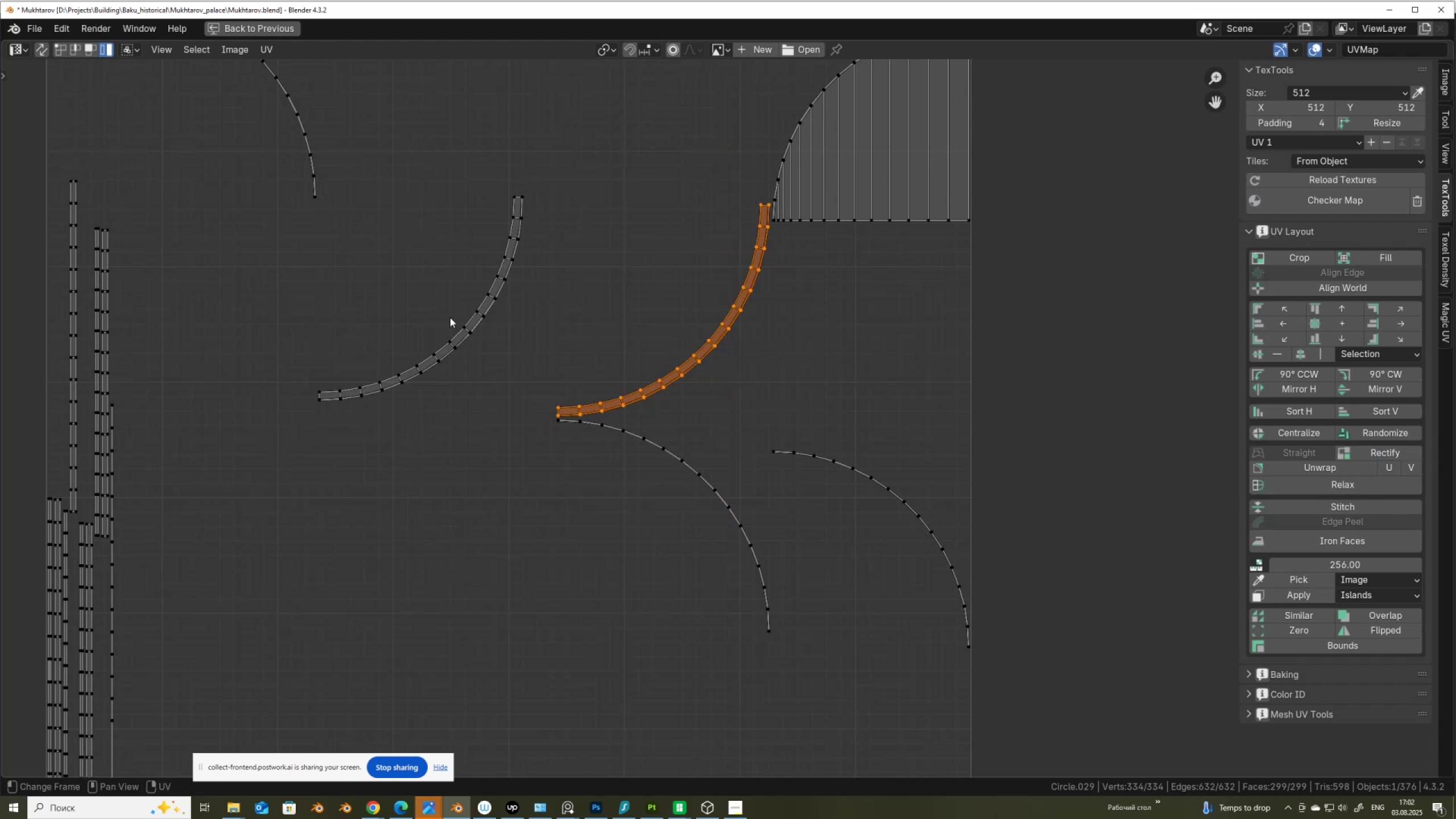 
left_click([450, 317])
 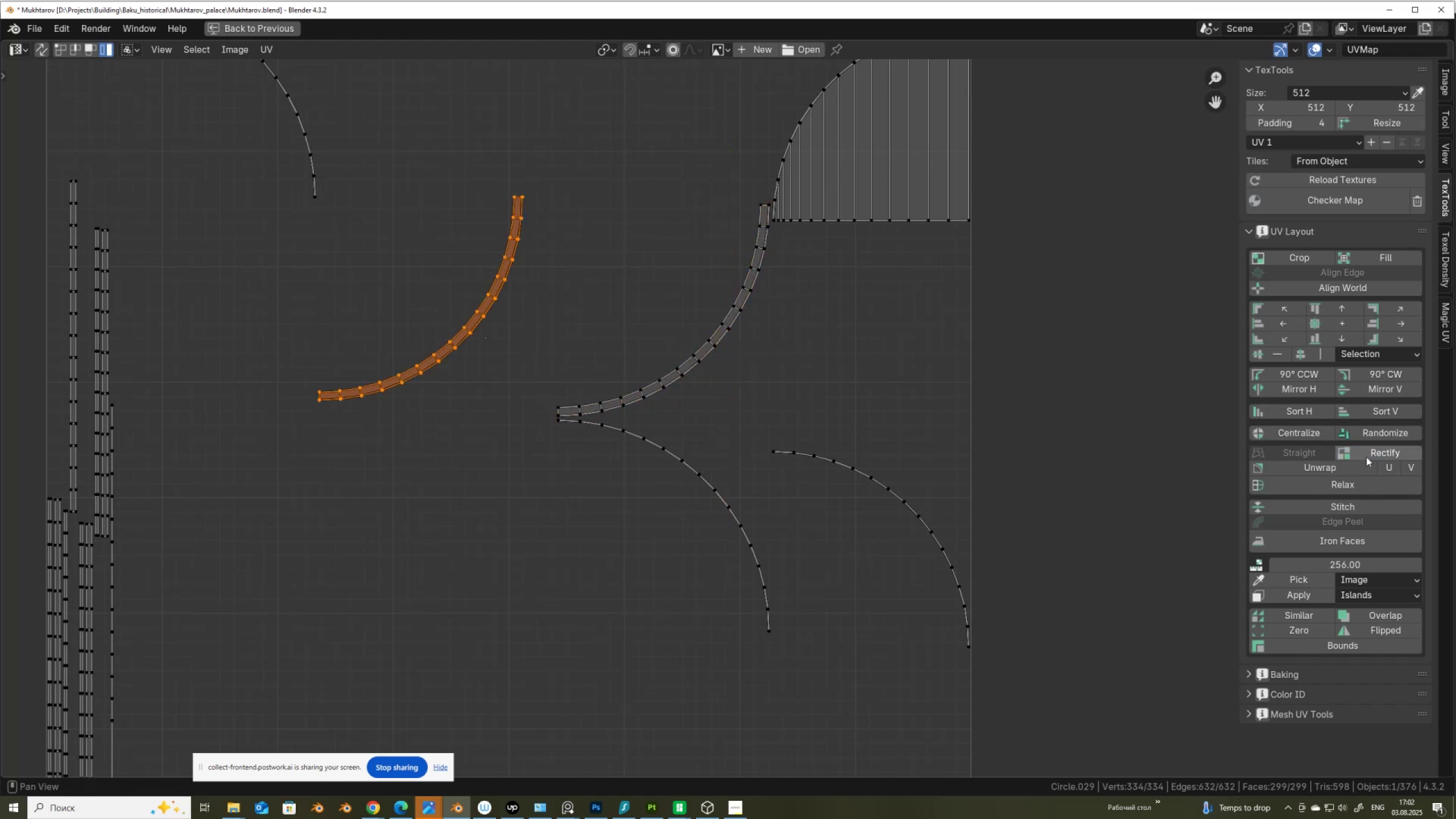 
left_click([1384, 458])
 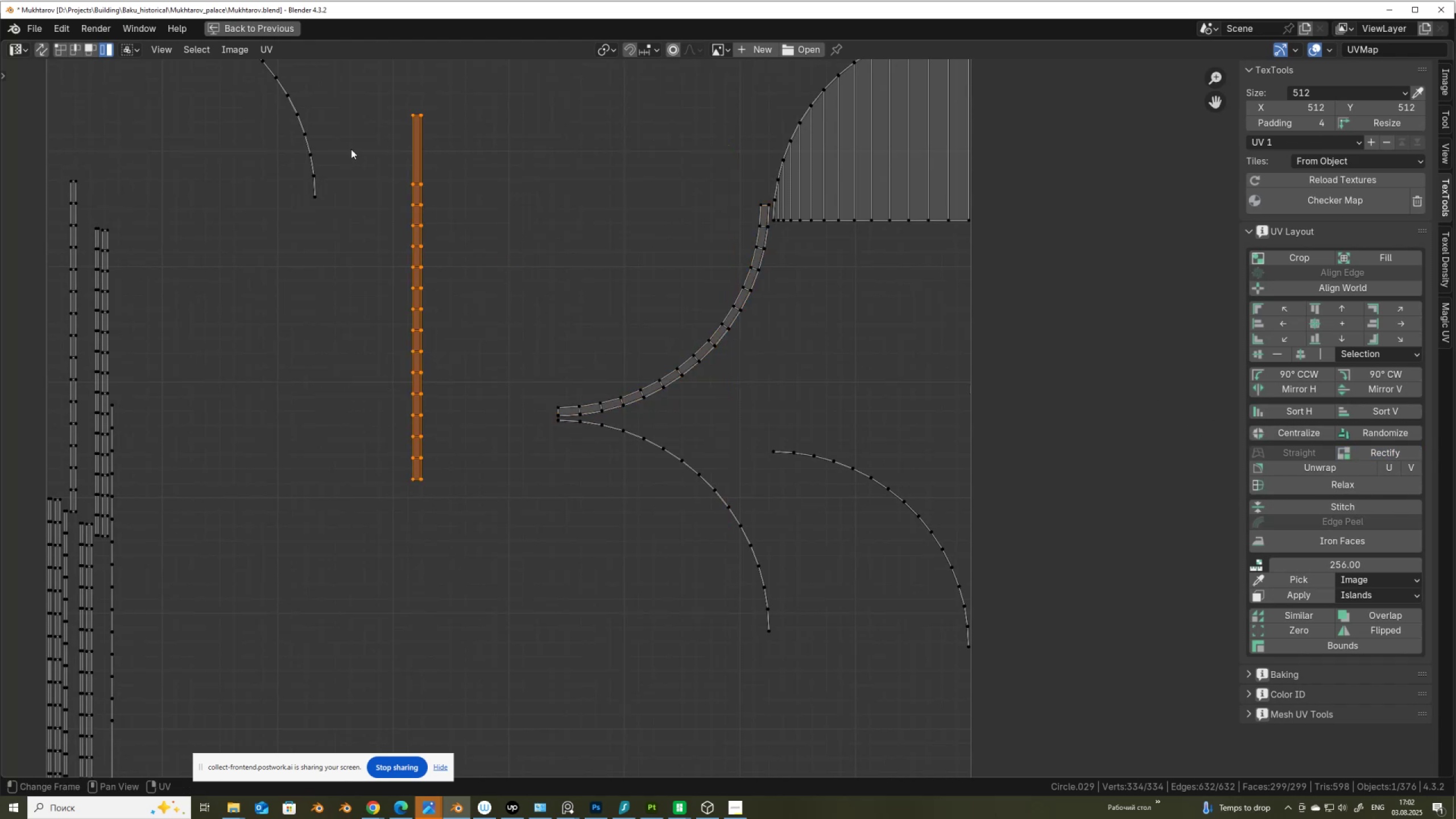 
left_click([314, 163])
 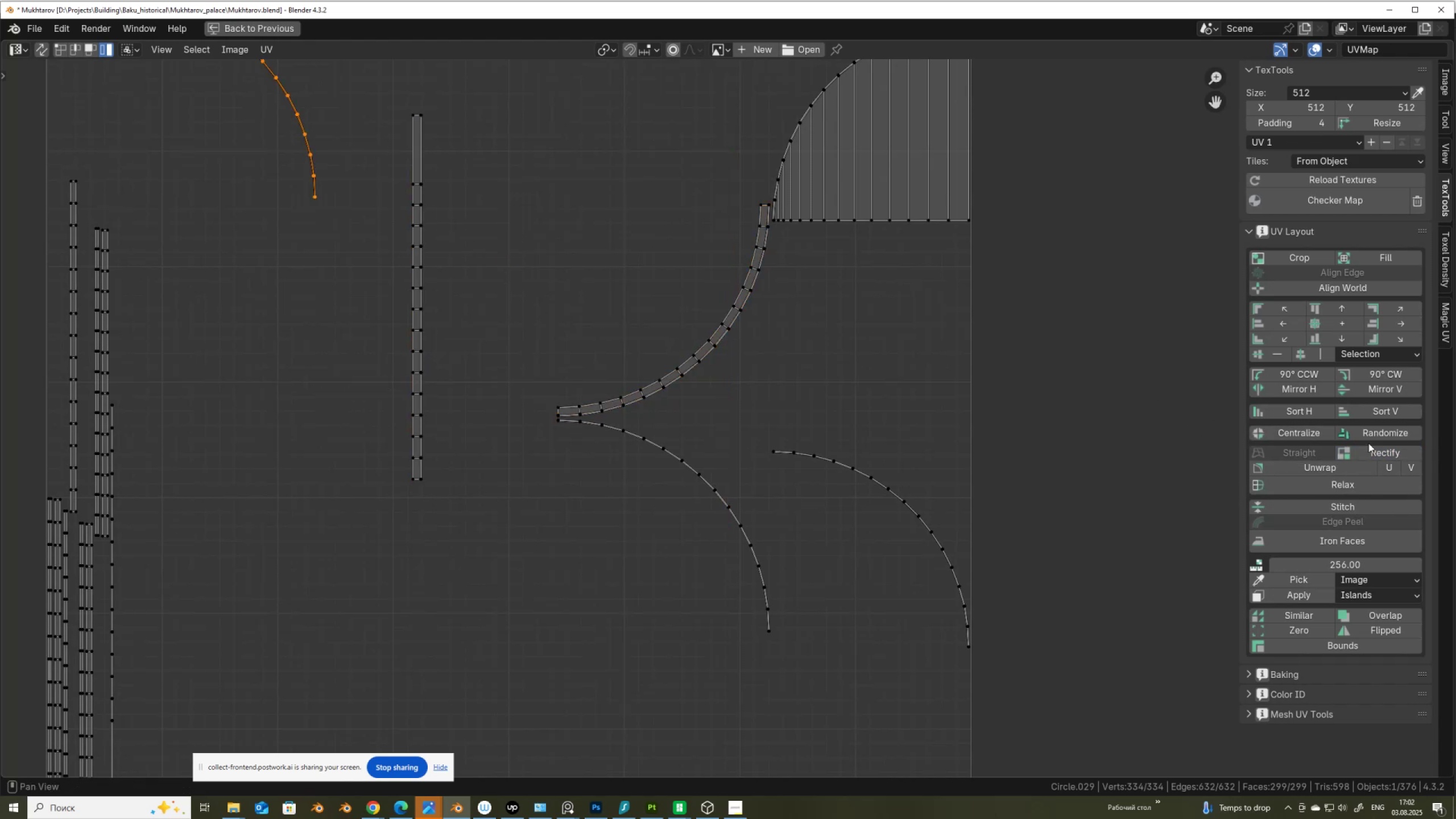 
left_click([1375, 449])
 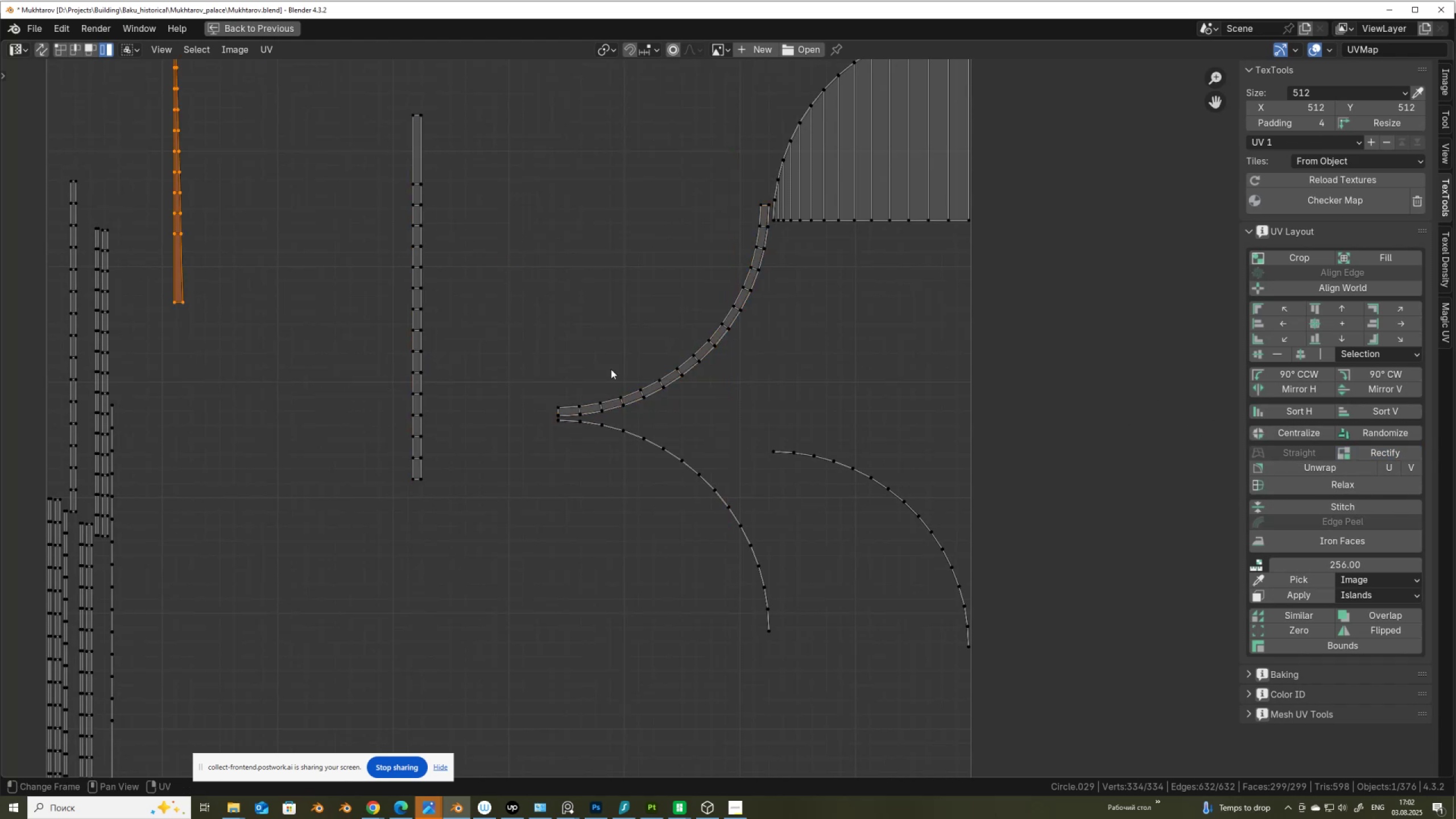 
key(Control+ControlLeft)
 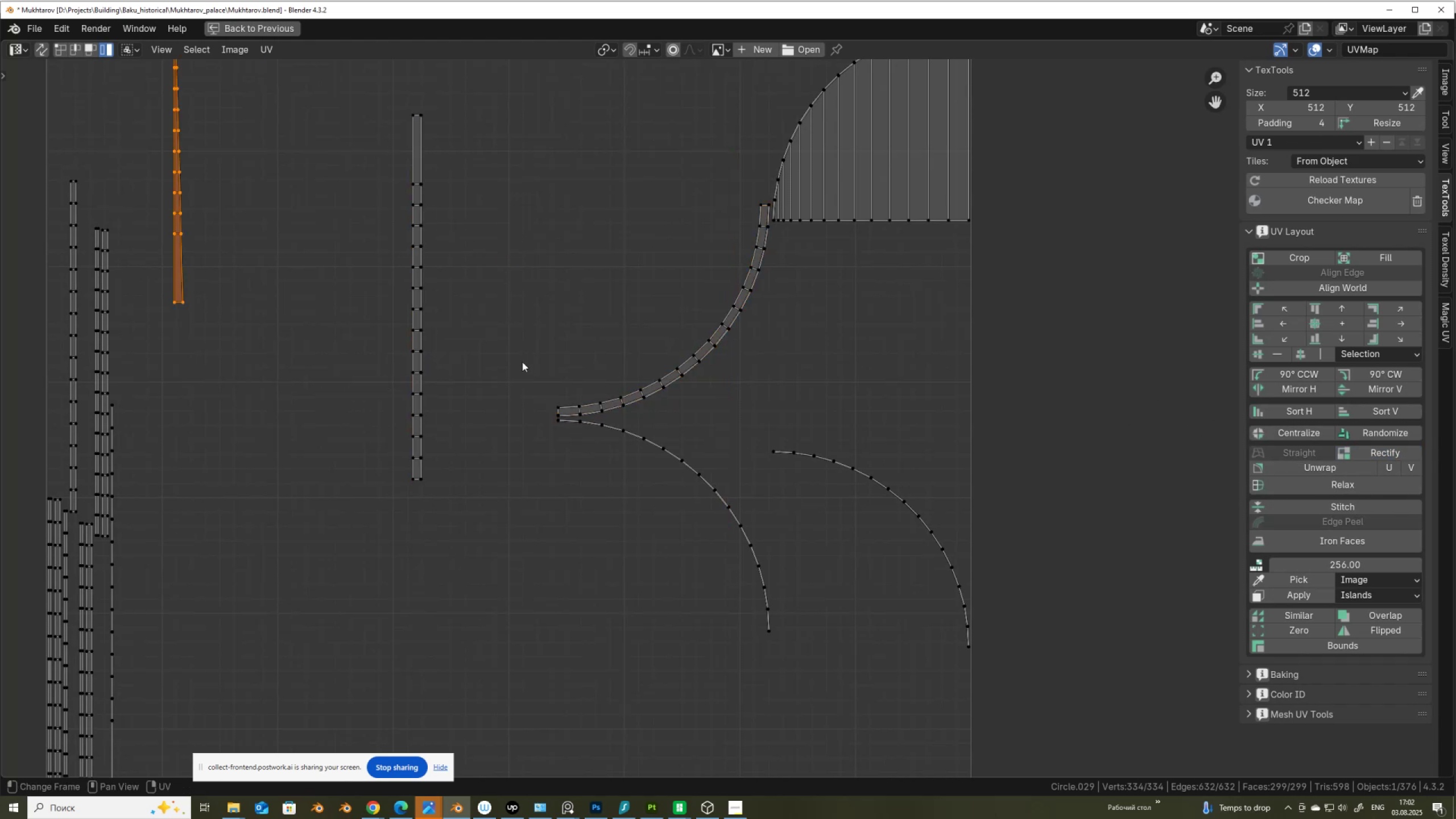 
key(Control+Z)
 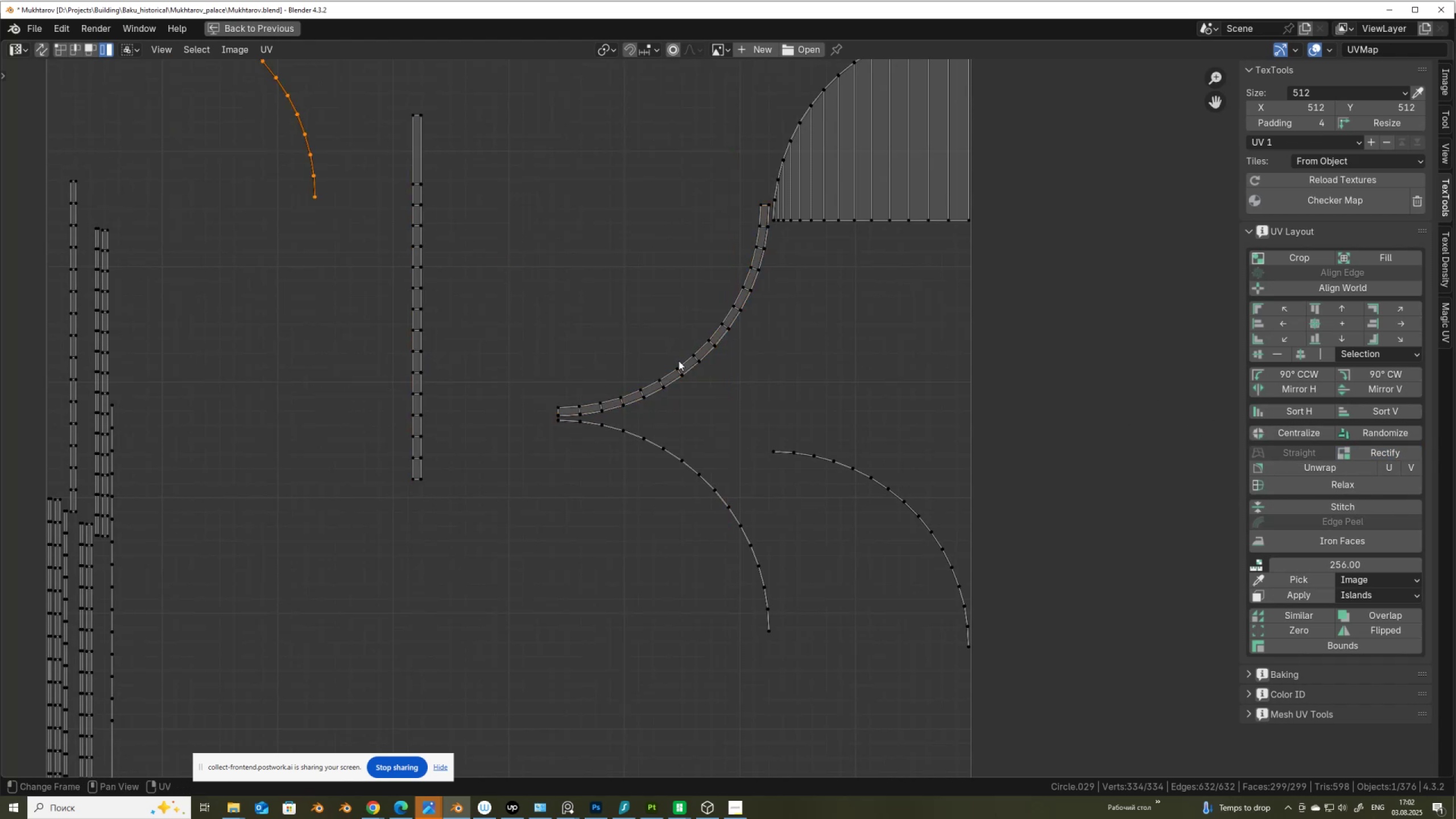 
scroll: coordinate [699, 351], scroll_direction: down, amount: 3.0
 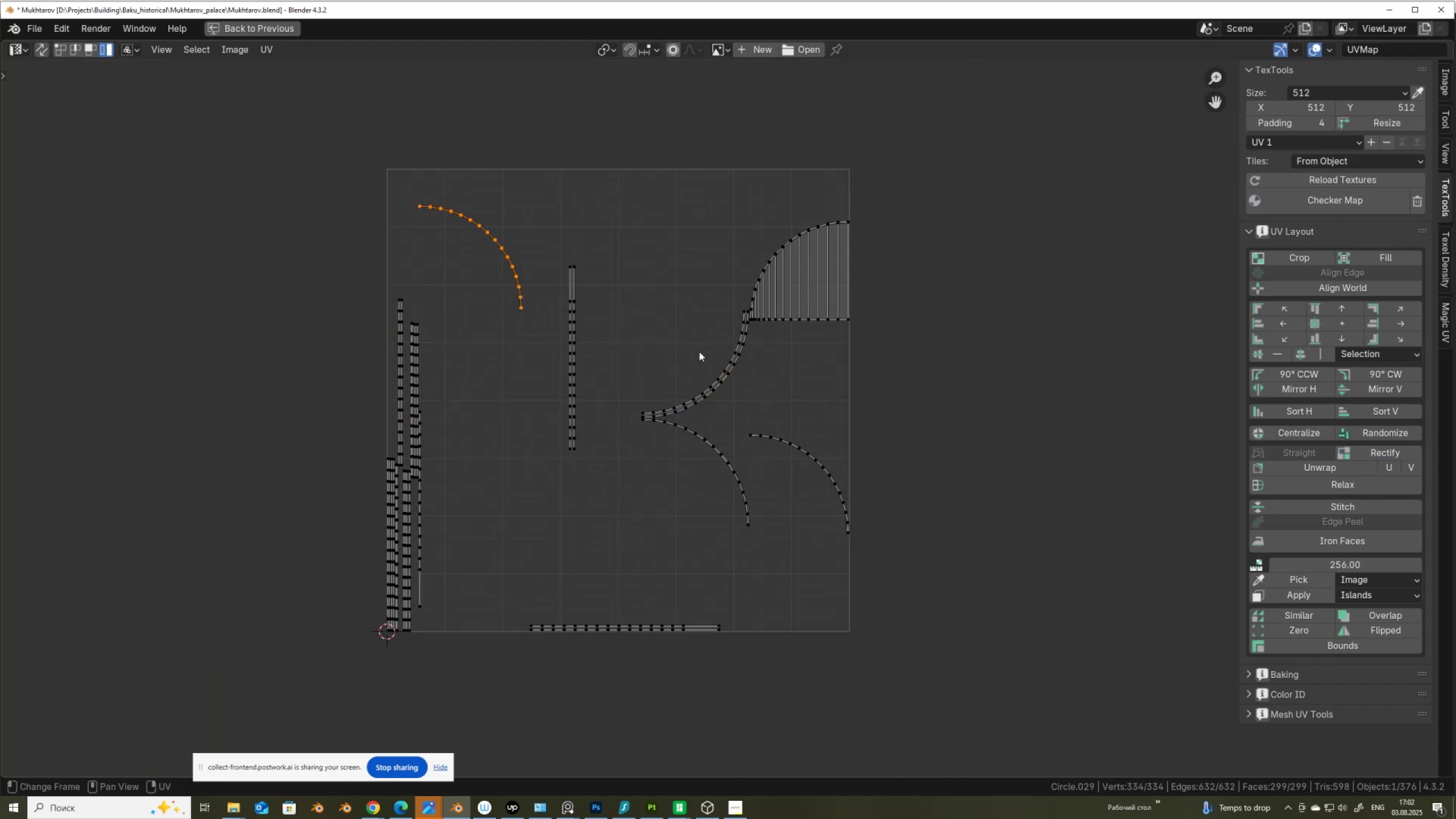 
hold_key(key=ShiftLeft, duration=0.94)
 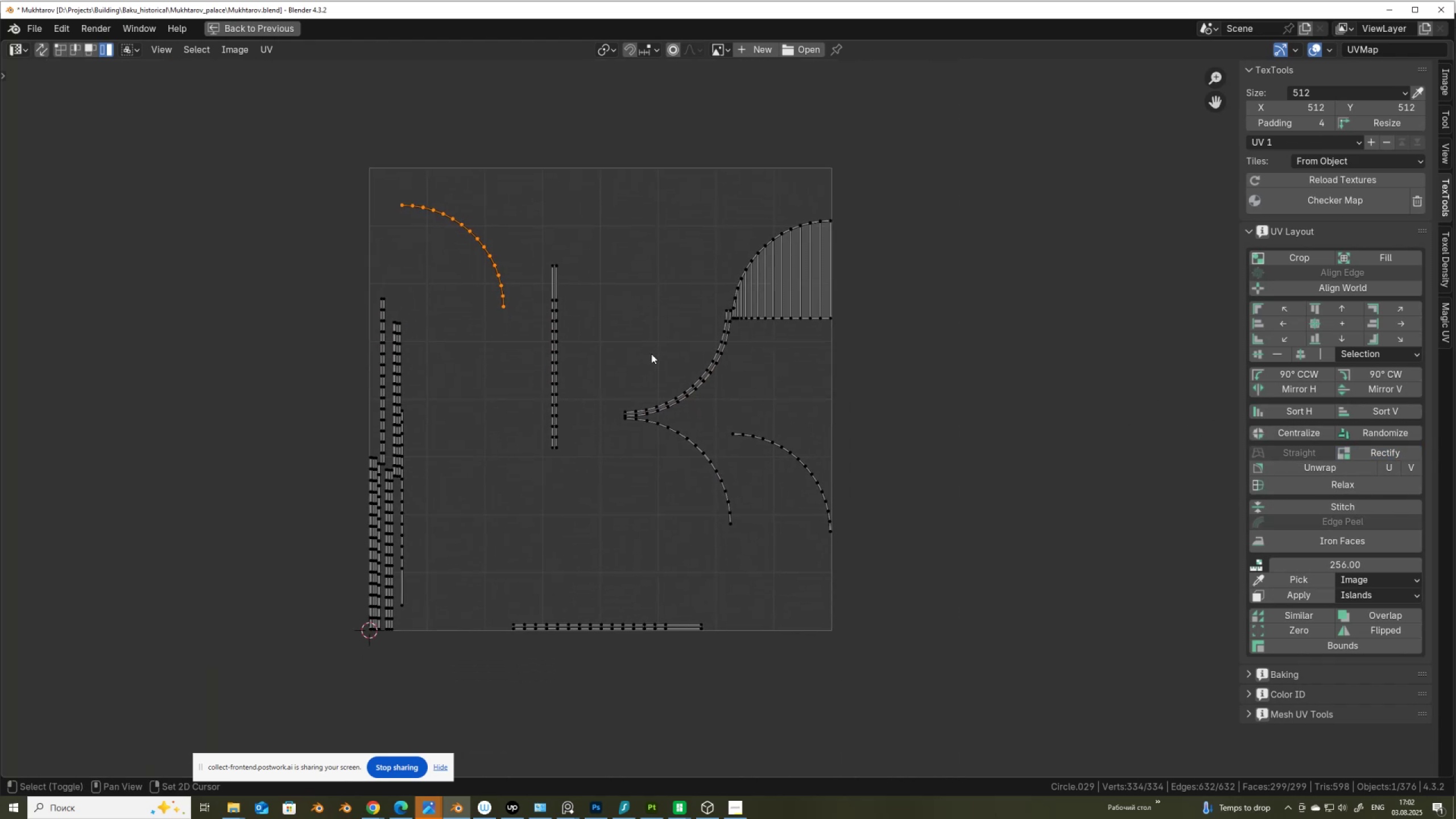 
scroll: coordinate [651, 354], scroll_direction: up, amount: 3.0
 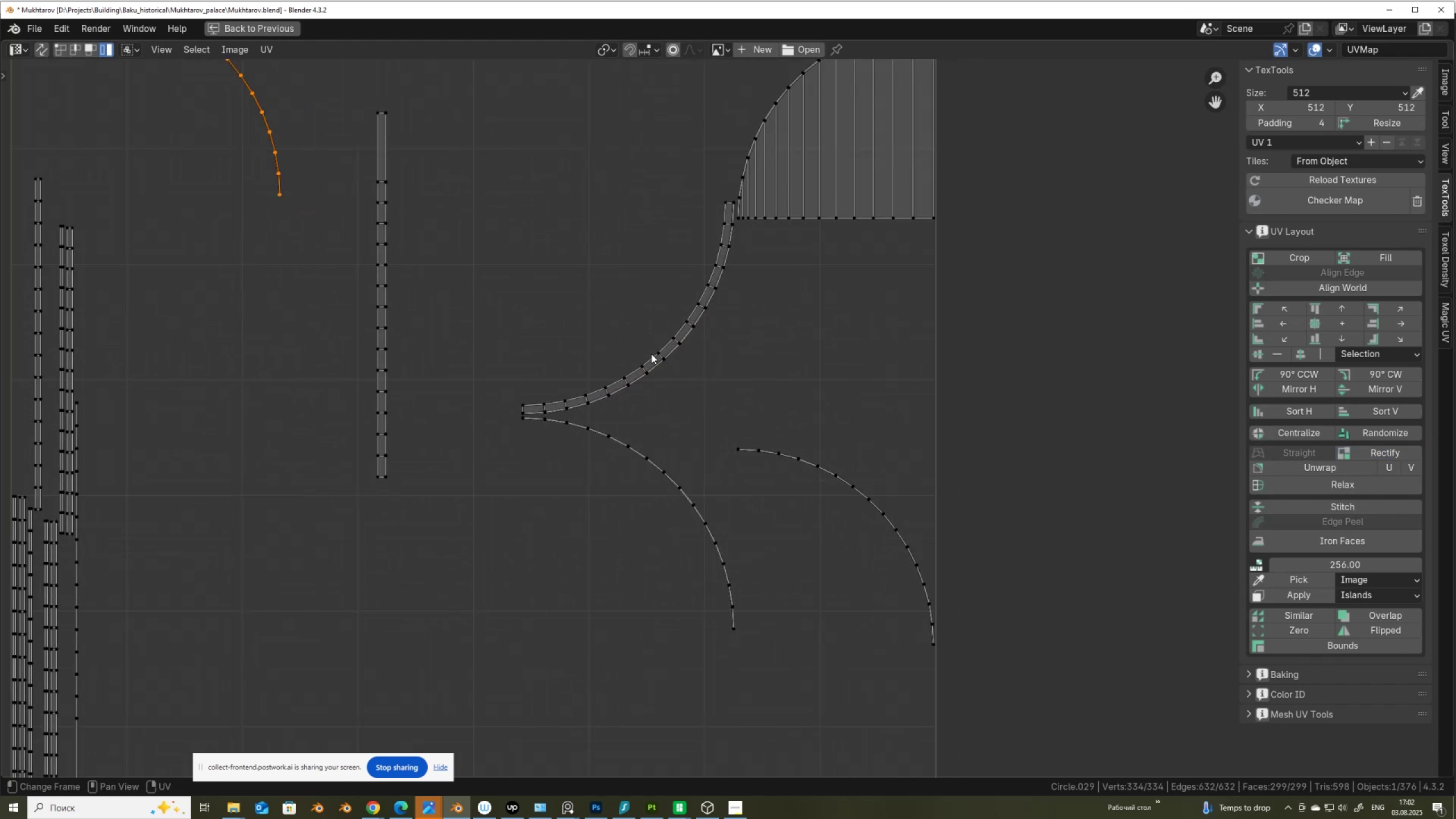 
hold_key(key=ShiftLeft, duration=0.47)
 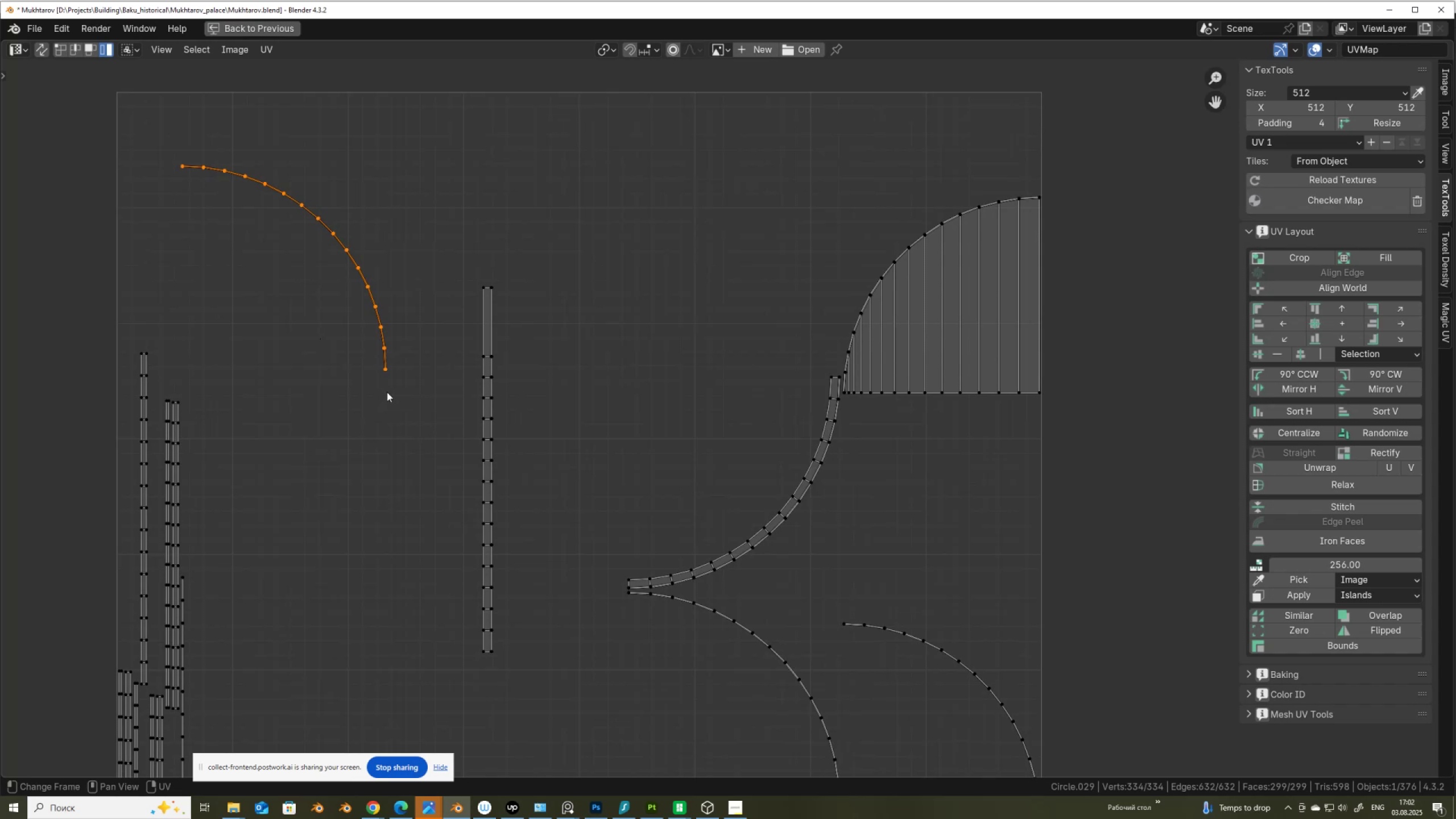 
key(R)
 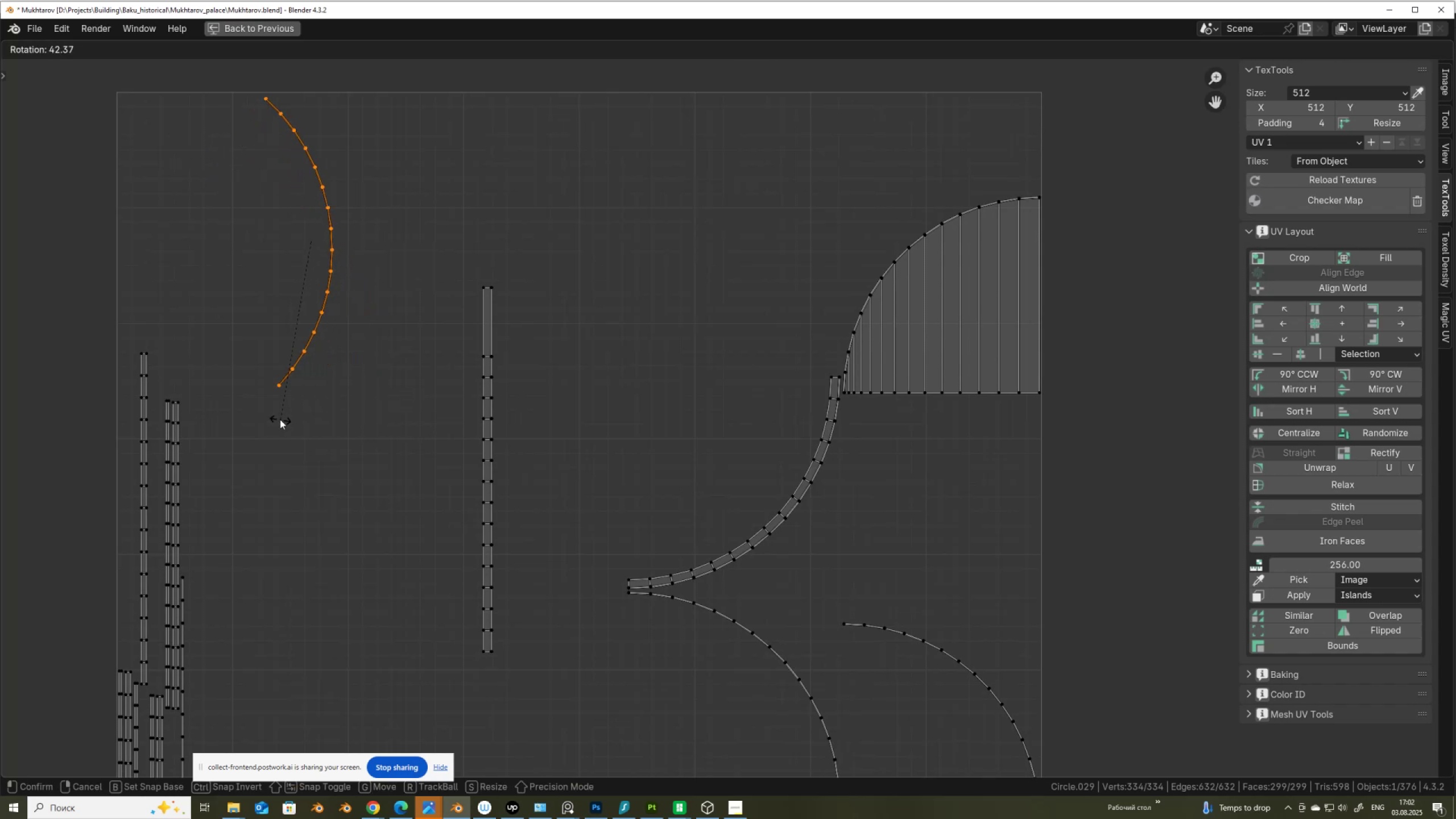 
left_click([280, 419])
 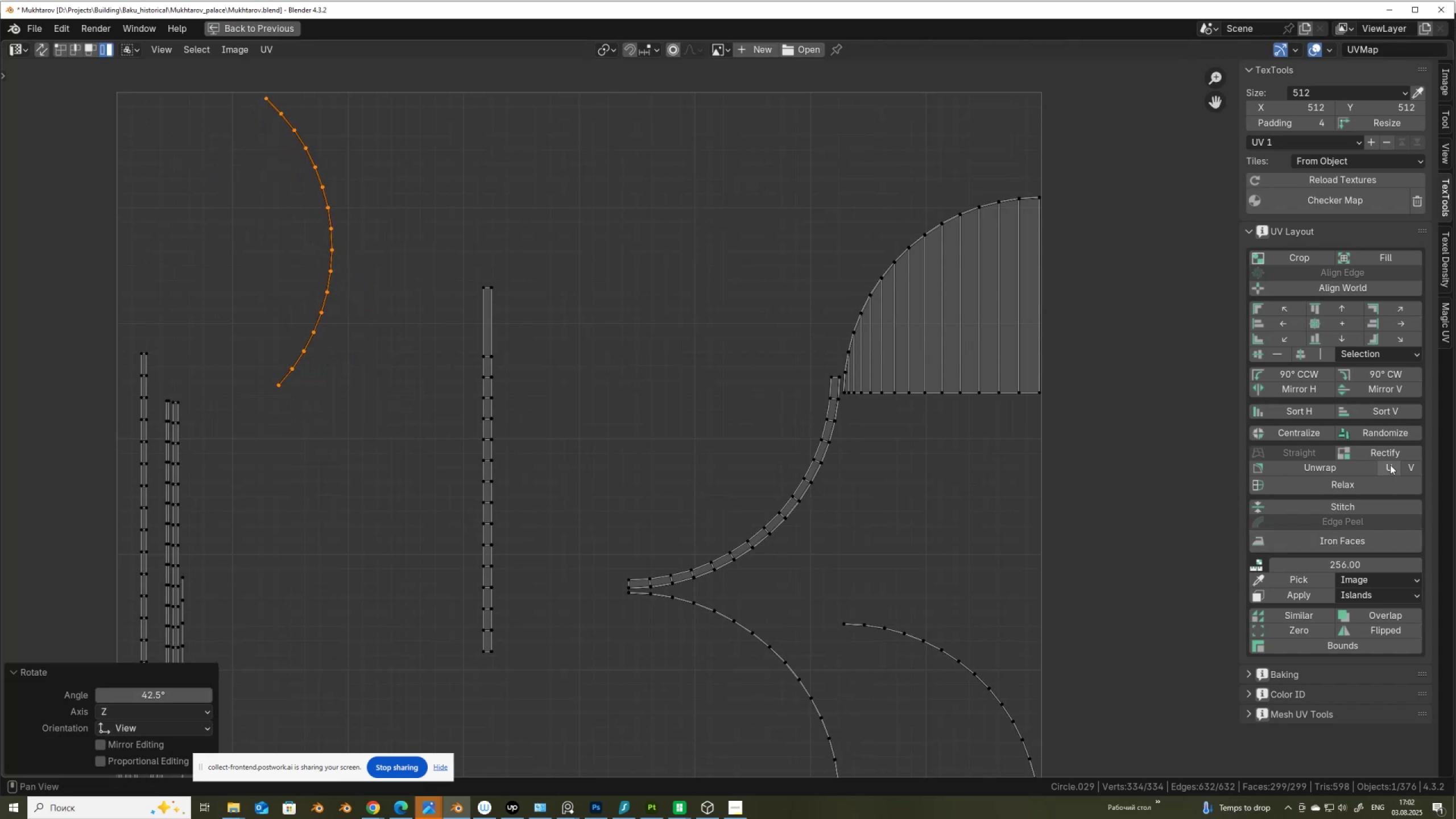 
left_click([1387, 452])
 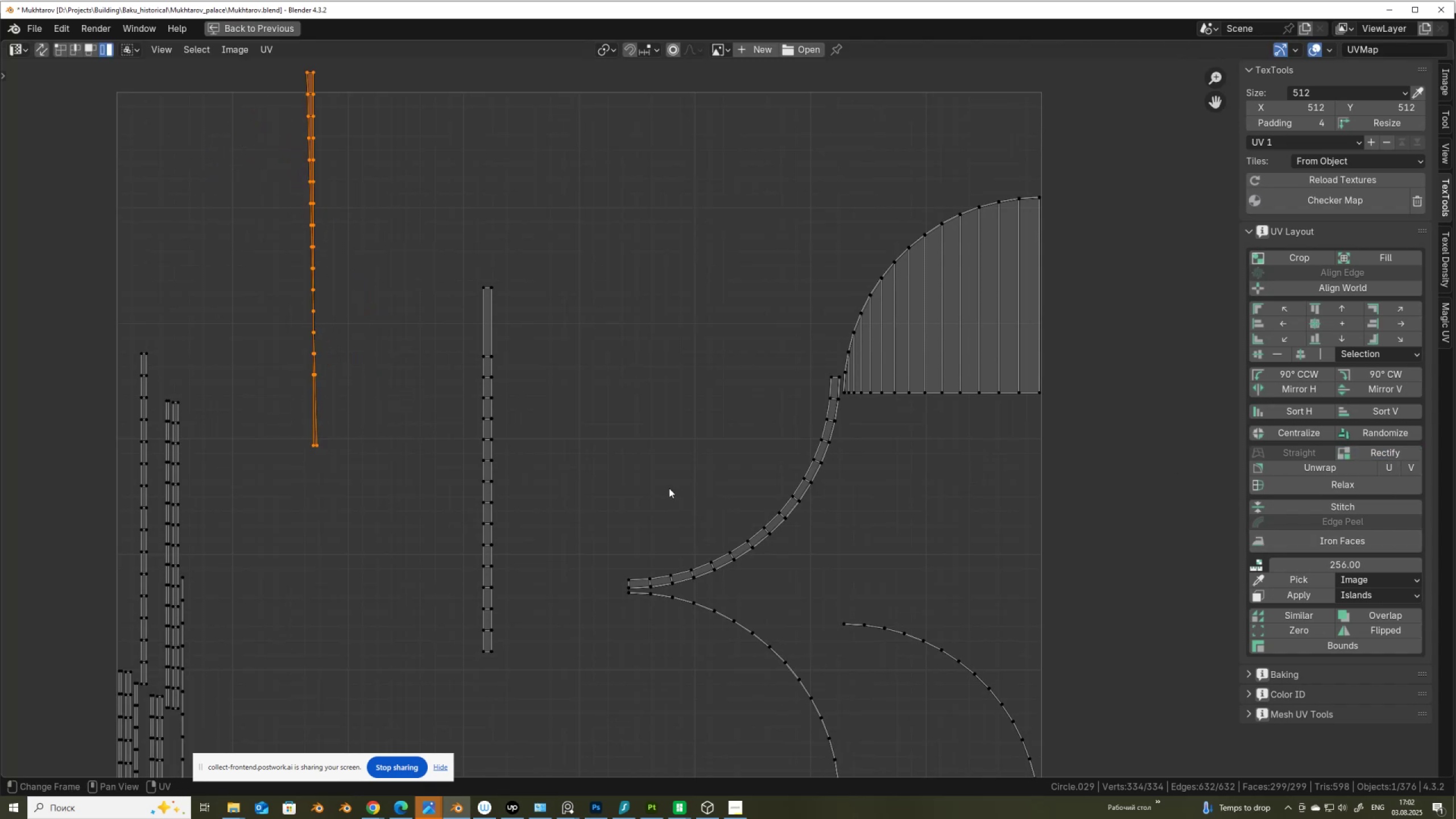 
key(Control+Z)
 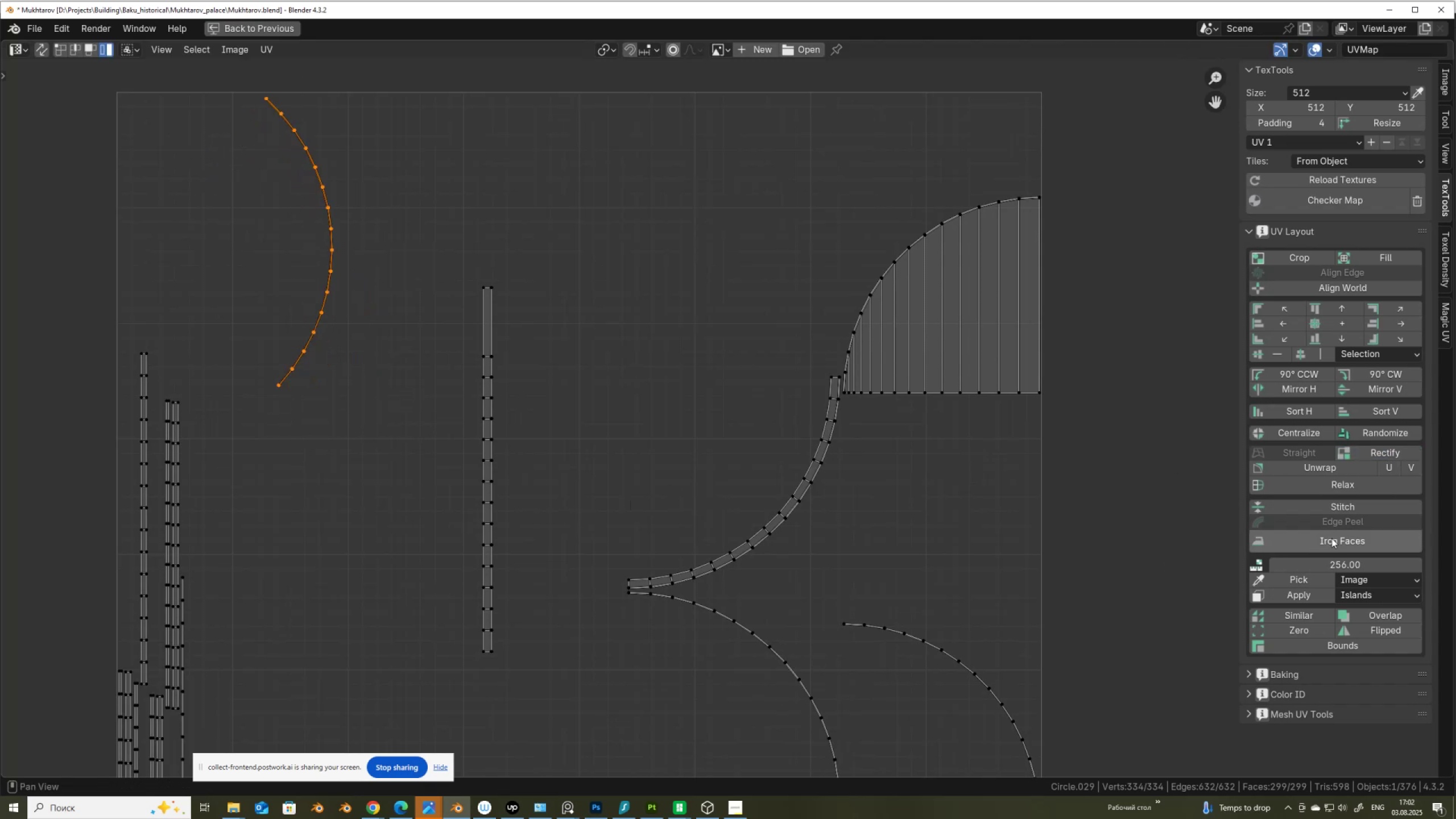 
left_click([1379, 453])
 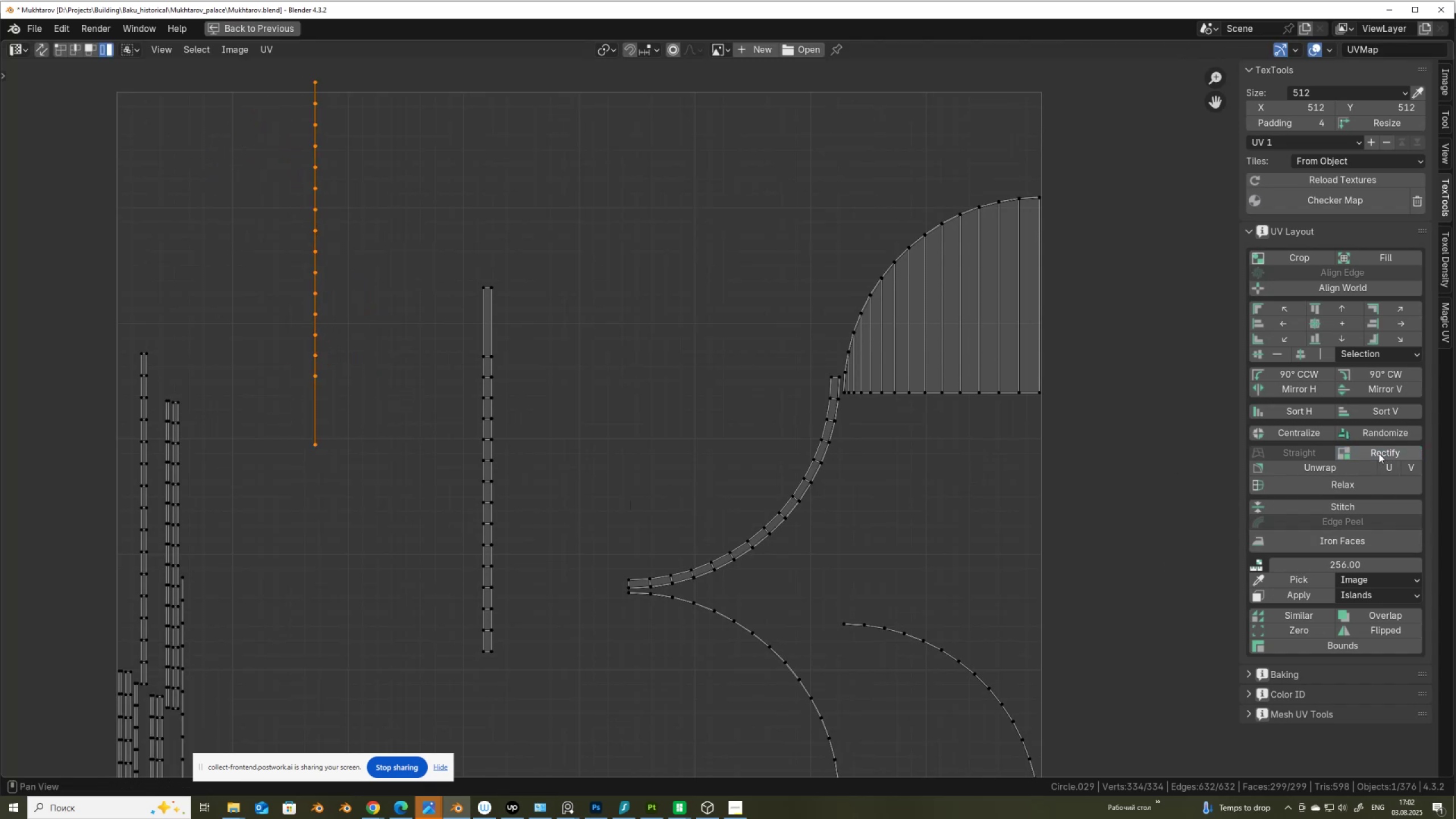 
key(Control+ControlLeft)
 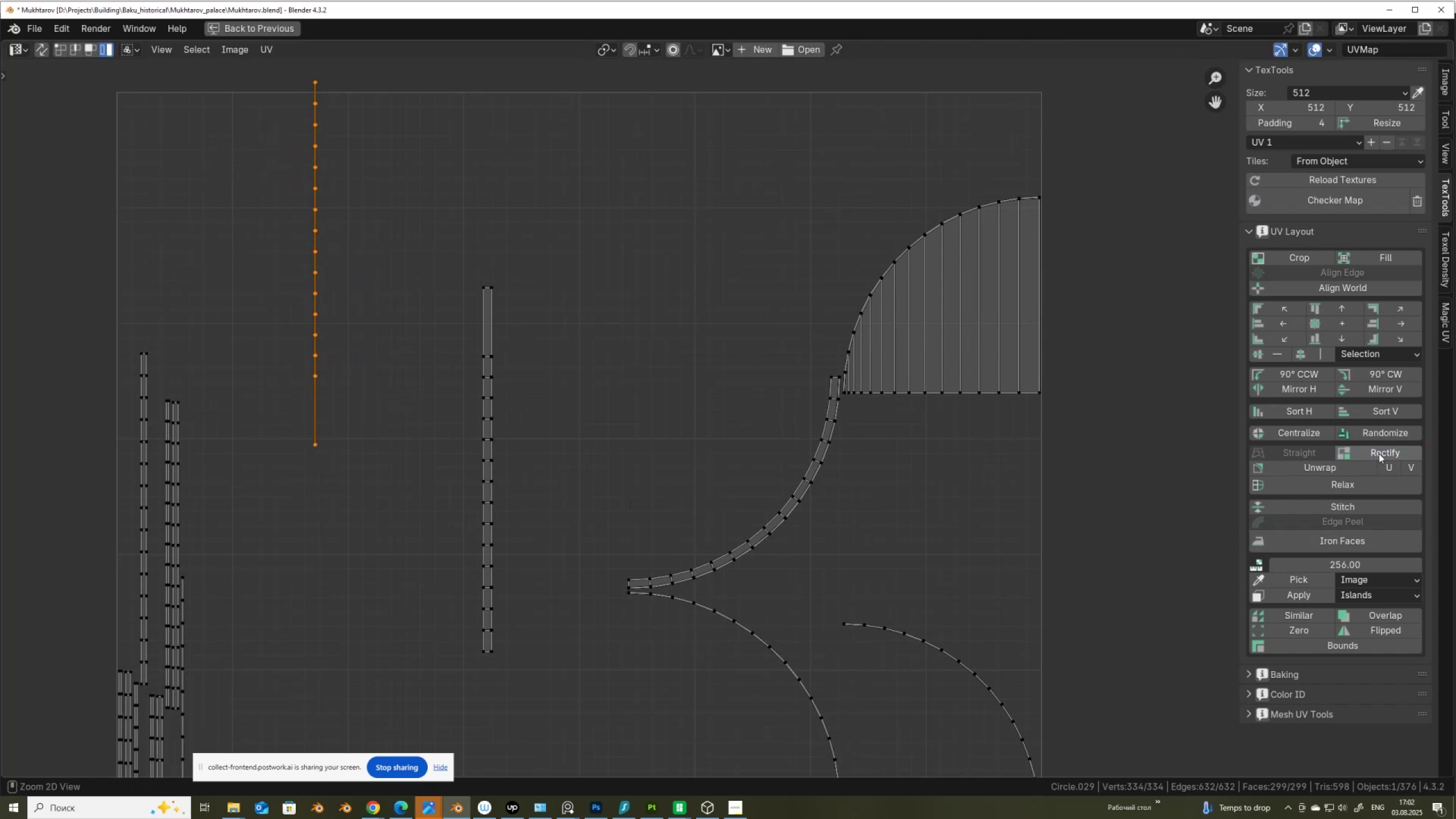 
key(Control+Z)
 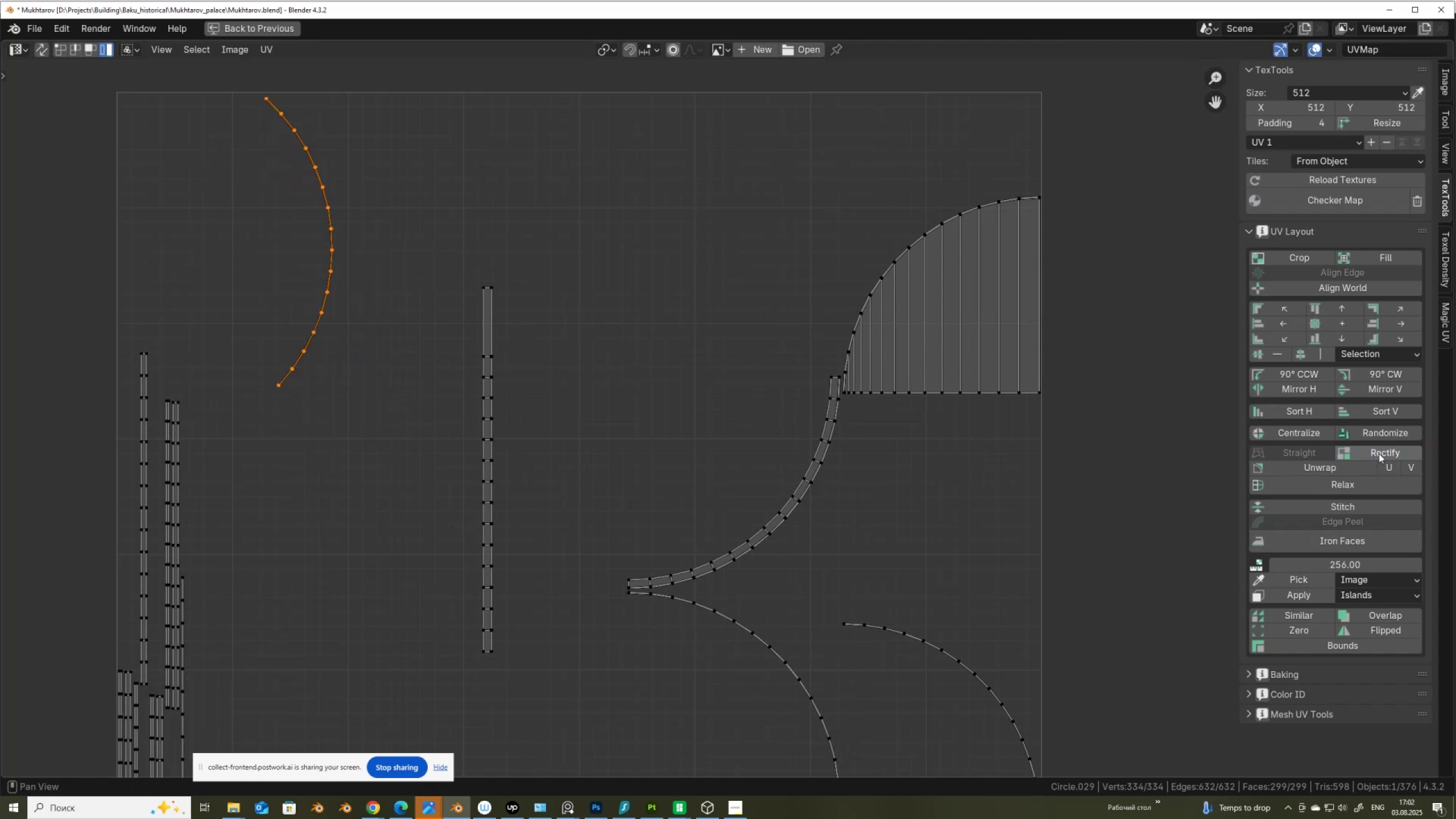 
left_click([1379, 453])
 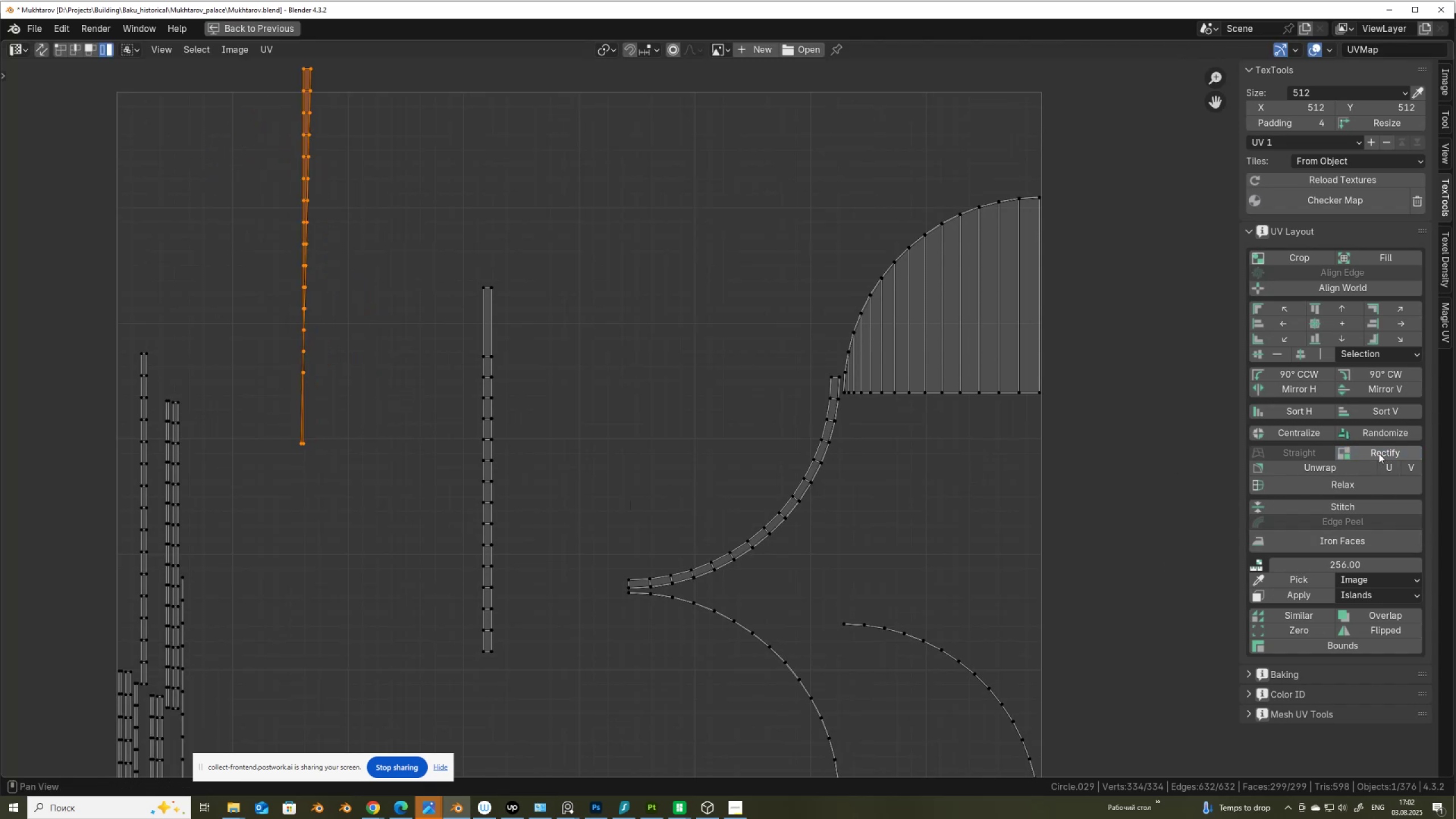 
key(Control+ControlLeft)
 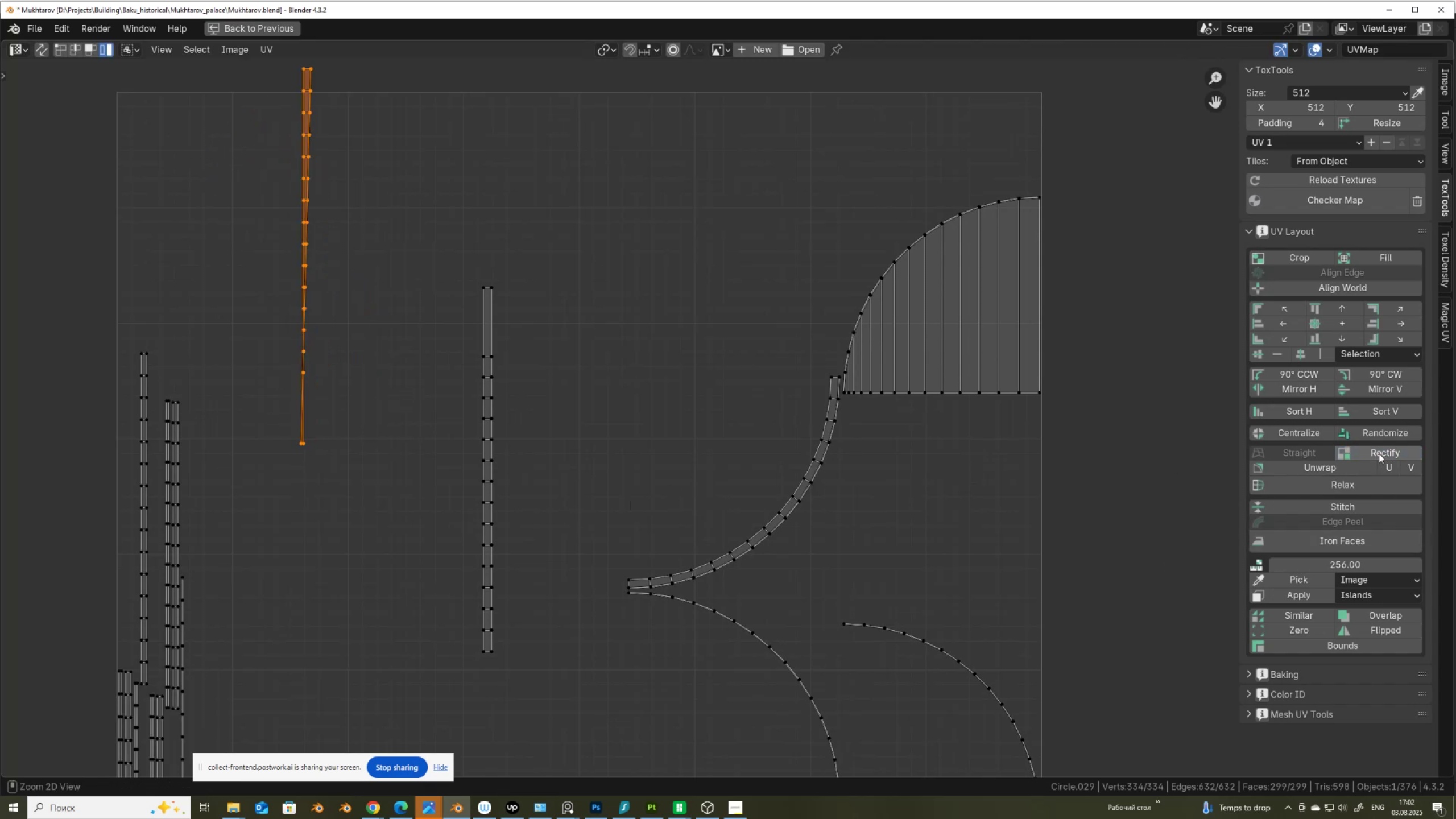 
key(Control+Z)
 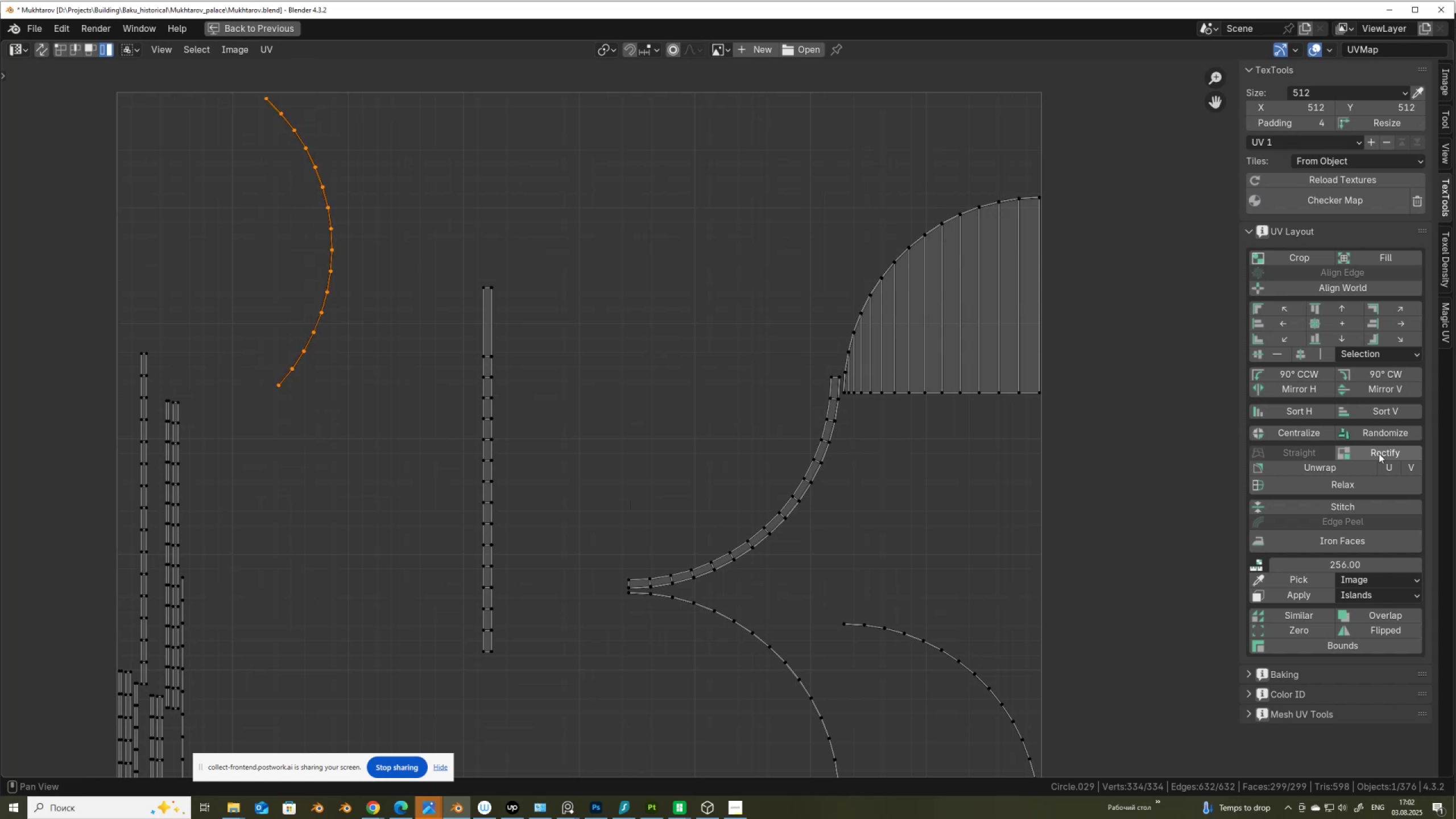 
left_click([1379, 453])
 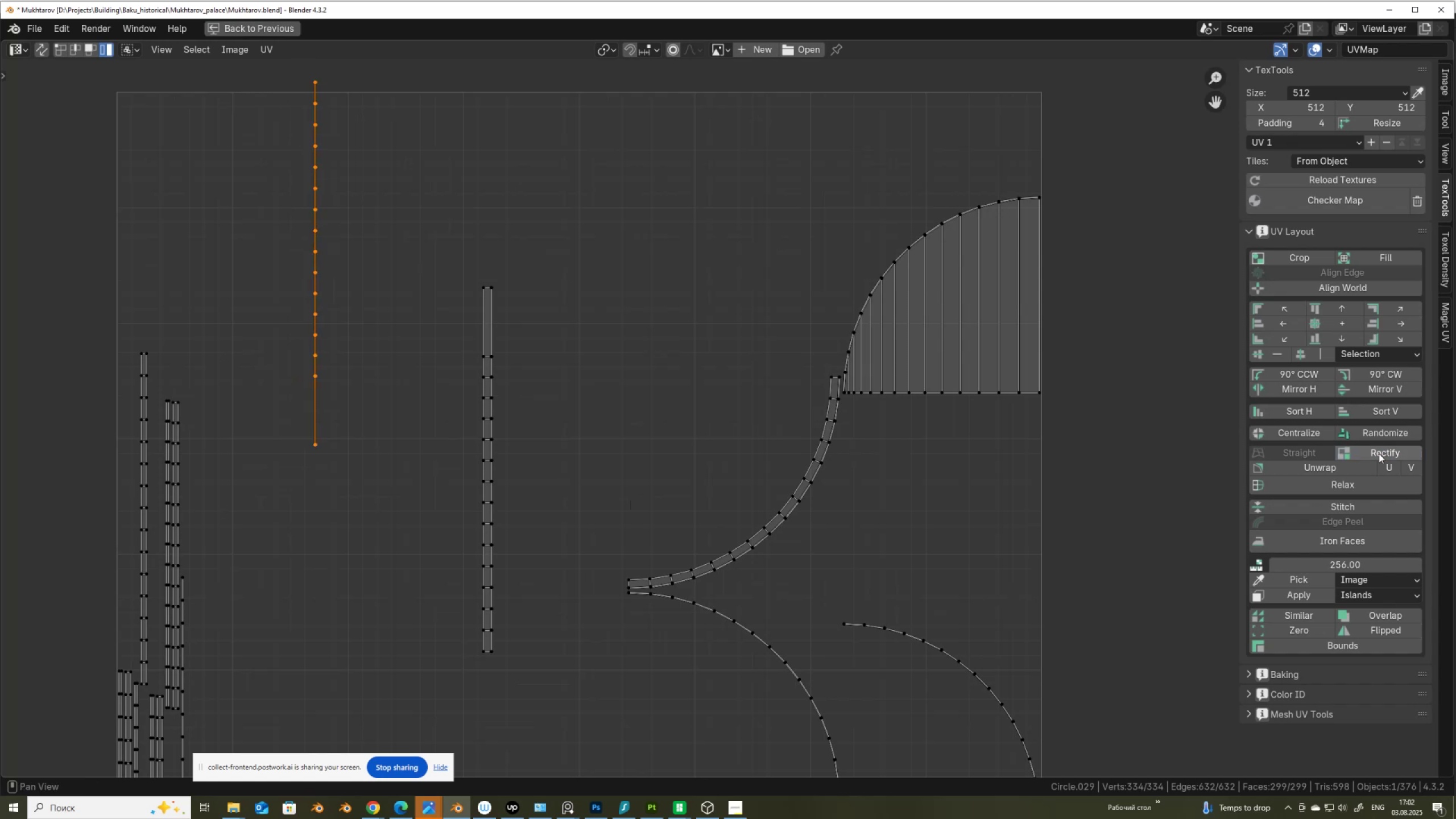 
key(Control+ControlLeft)
 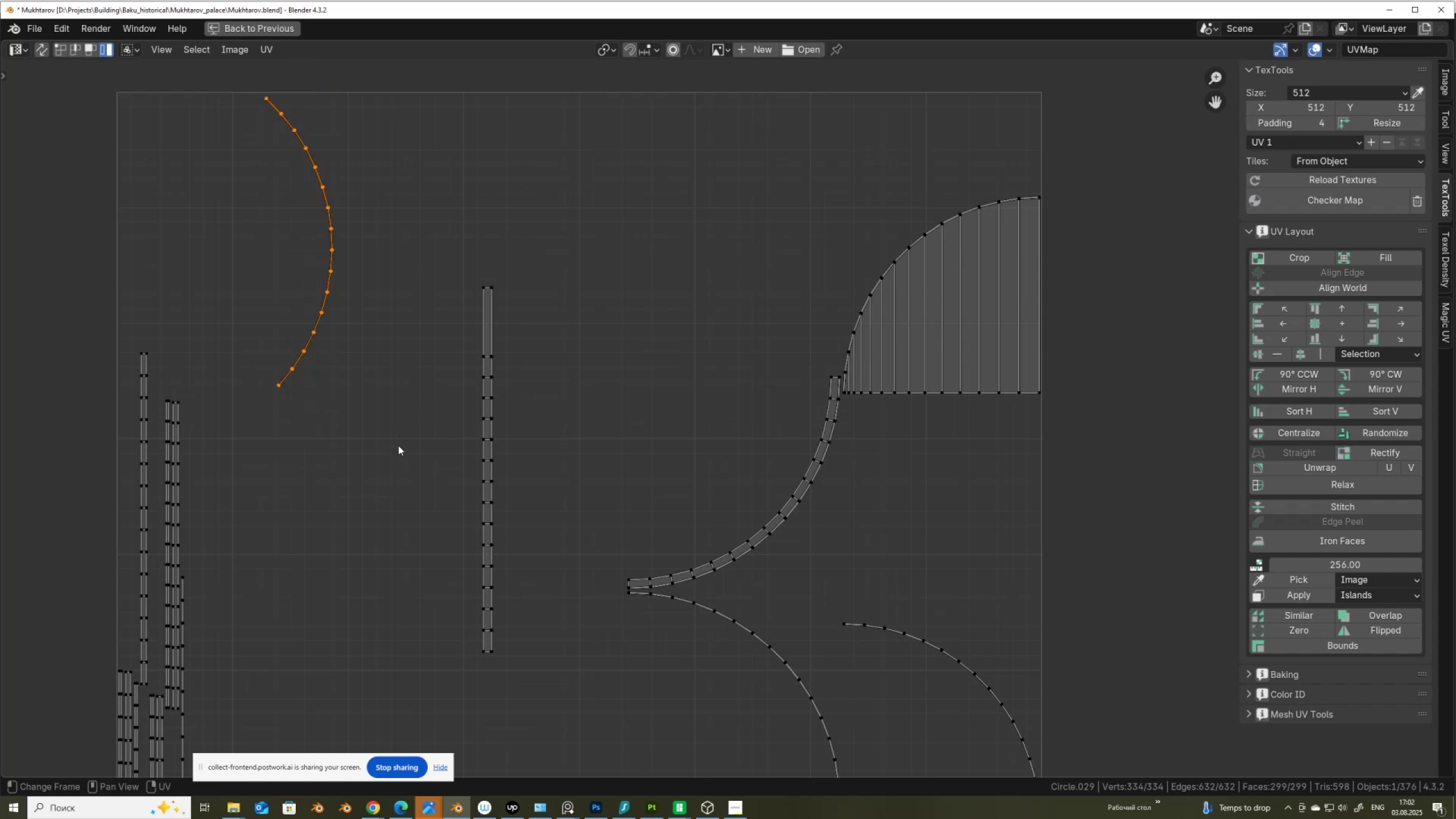 
key(Control+Z)
 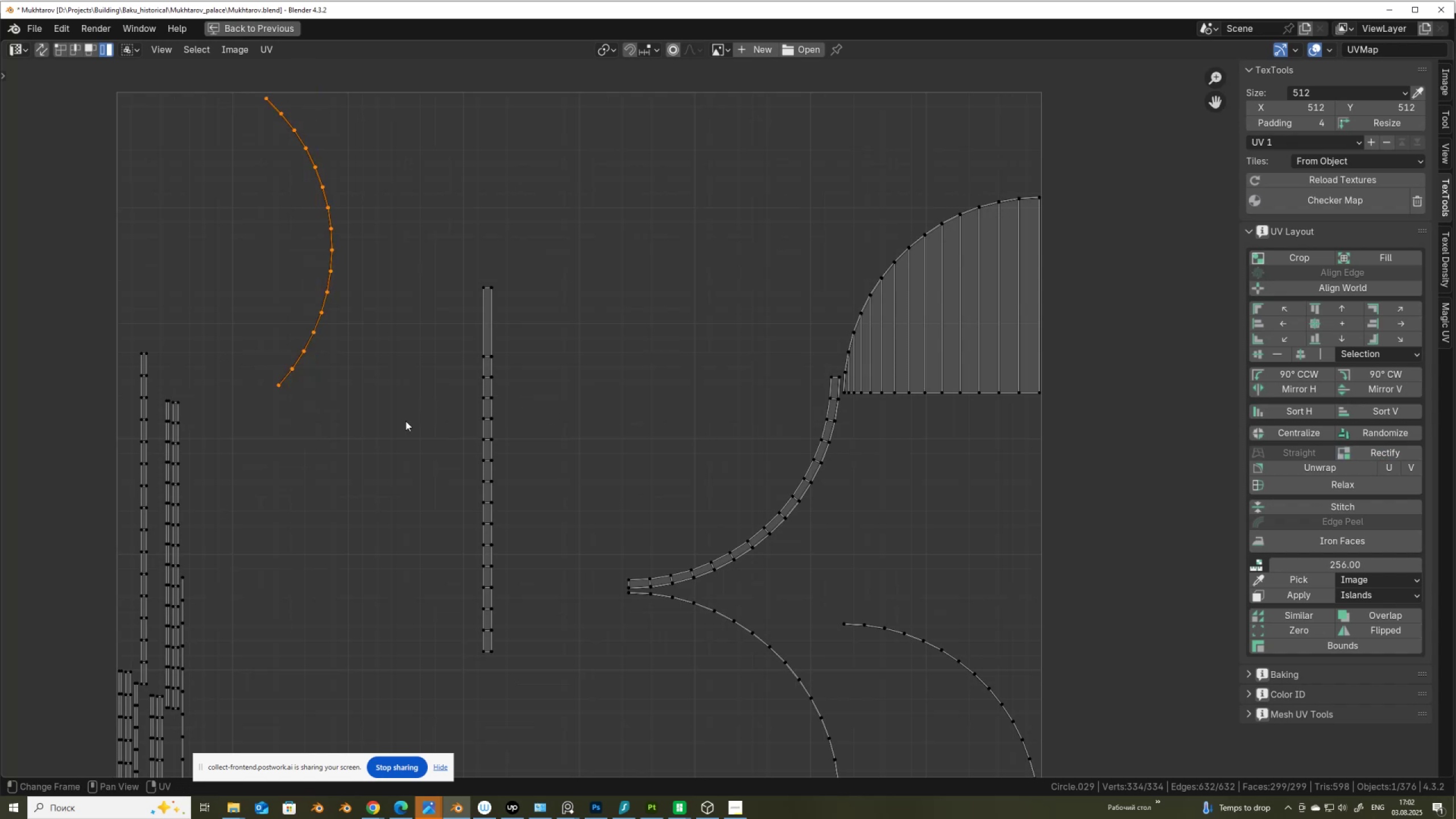 
key(R)
 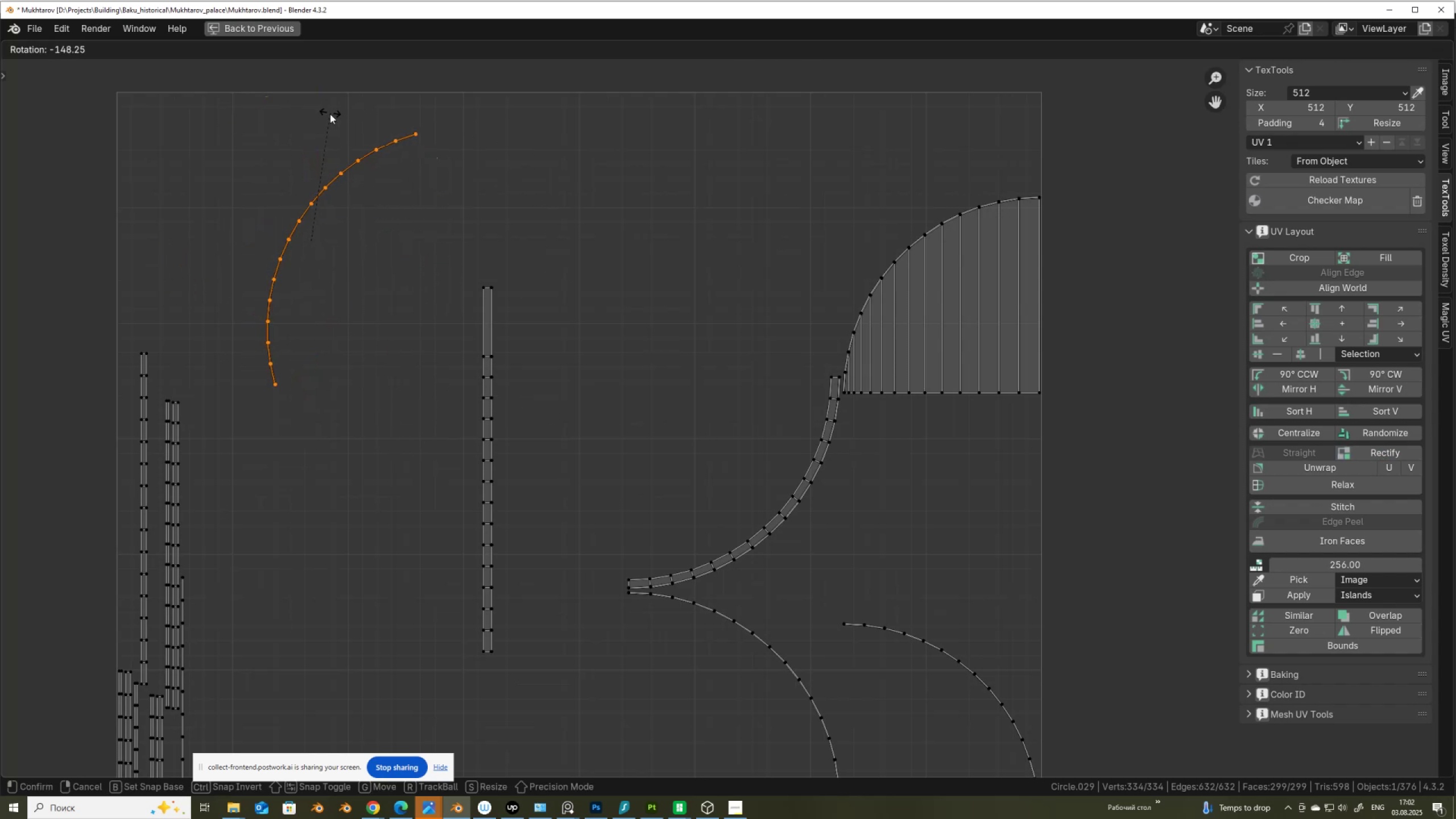 
left_click([332, 117])
 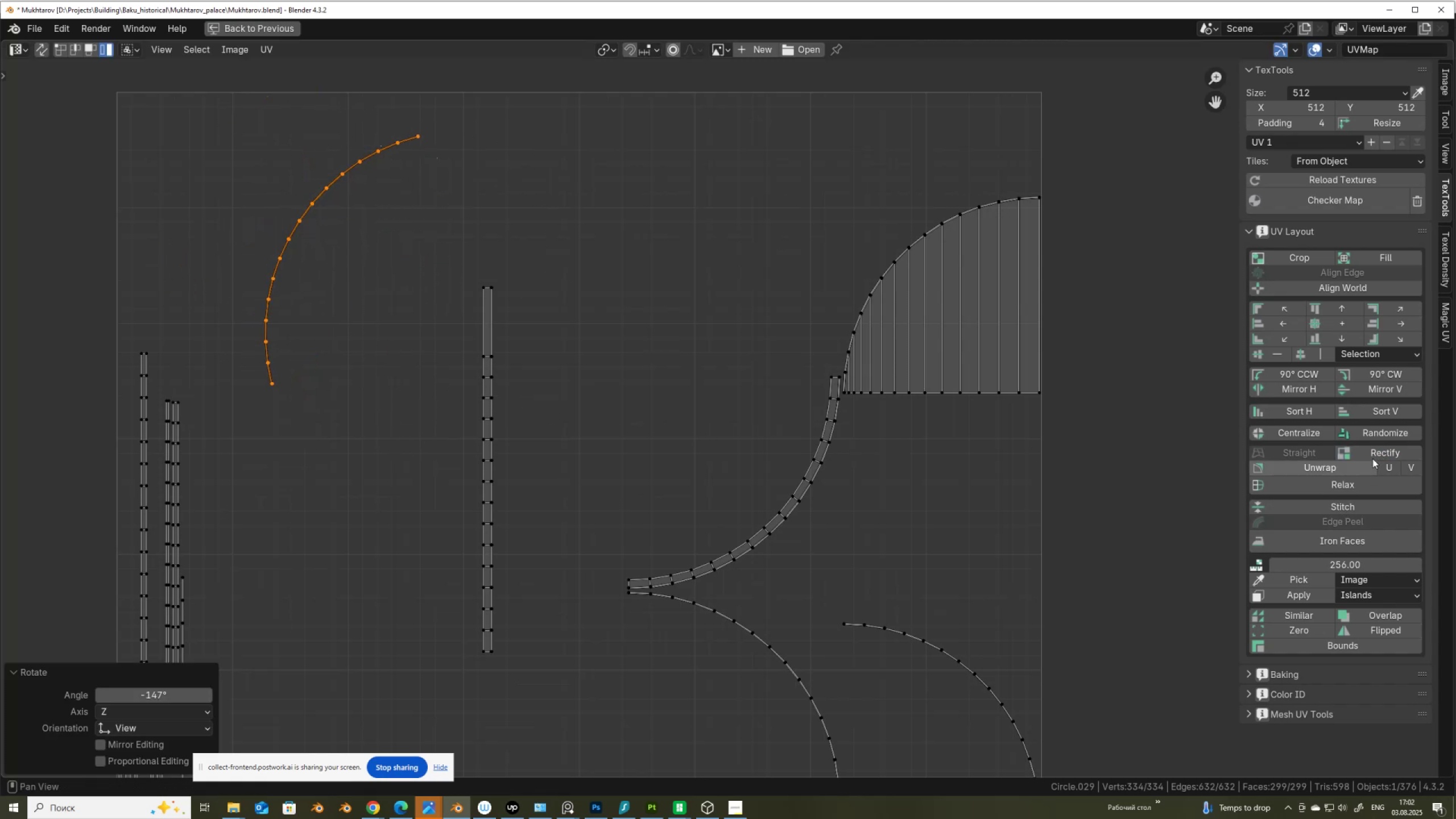 
left_click([1378, 452])
 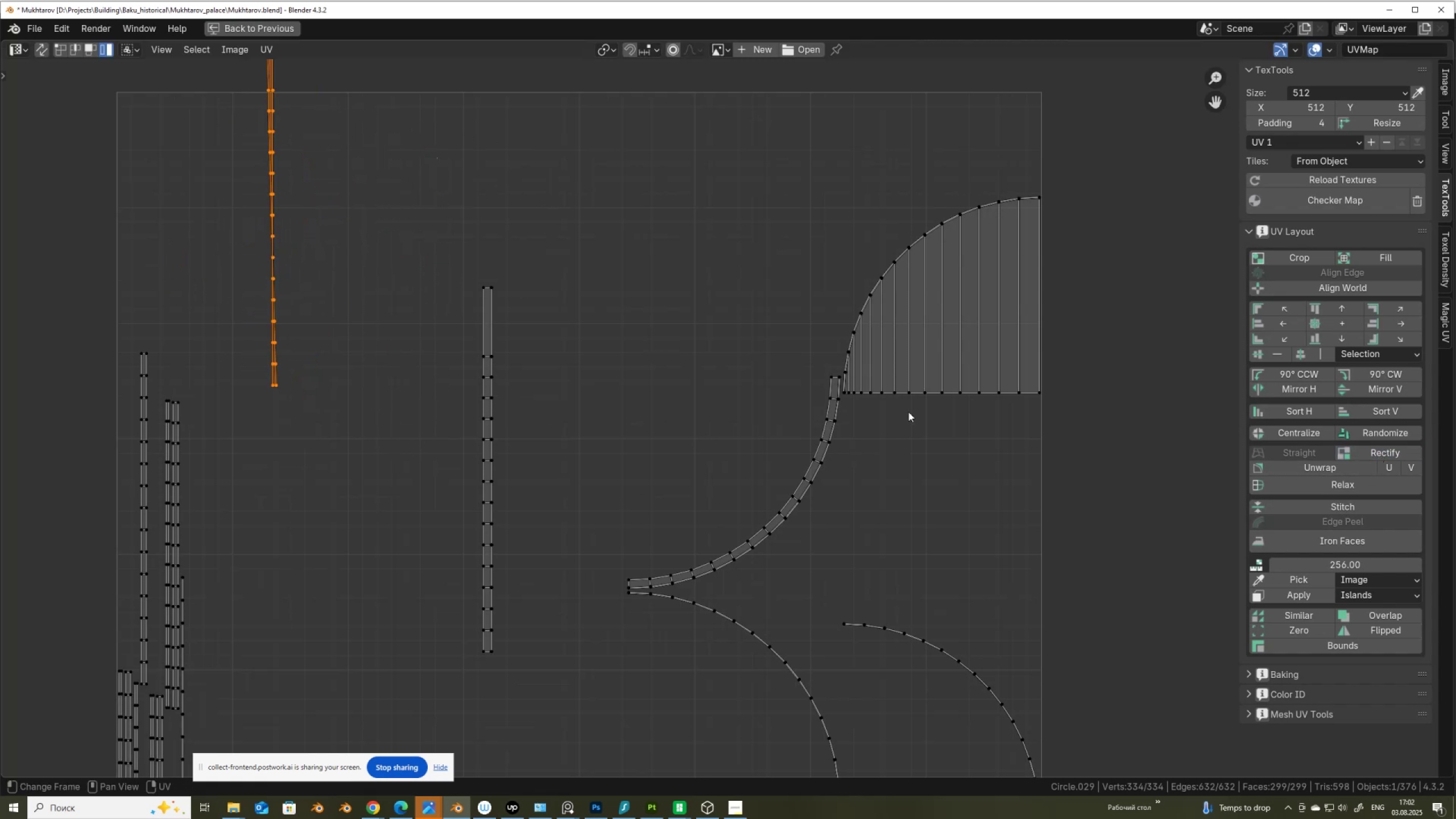 
key(Control+Z)
 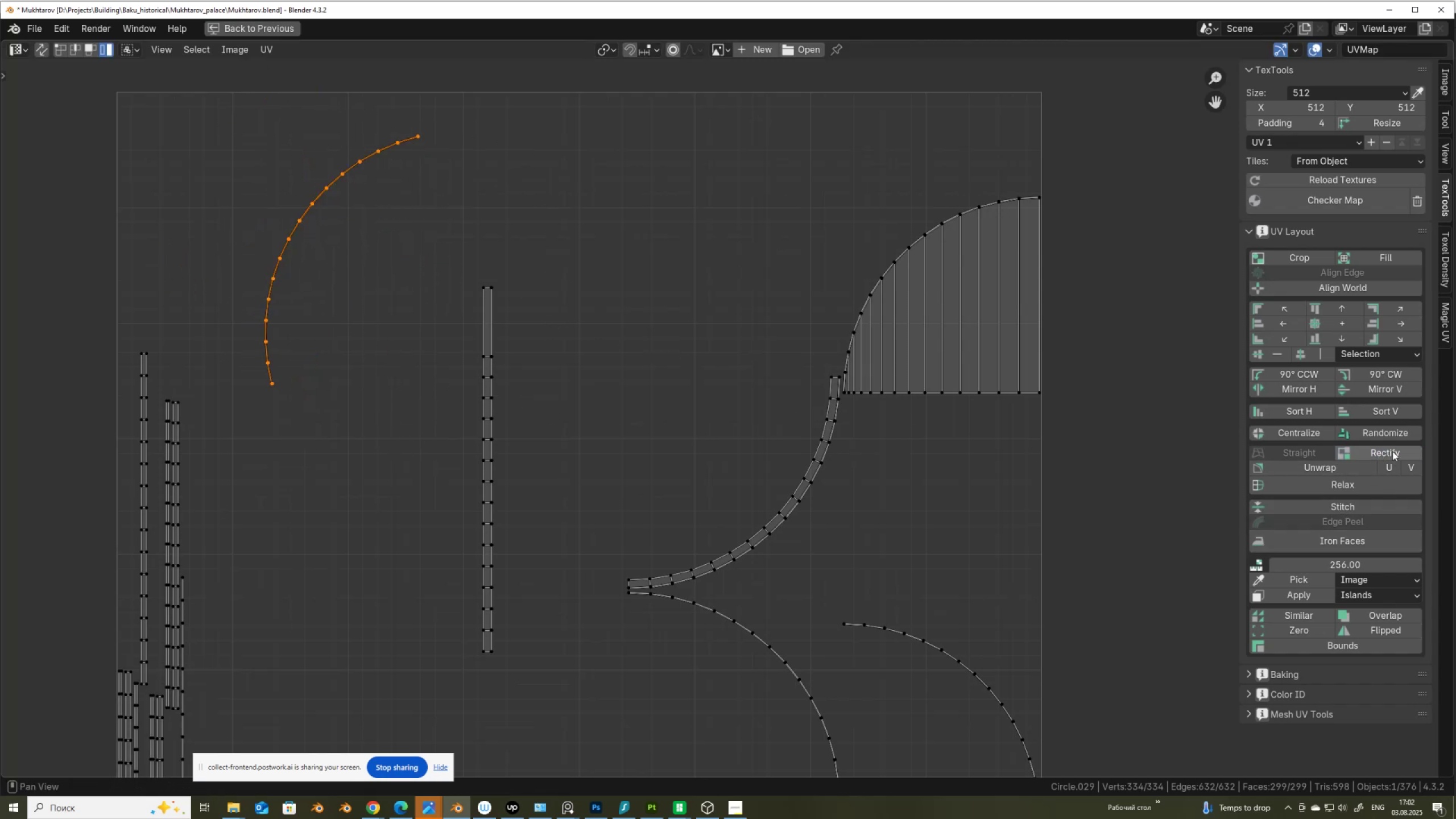 
mouse_move([1422, 452])
 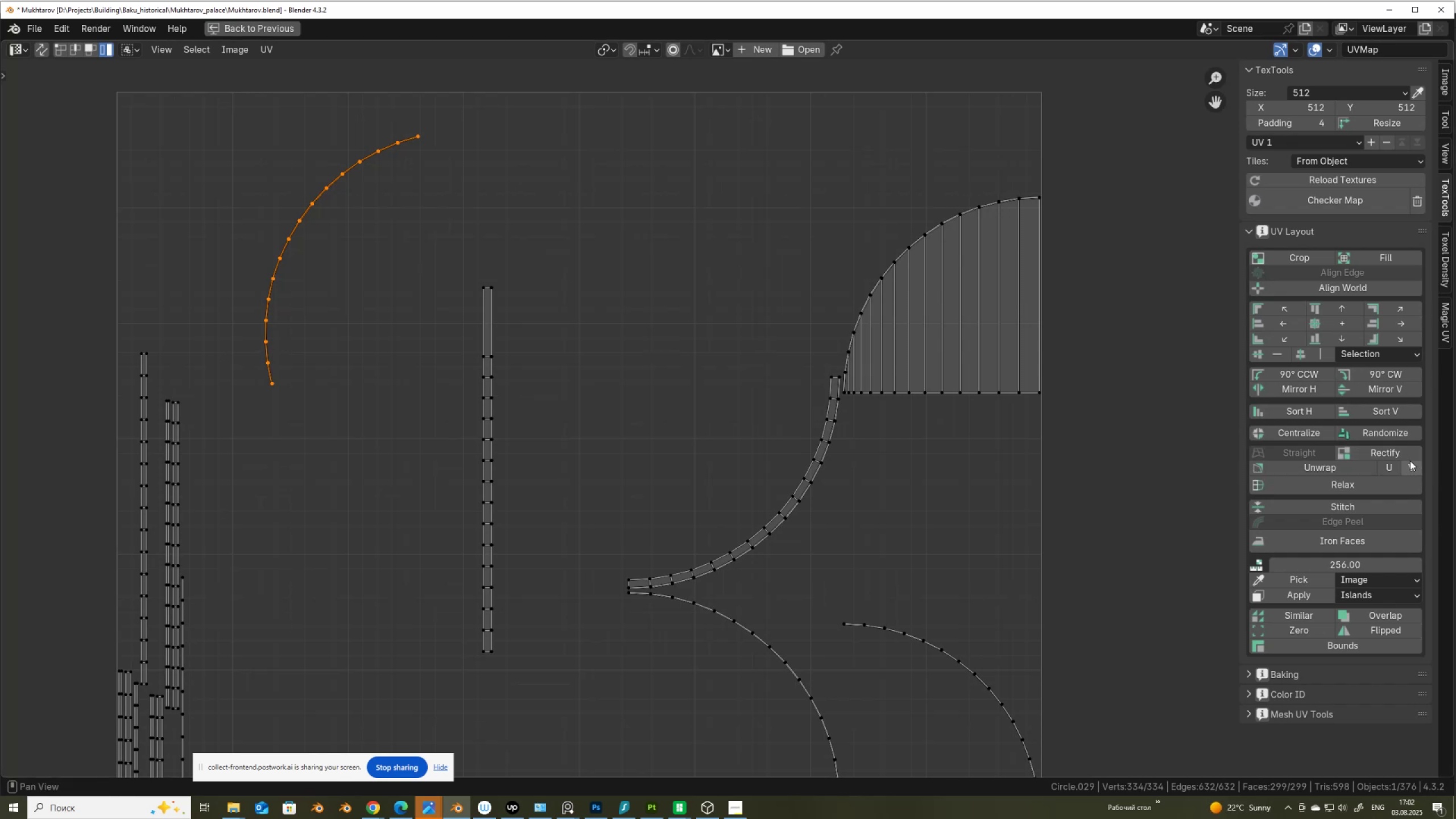 
left_click([1399, 450])
 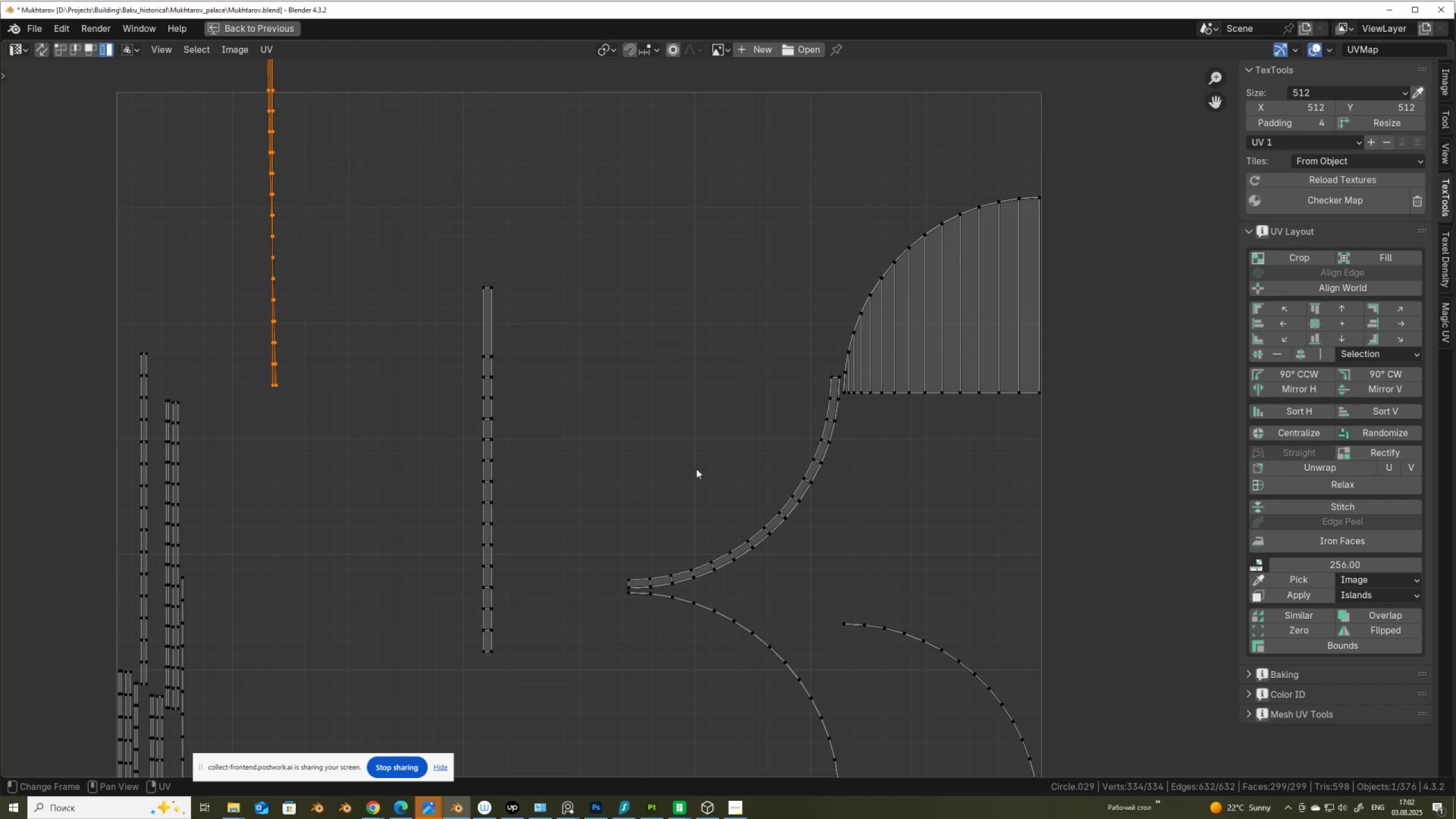 
key(Control+ControlLeft)
 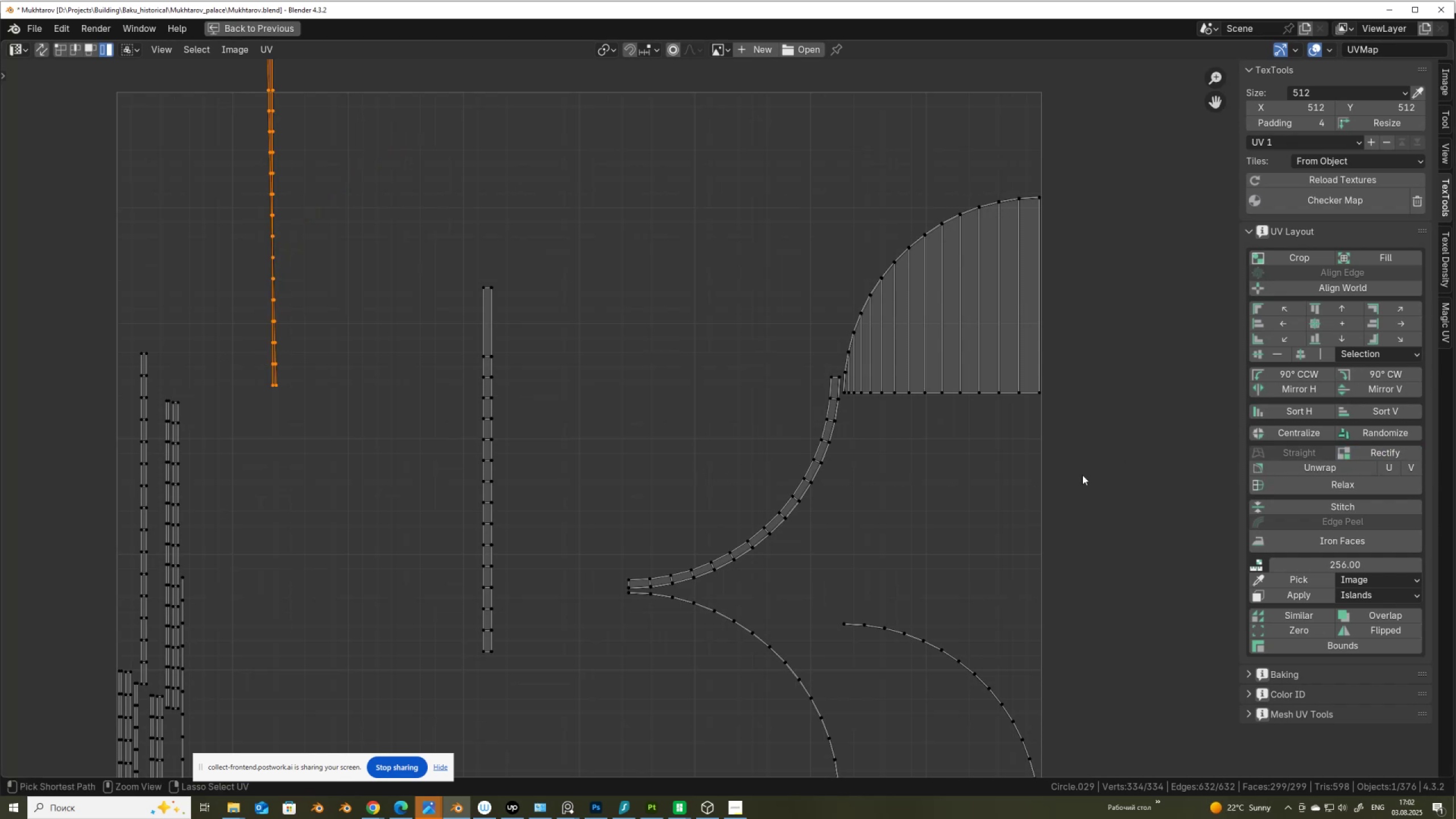 
key(Control+Z)
 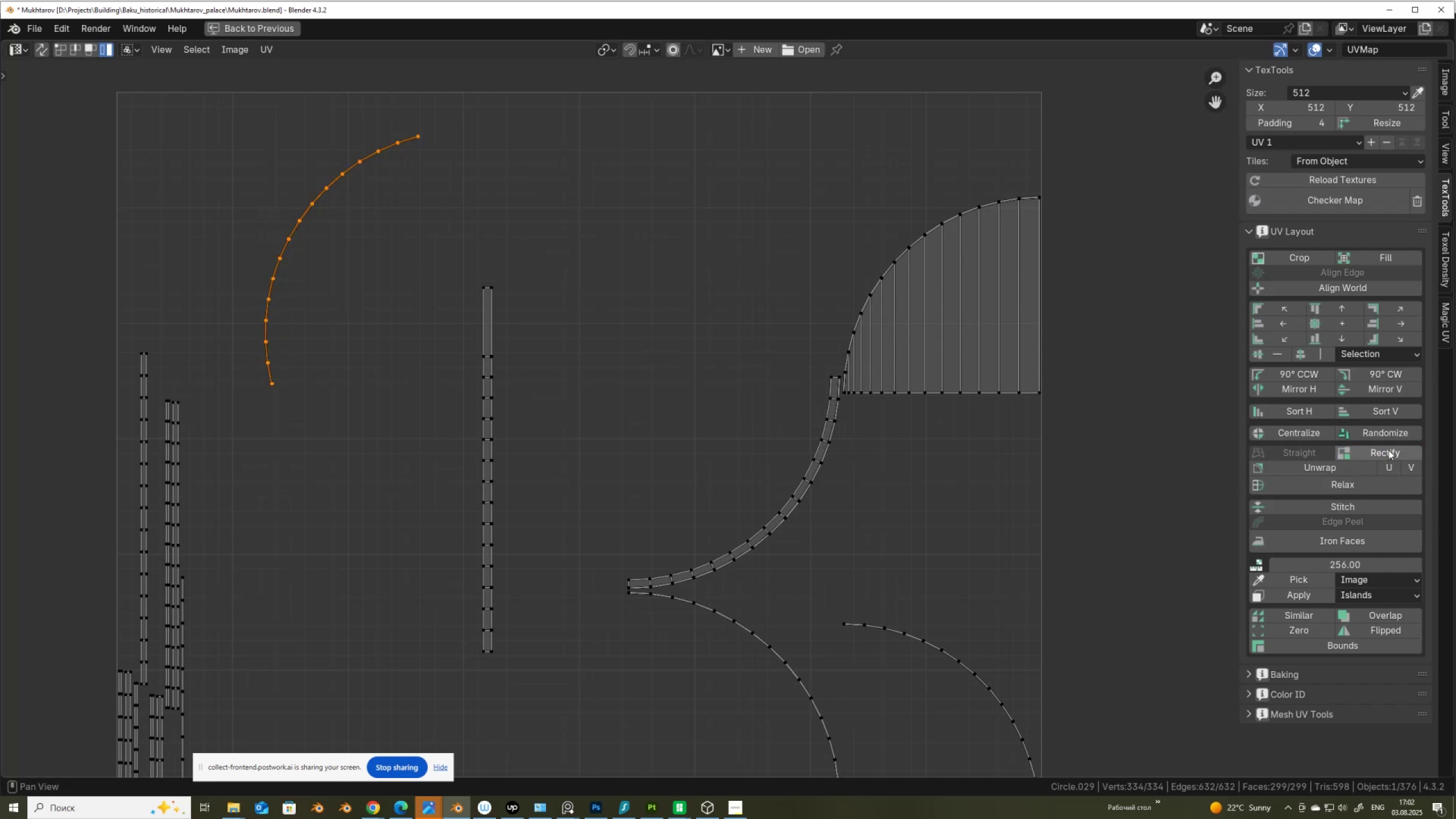 
left_click([1389, 454])
 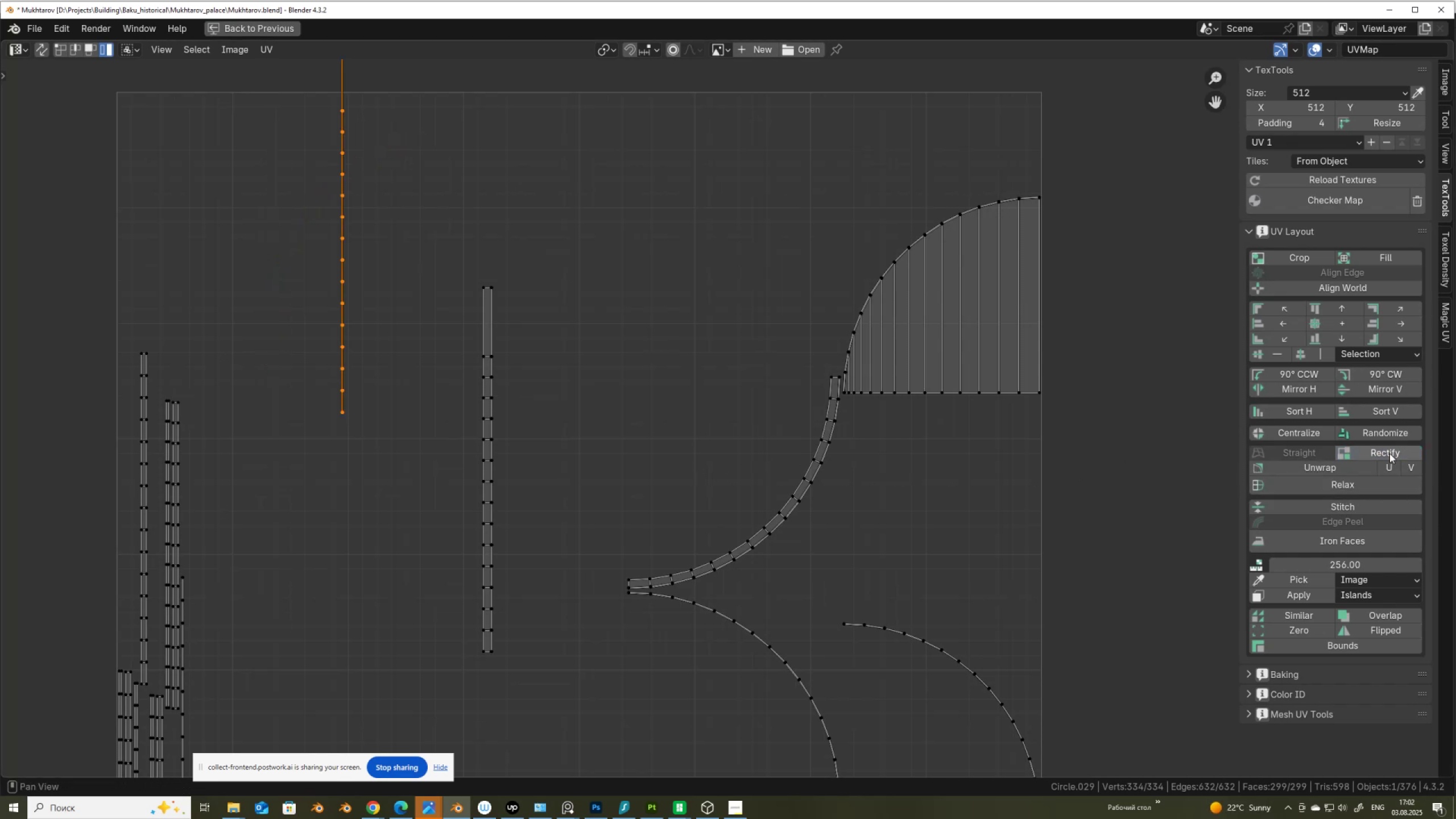 
key(Control+ControlLeft)
 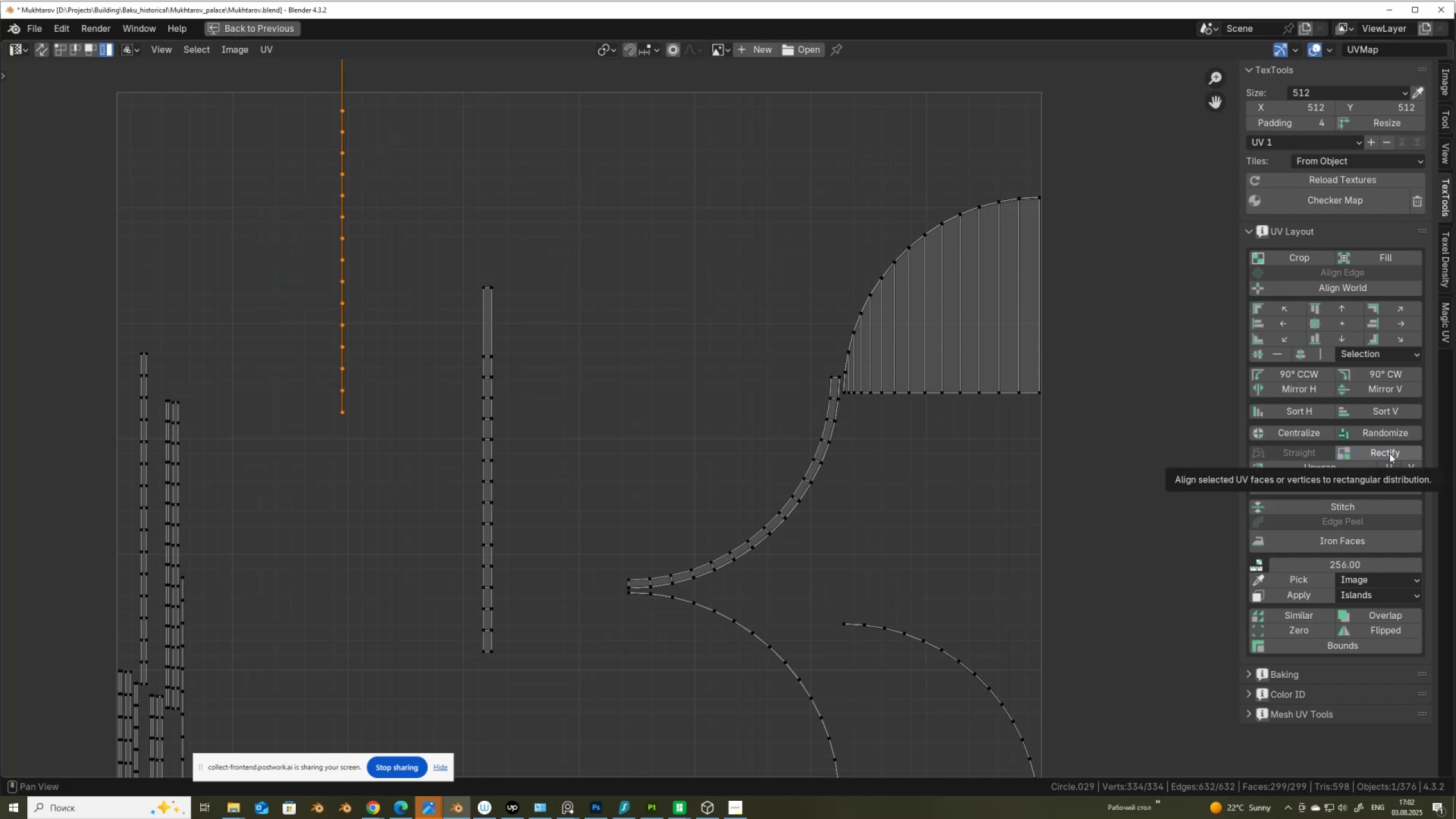 
key(Control+Z)
 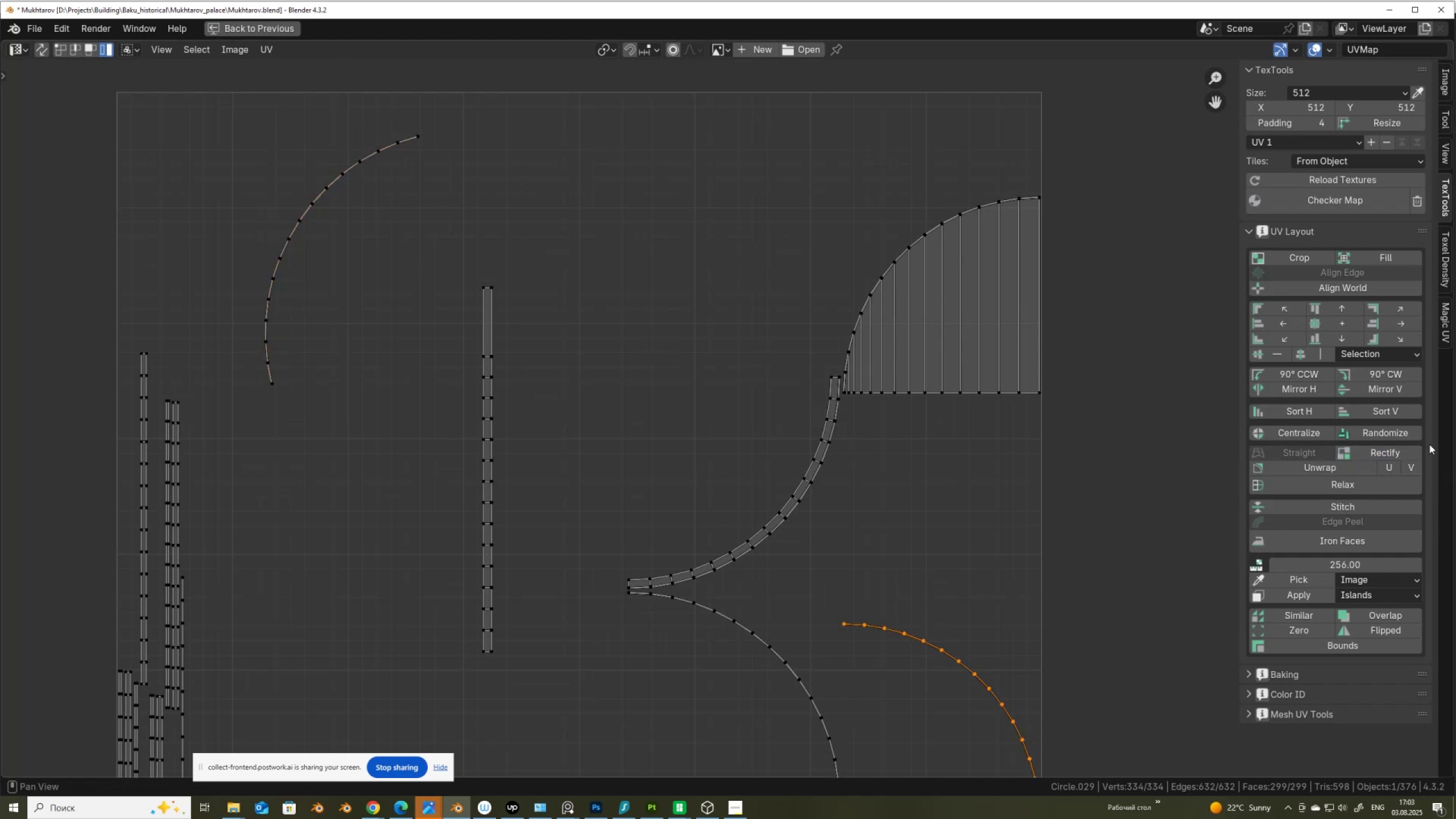 
left_click([1401, 452])
 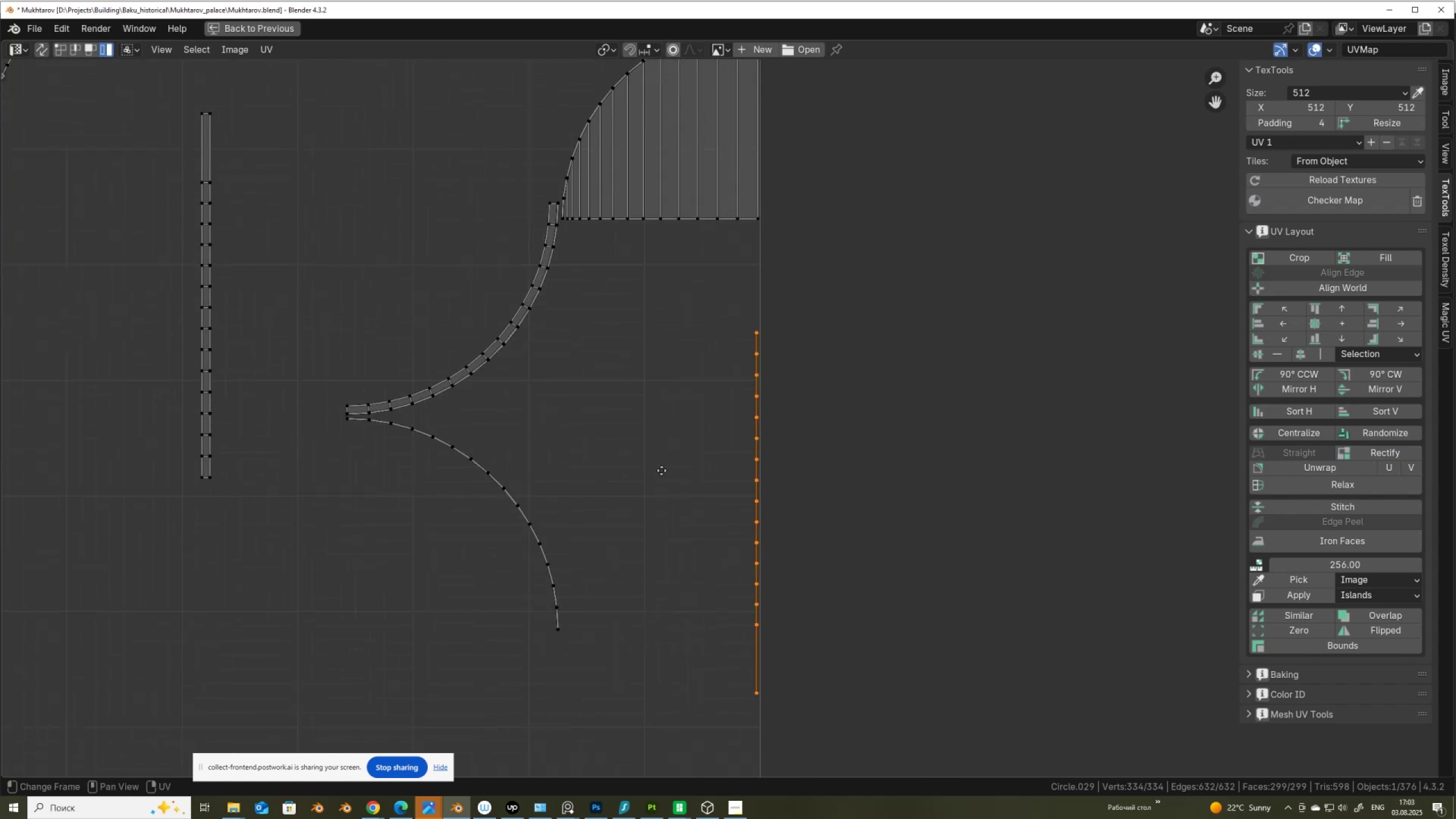 
scroll: coordinate [788, 634], scroll_direction: up, amount: 7.0
 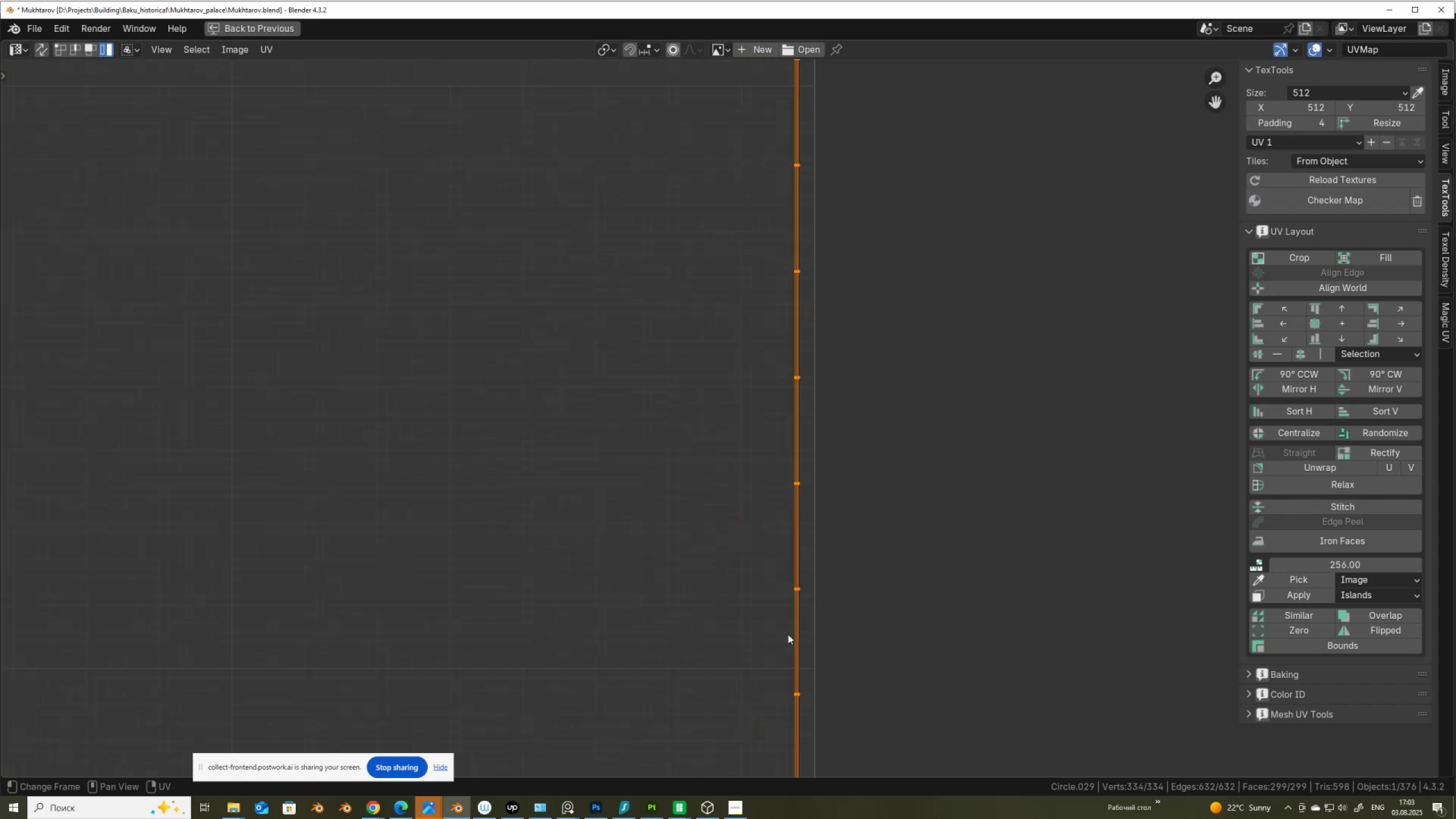 
scroll: coordinate [804, 610], scroll_direction: down, amount: 7.0
 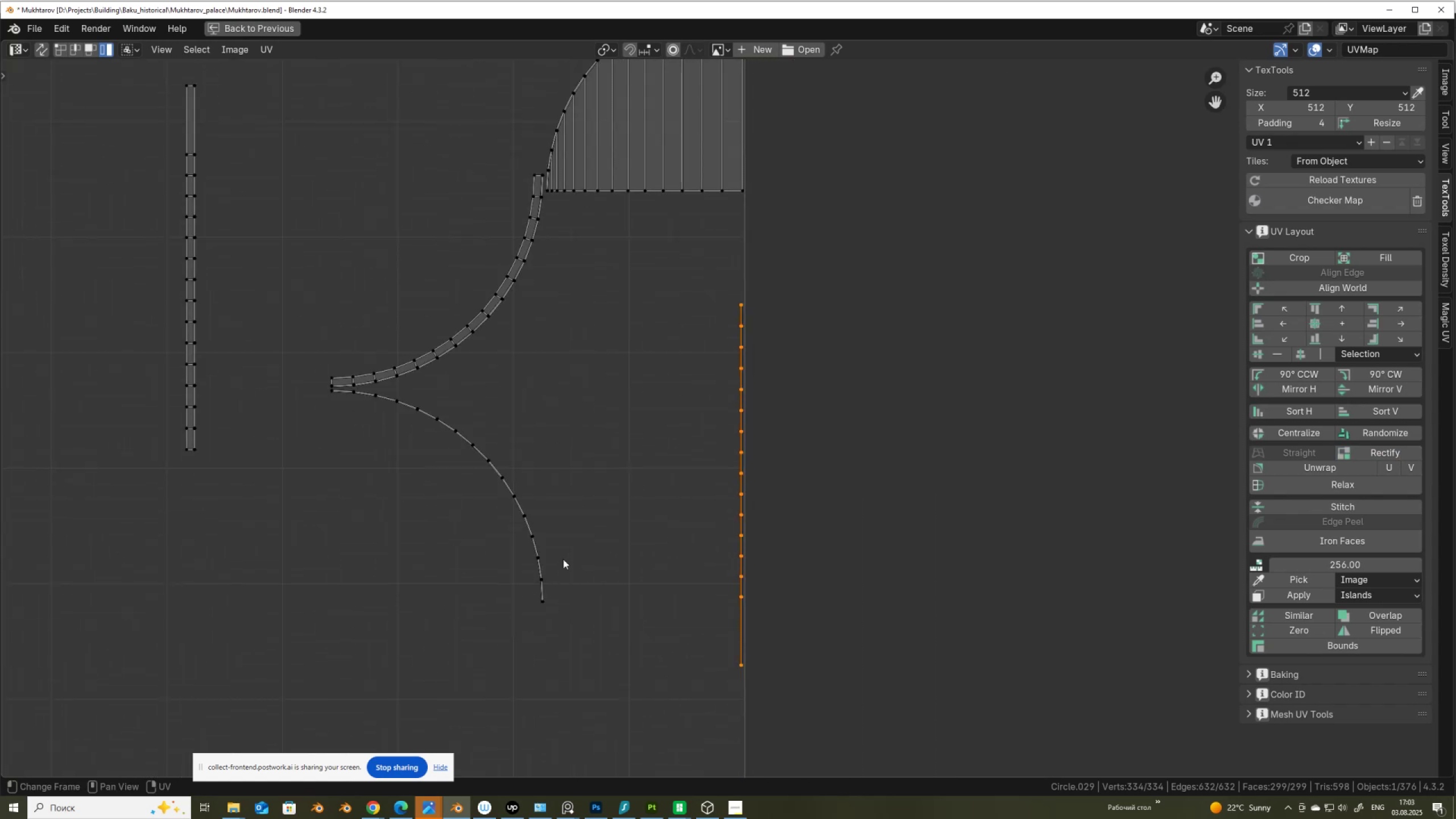 
left_click([563, 559])
 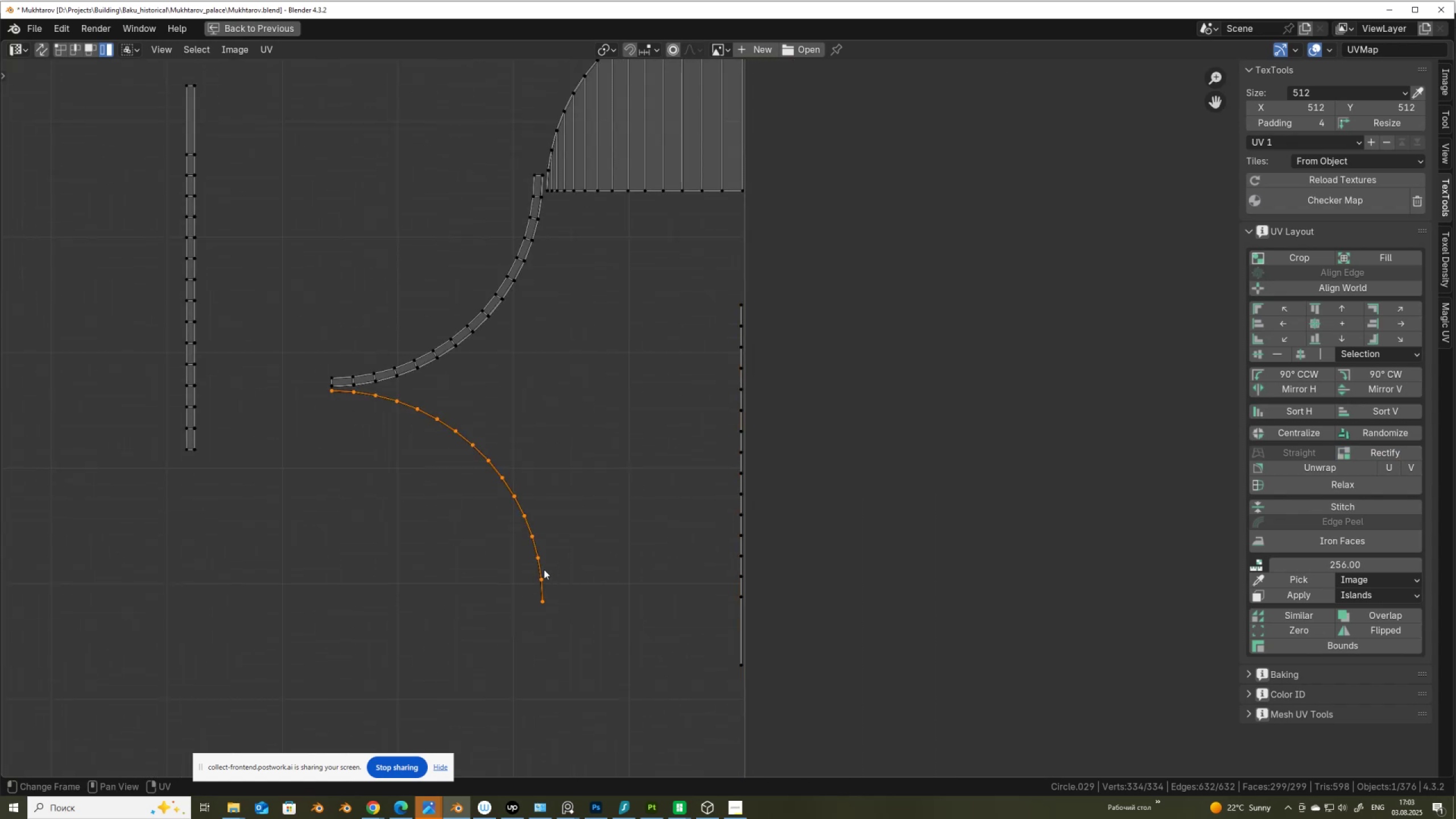 
scroll: coordinate [510, 582], scroll_direction: up, amount: 5.0
 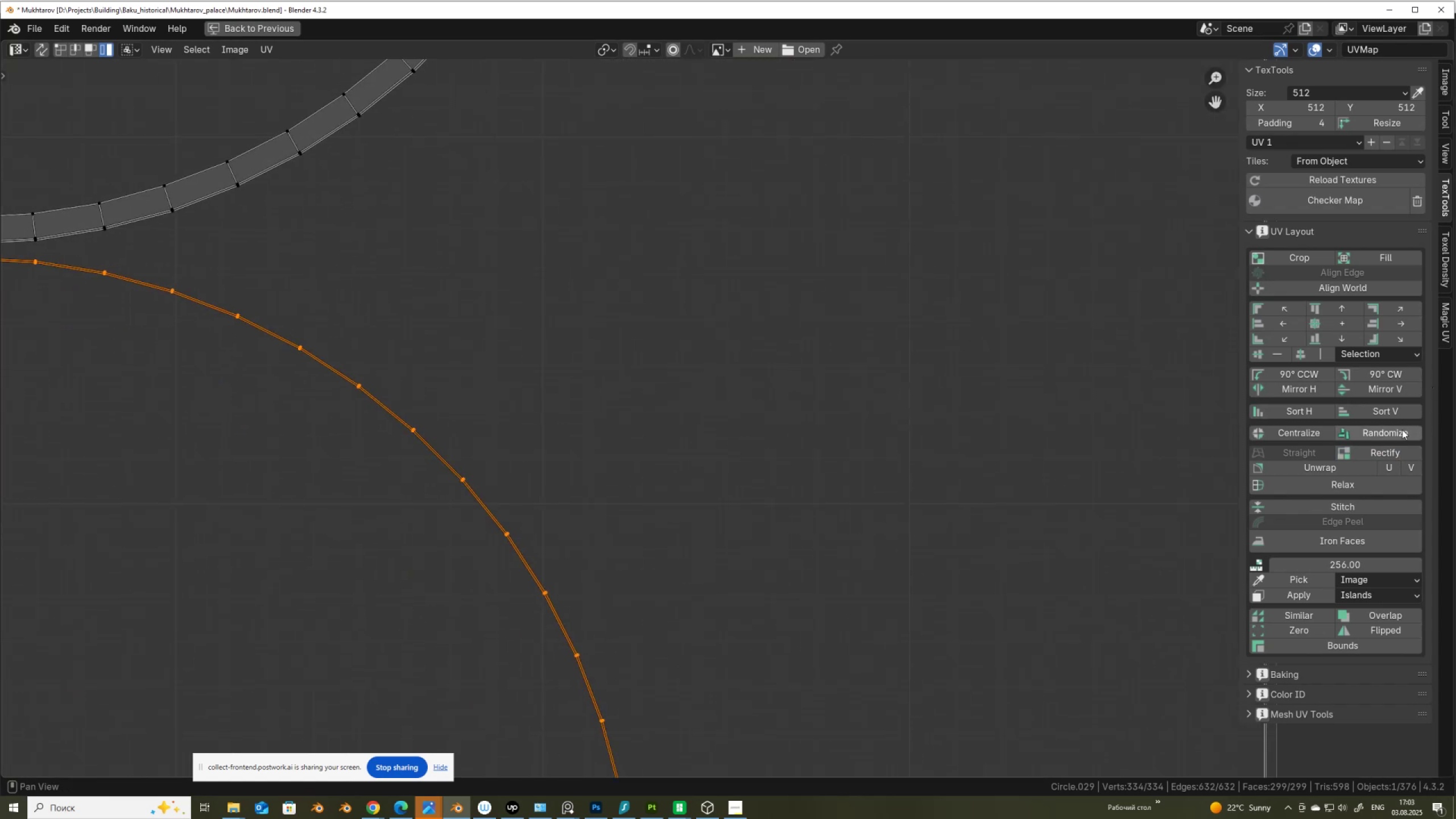 
left_click([1397, 452])
 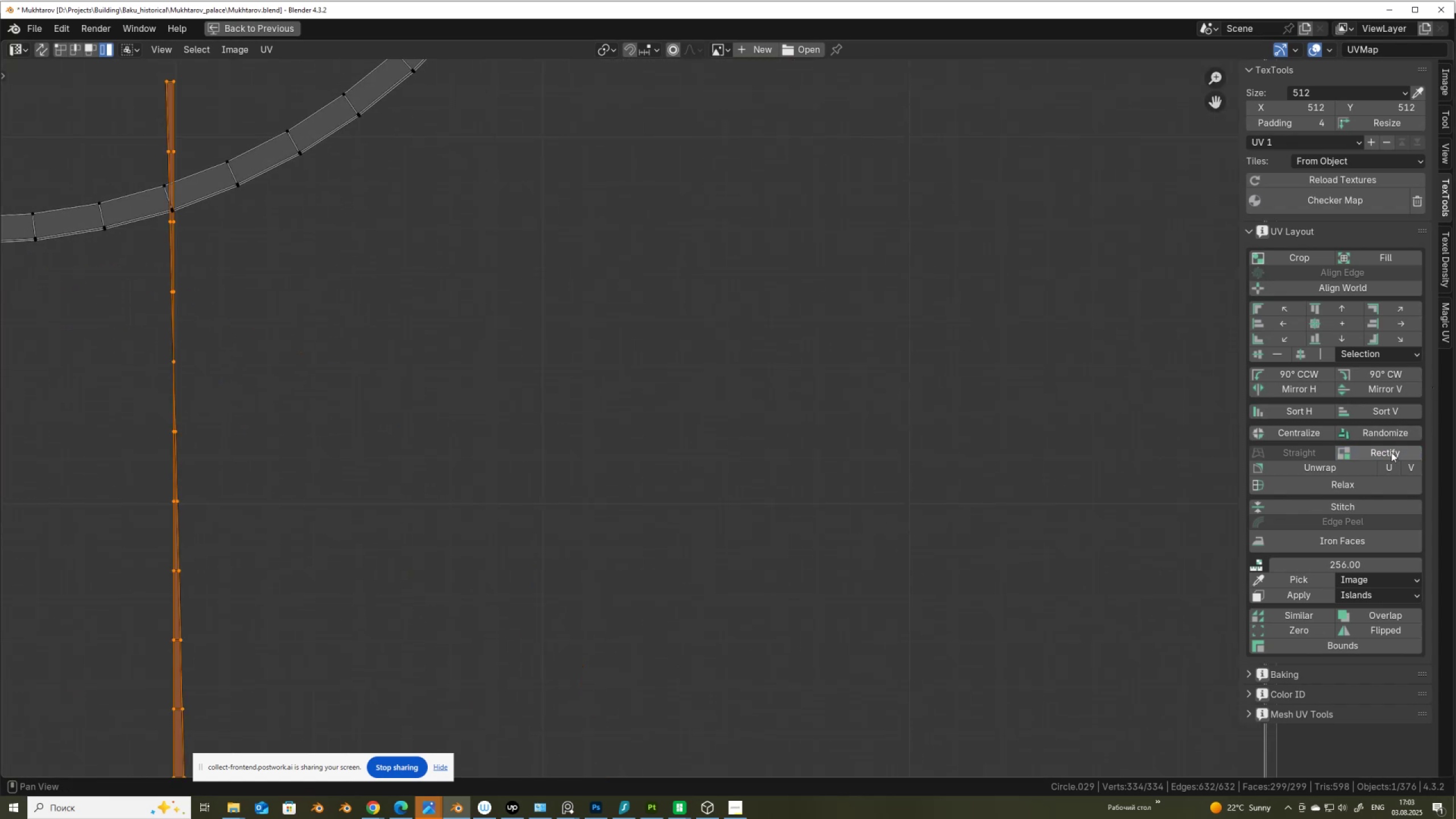 
key(Control+ControlLeft)
 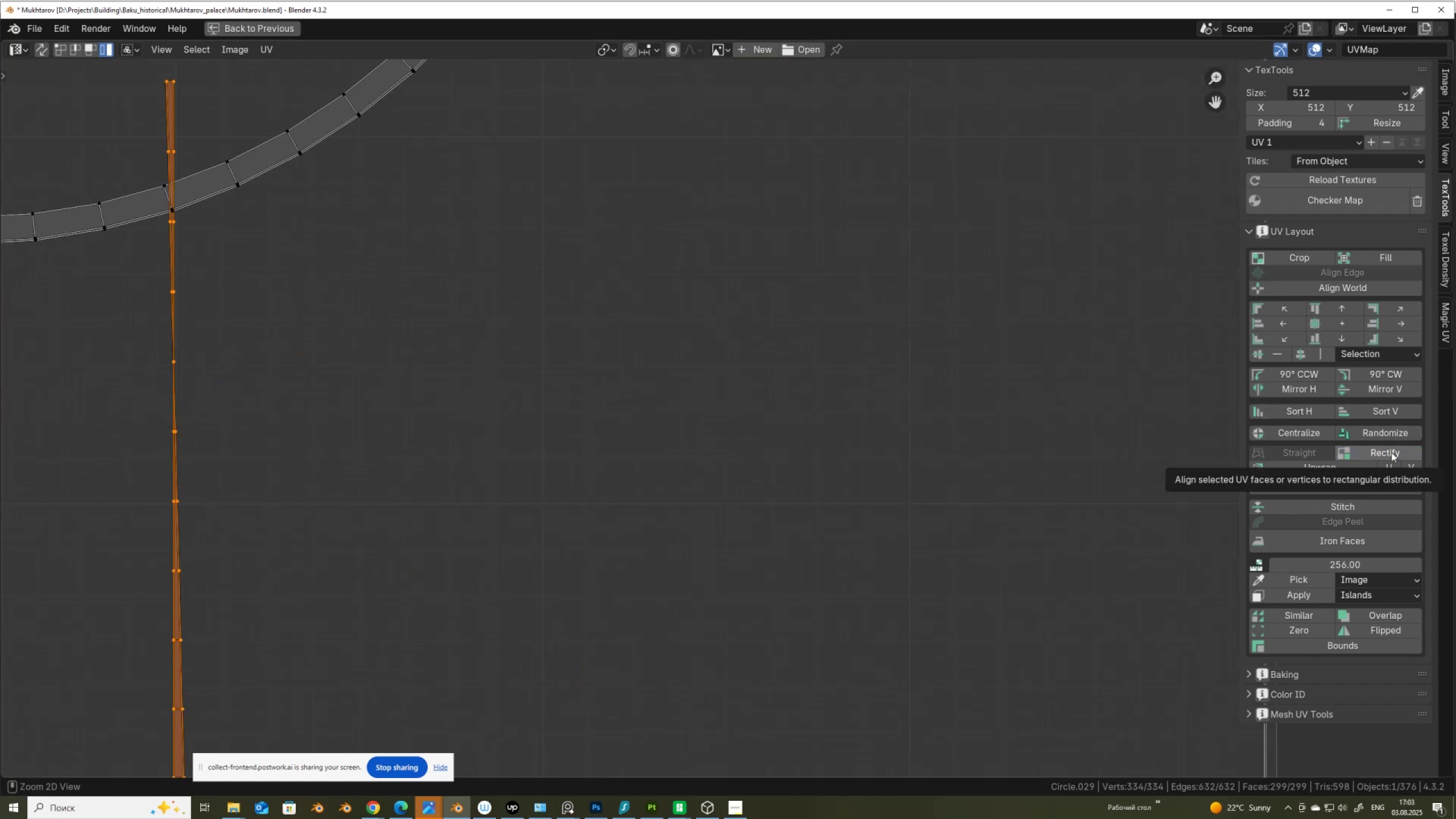 
key(Control+Z)
 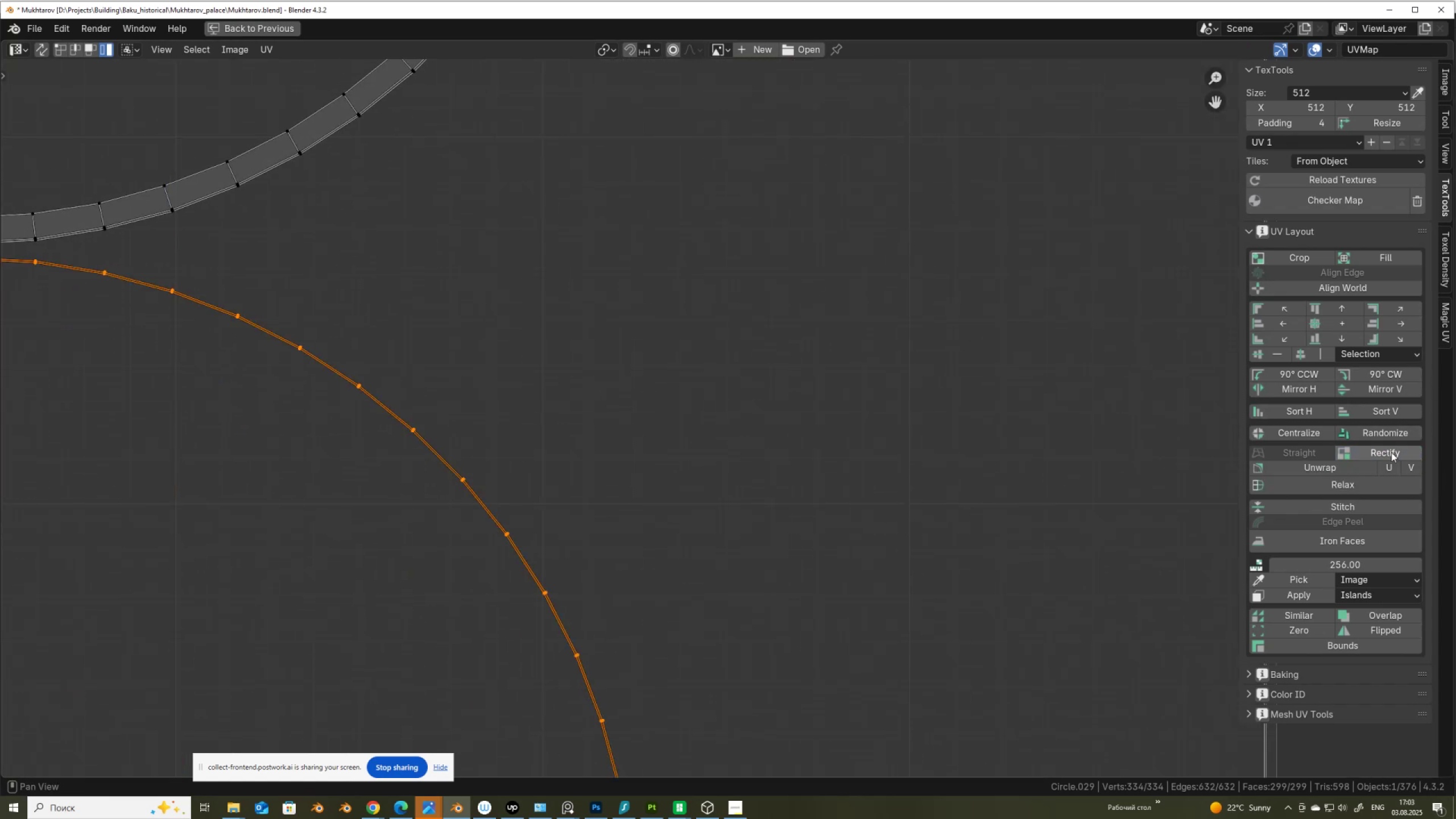 
left_click([1391, 452])
 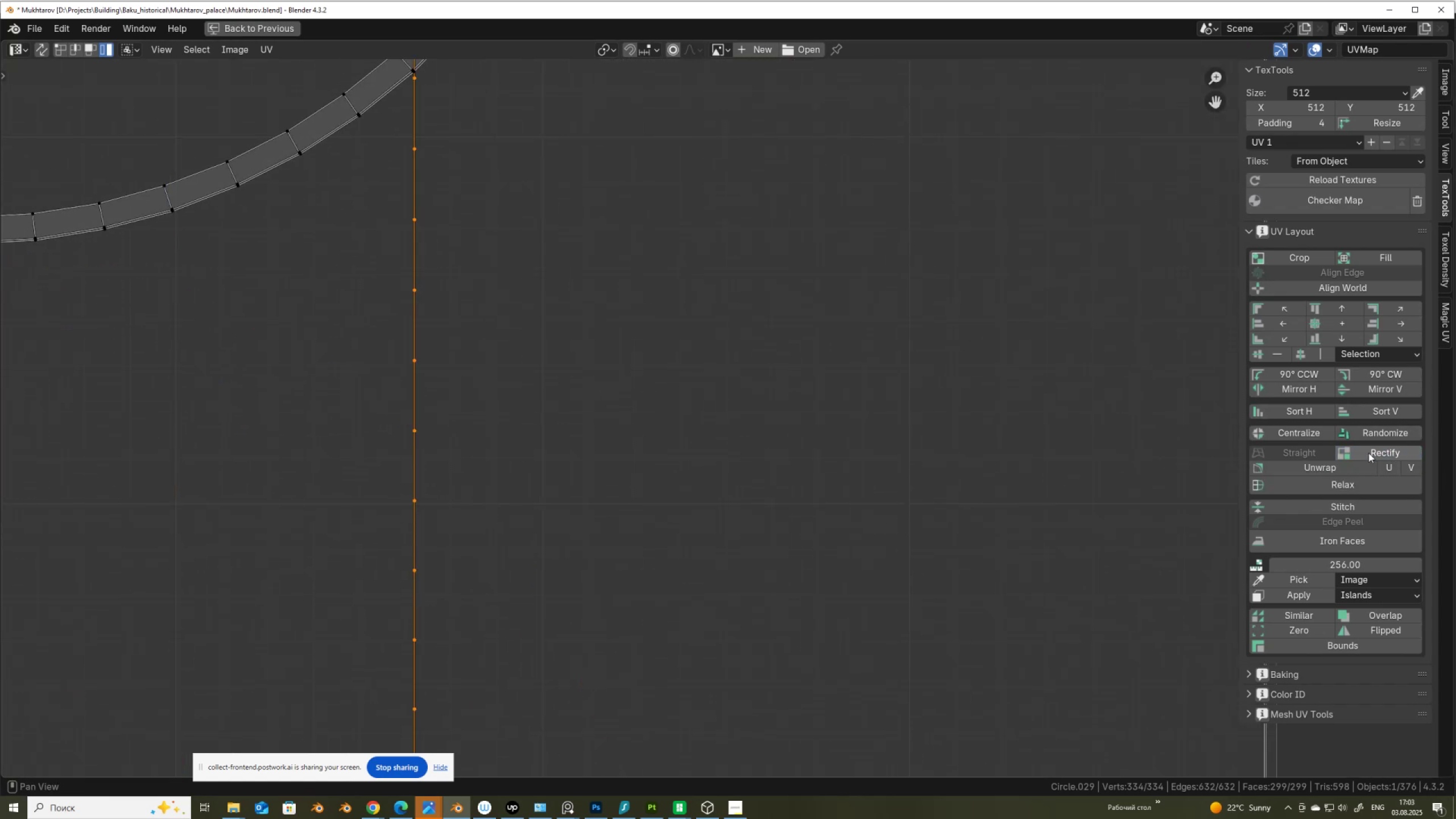 
key(Control+ControlLeft)
 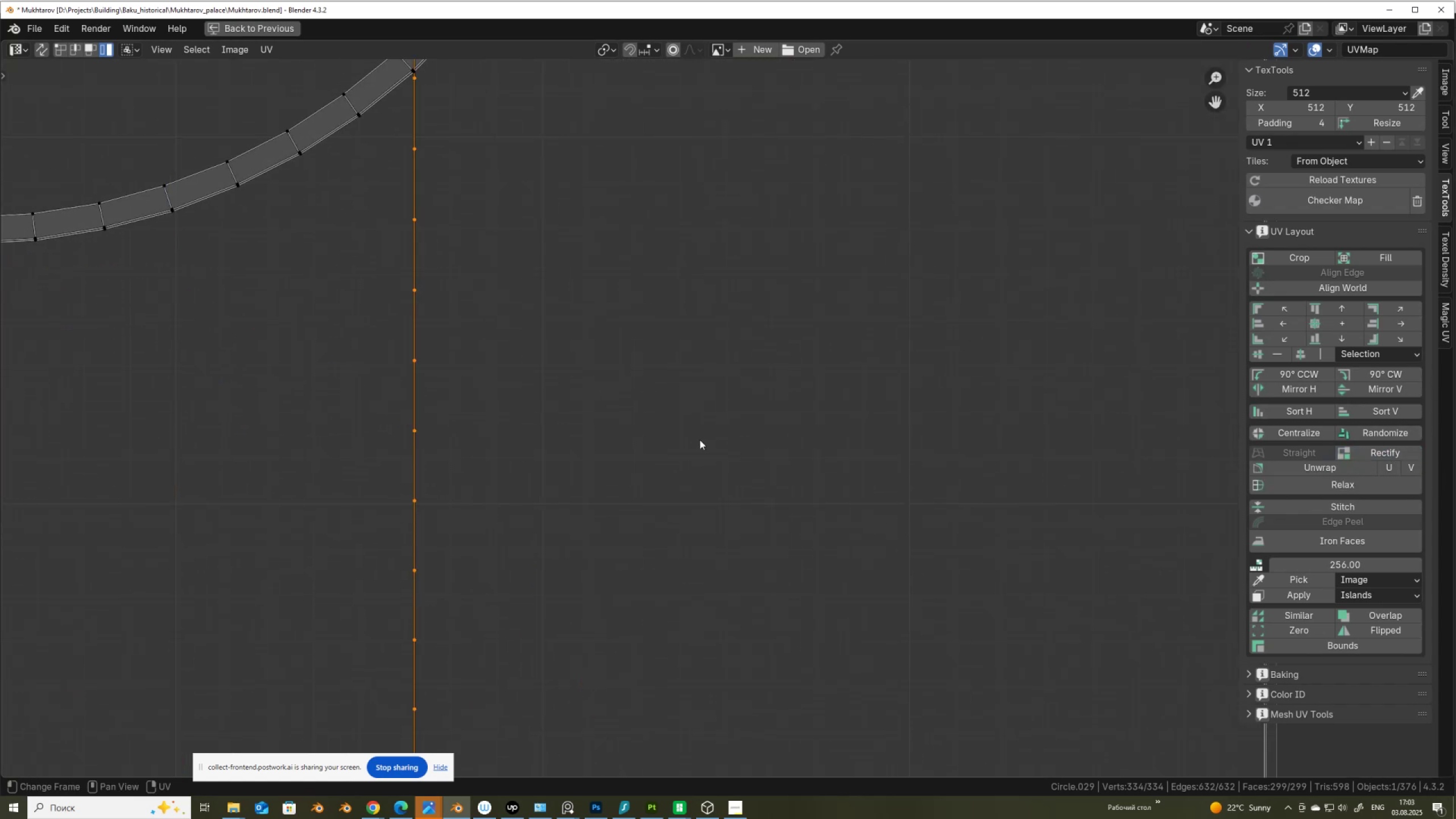 
key(Control+Z)
 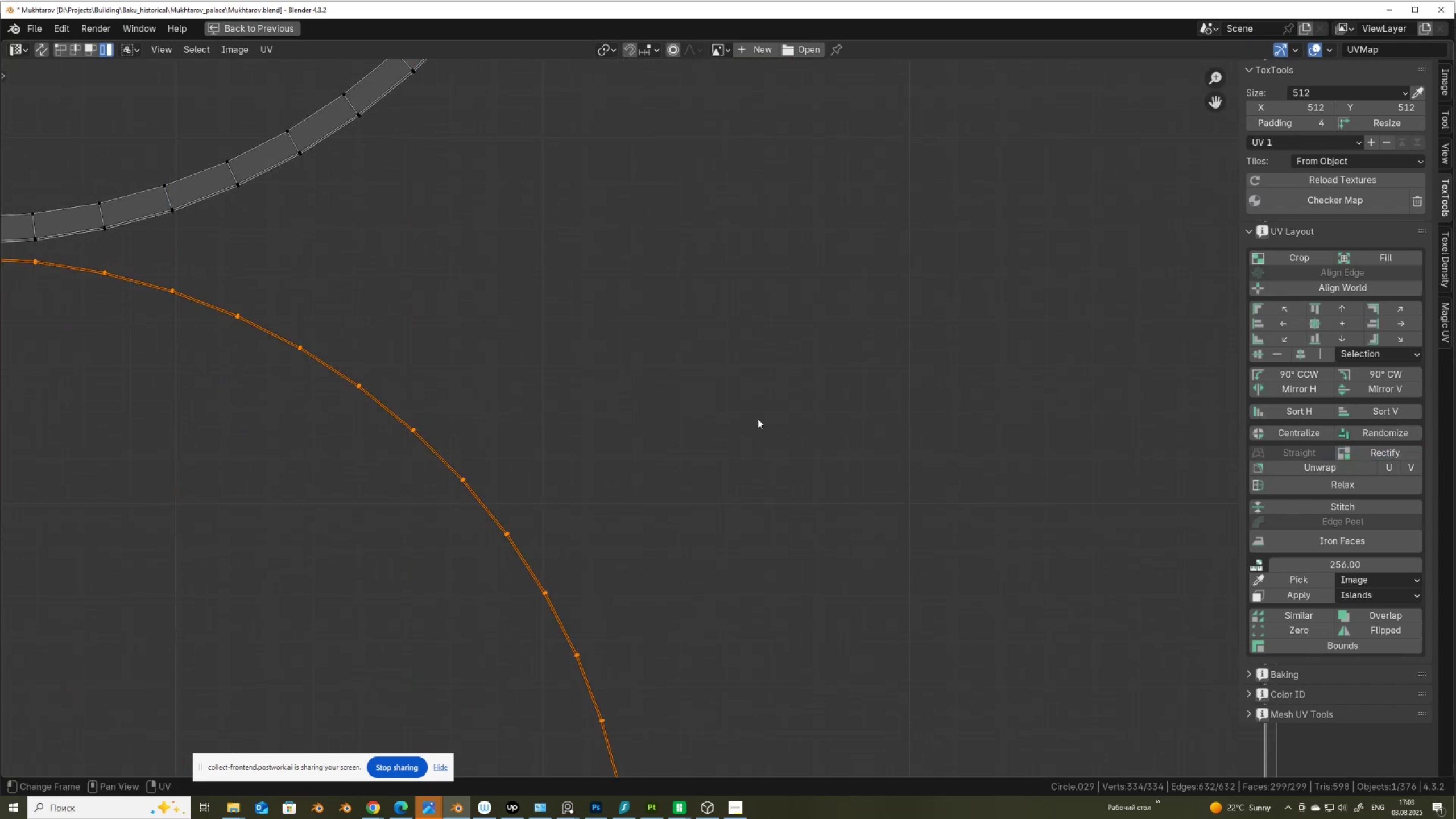 
key(R)
 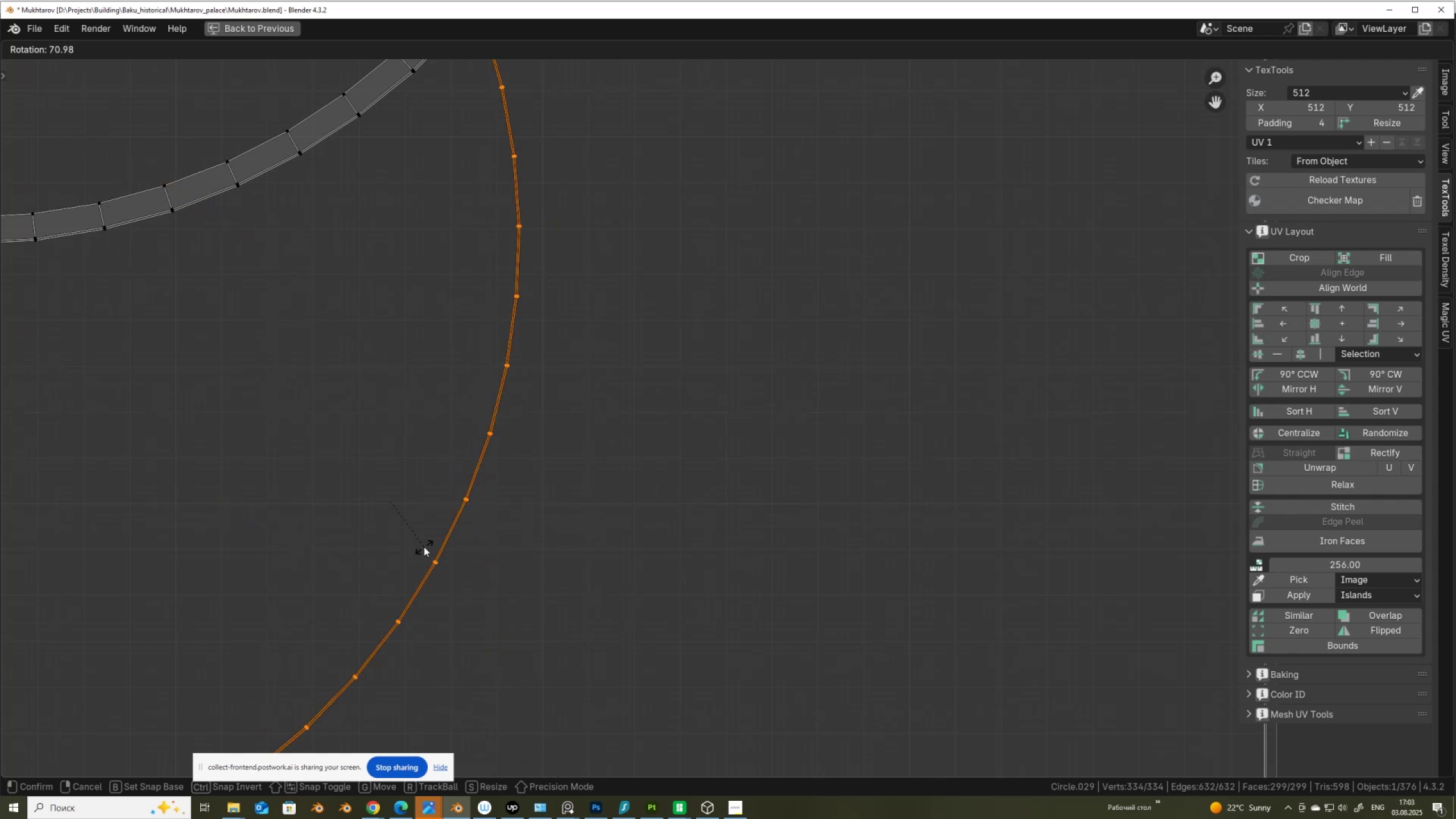 
left_click([421, 551])
 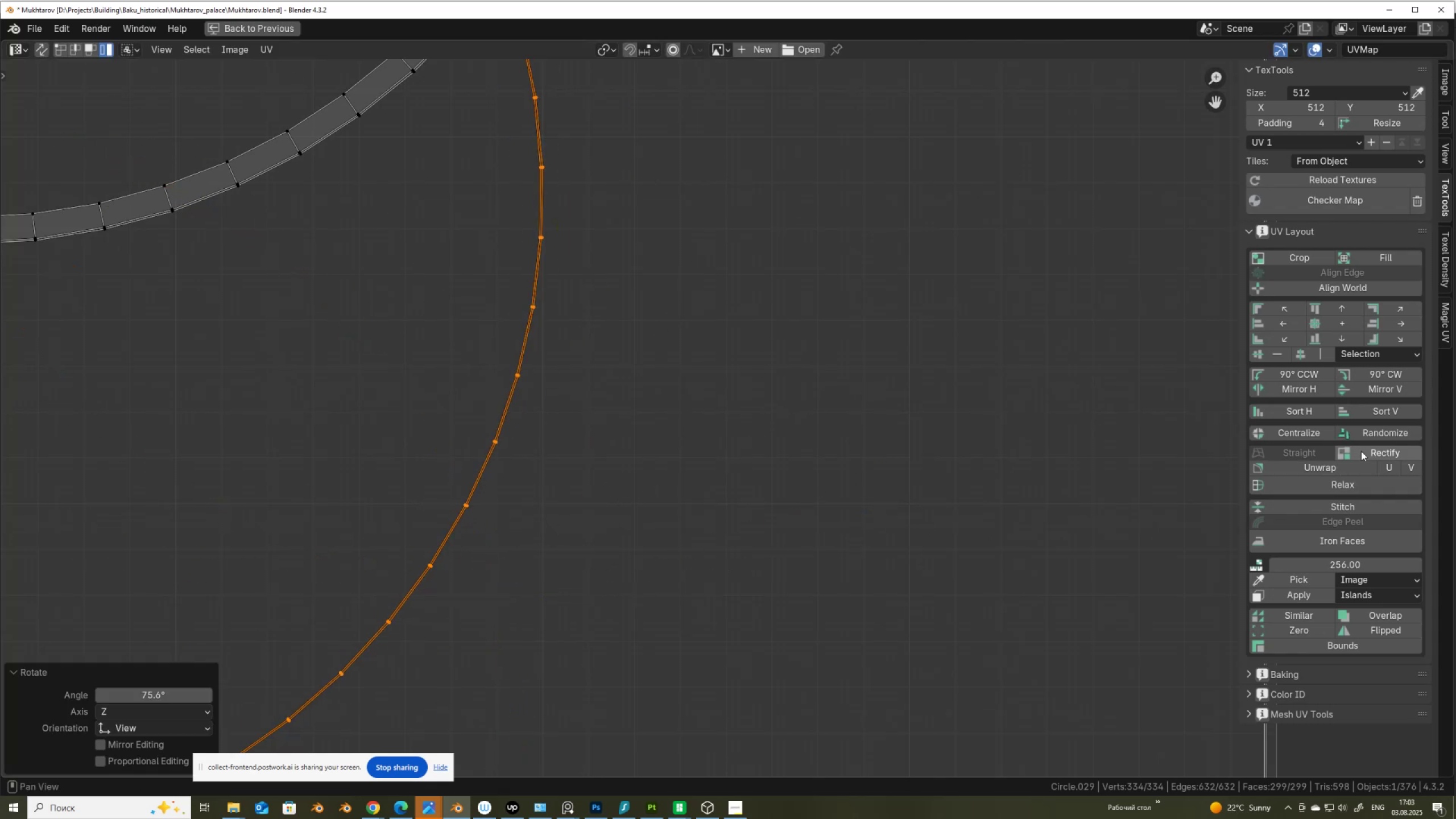 
left_click([1367, 453])
 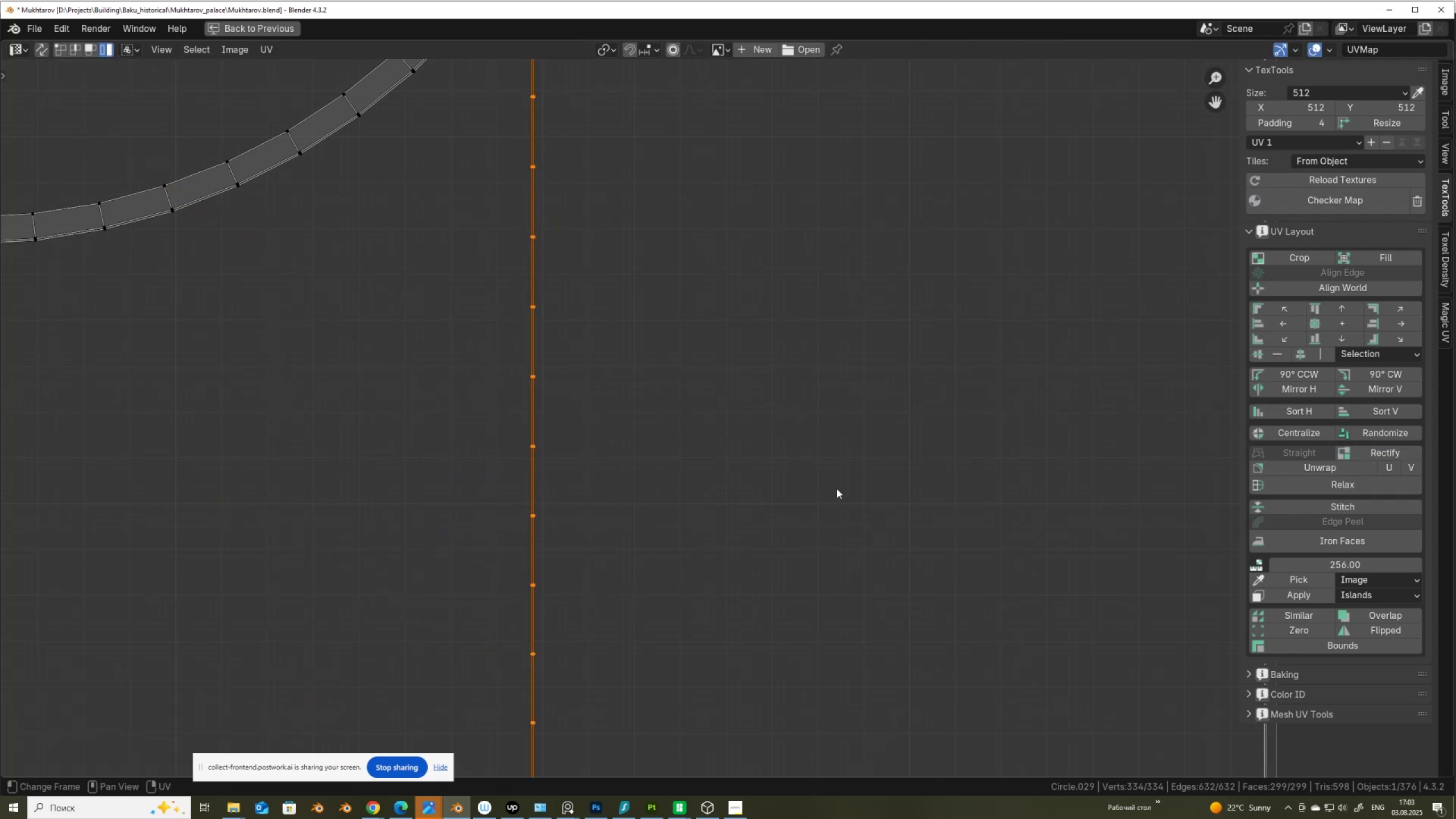 
scroll: coordinate [624, 477], scroll_direction: down, amount: 5.0
 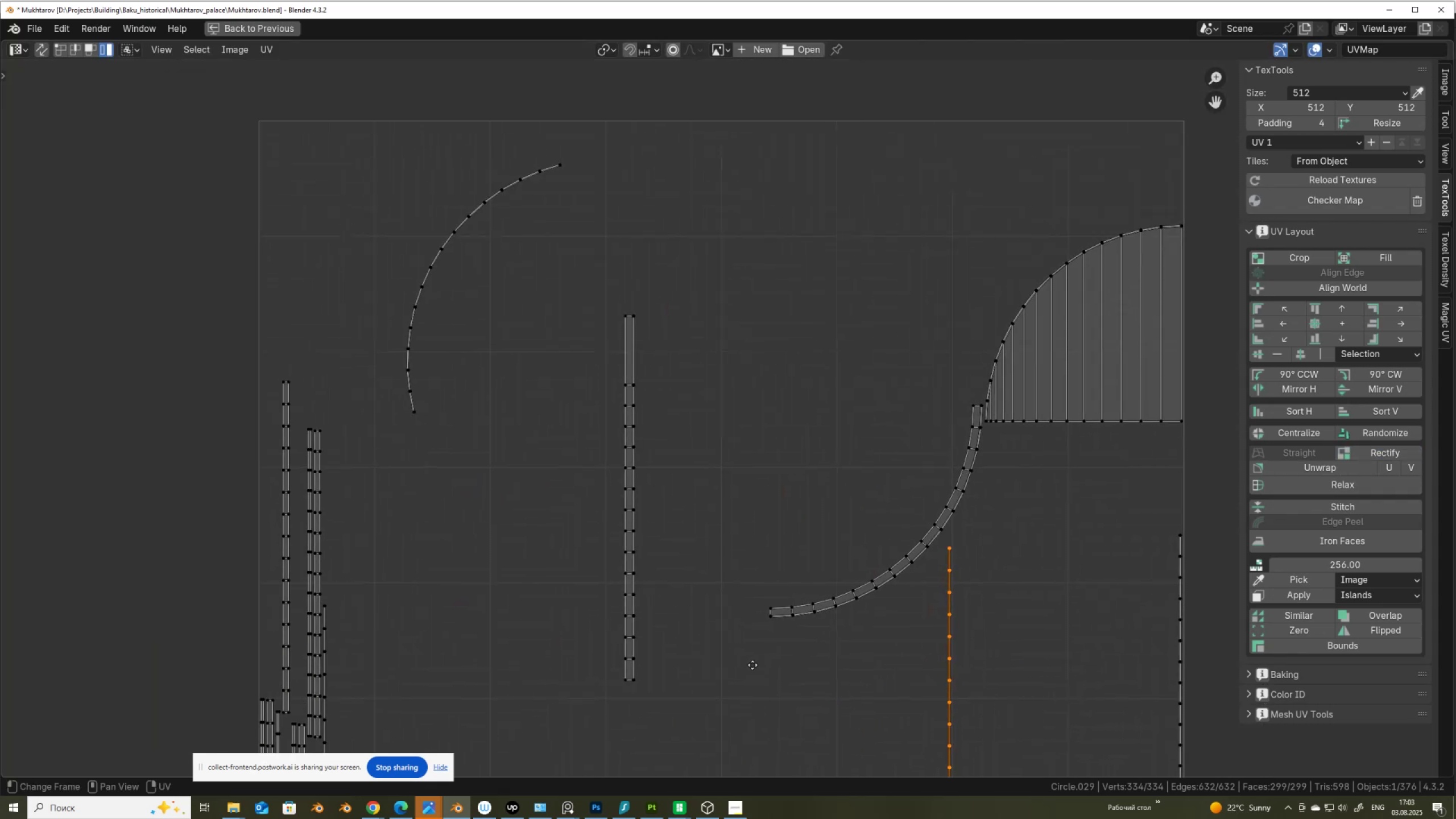 
scroll: coordinate [402, 468], scroll_direction: up, amount: 5.0
 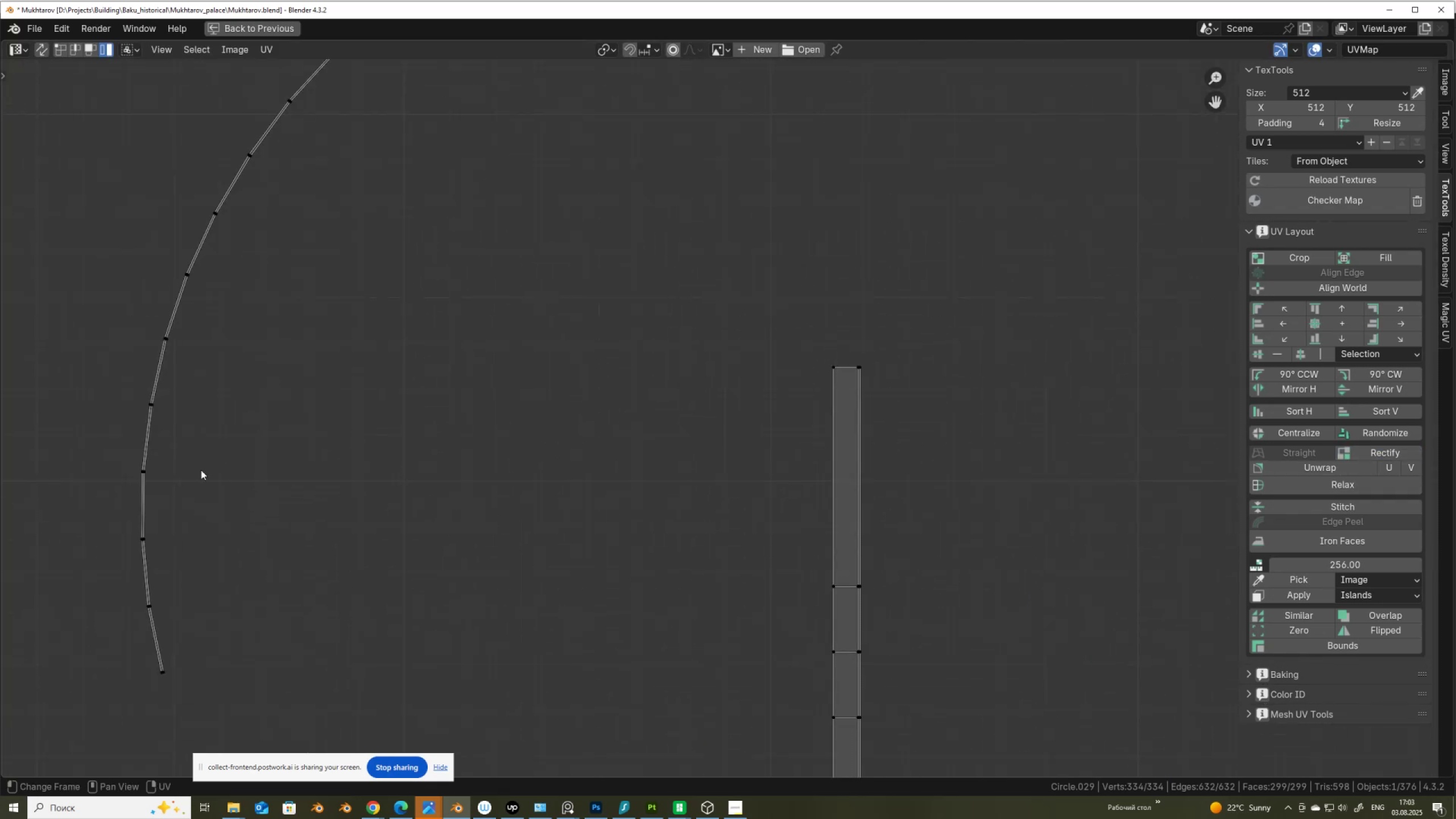 
left_click([154, 466])
 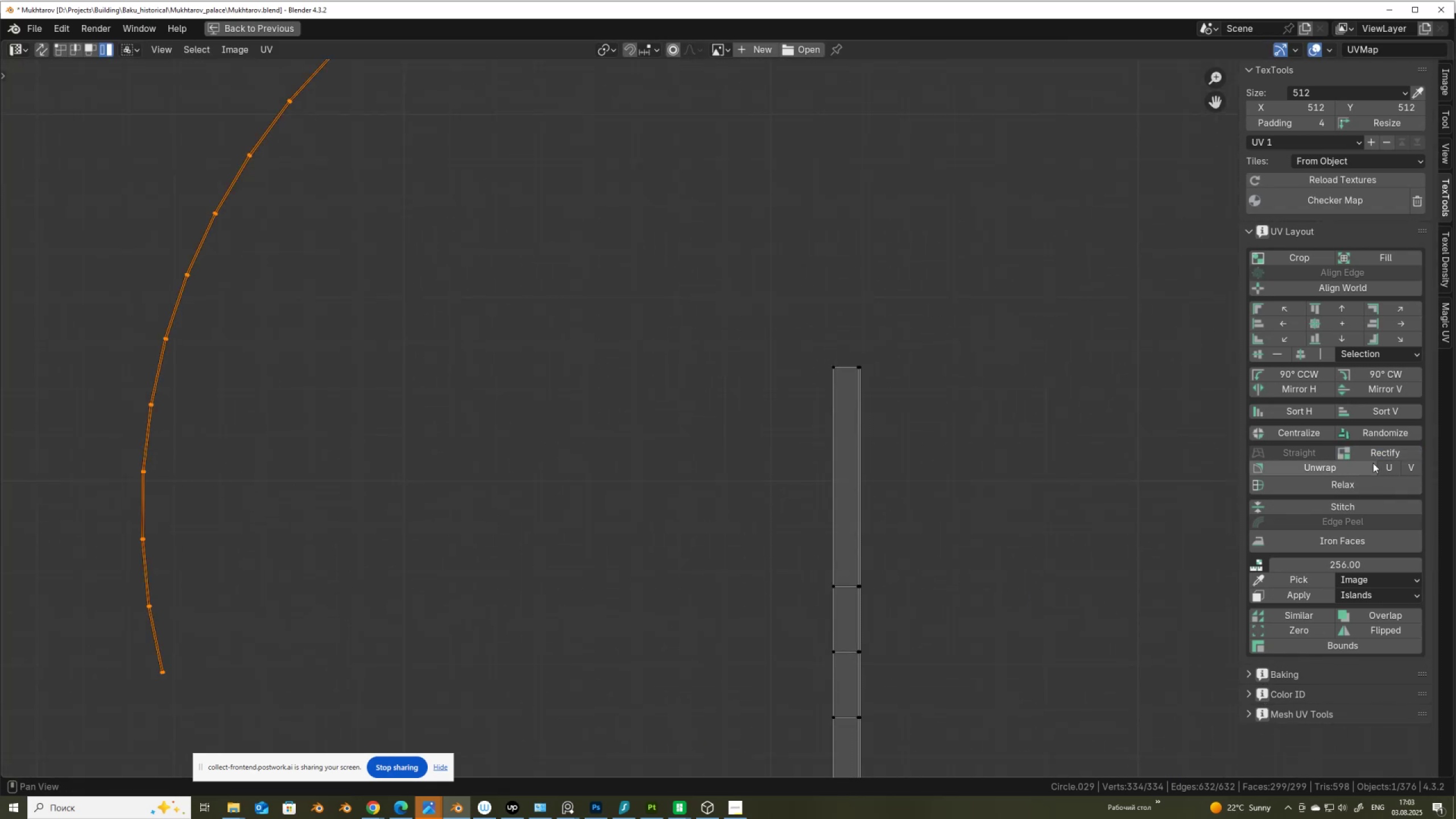 
left_click([1382, 456])
 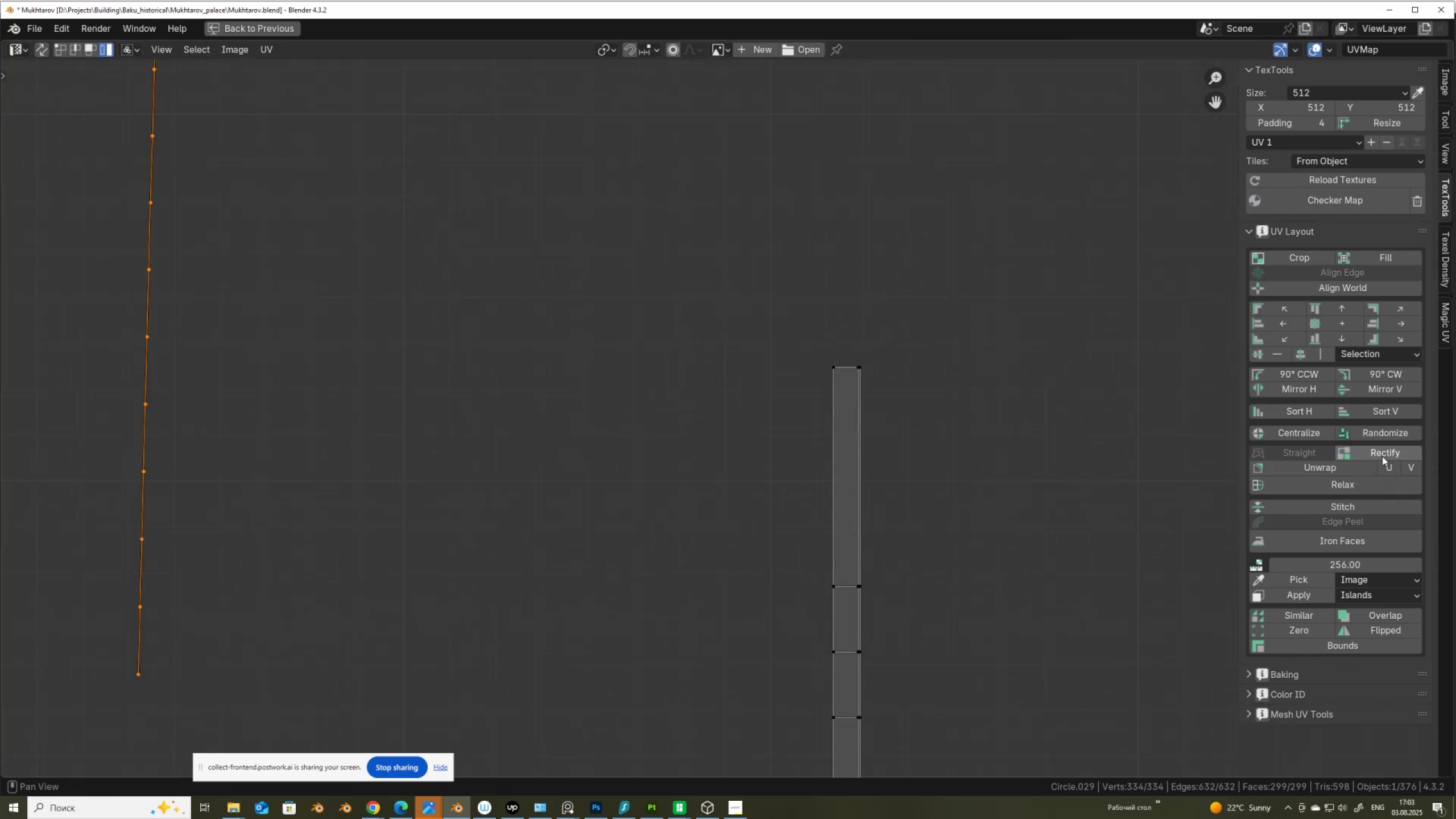 
key(Shift+ShiftLeft)
 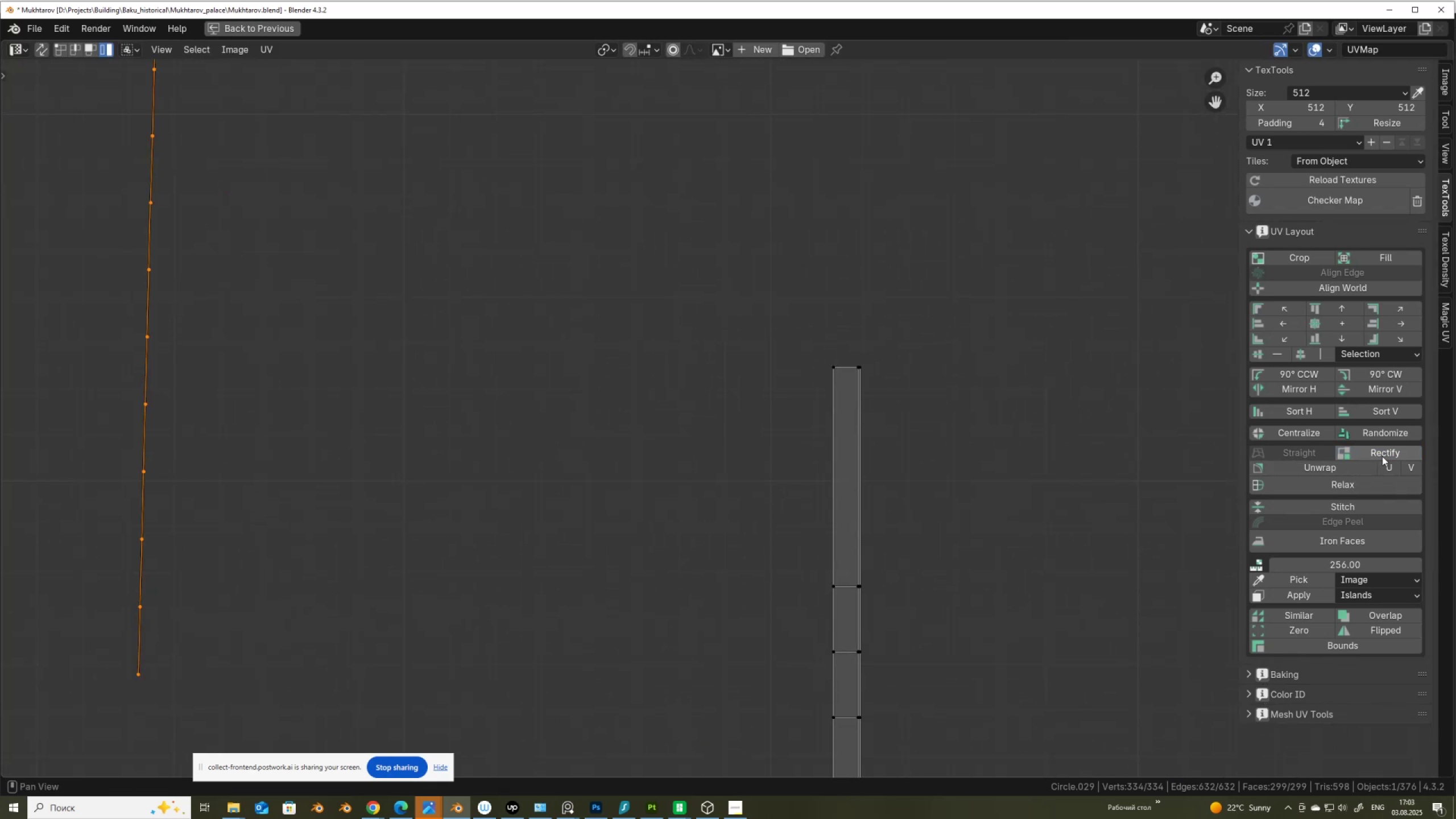 
key(Control+Z)
 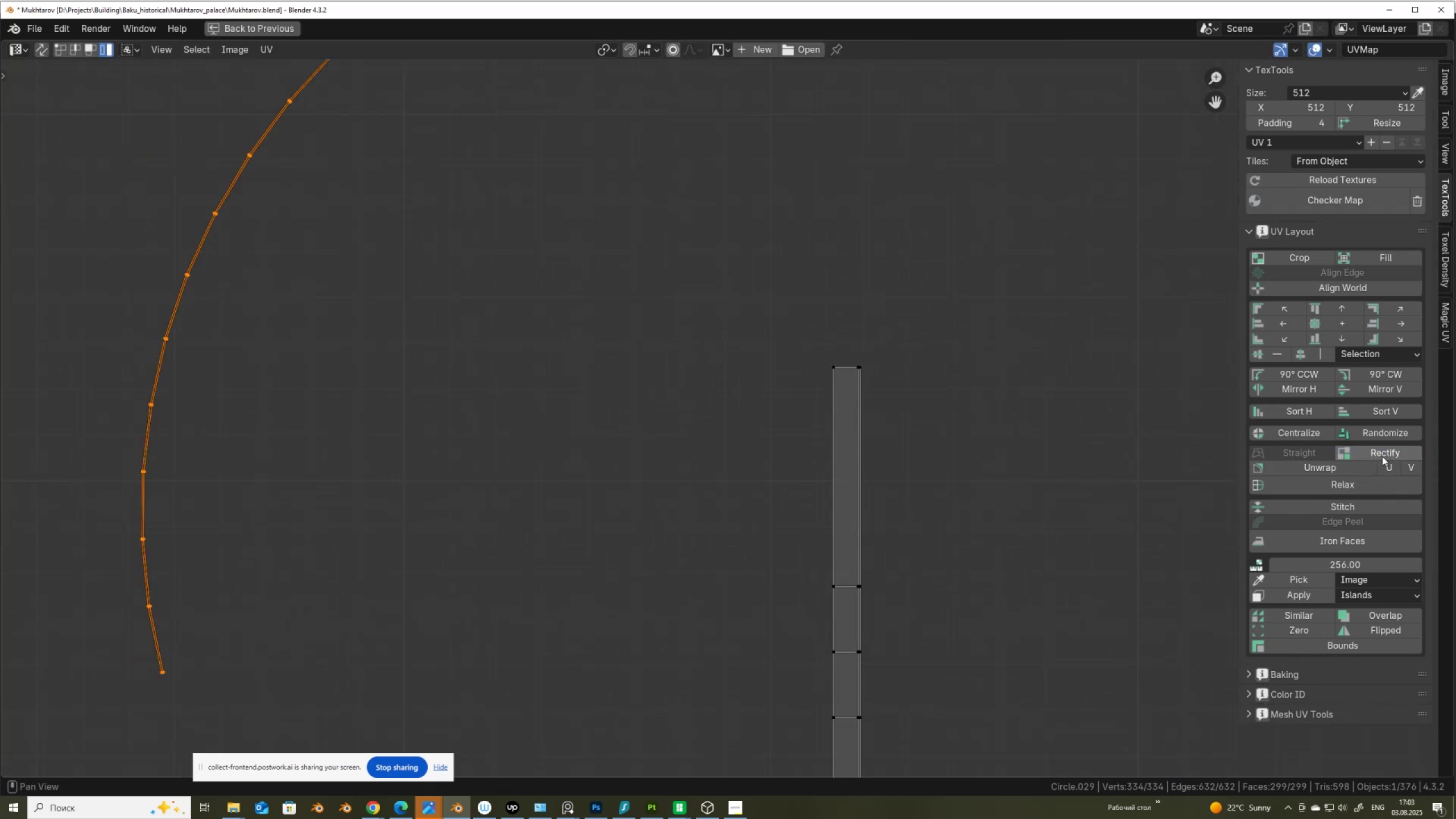 
left_click([1382, 456])
 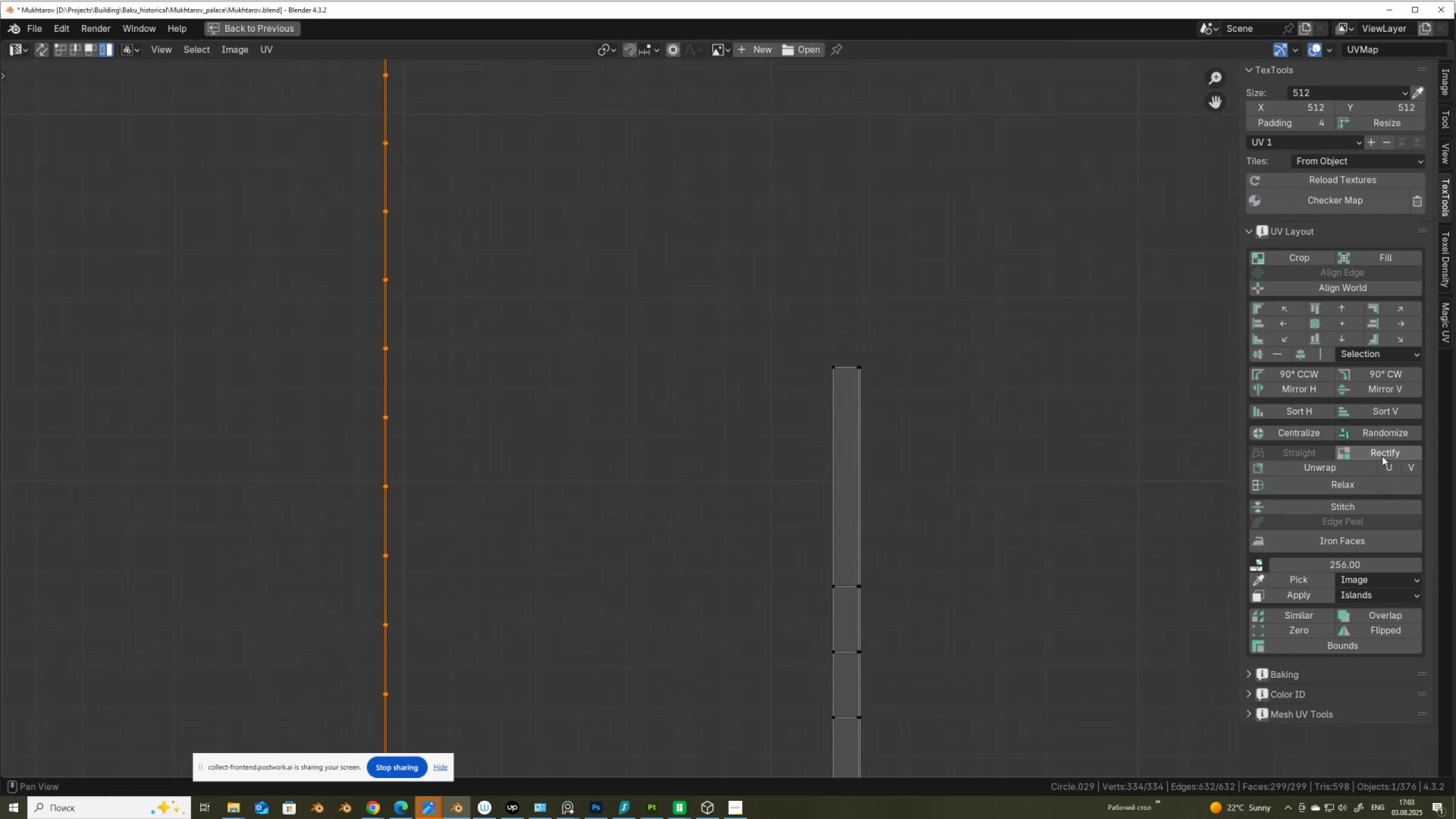 
scroll: coordinate [540, 420], scroll_direction: down, amount: 10.0
 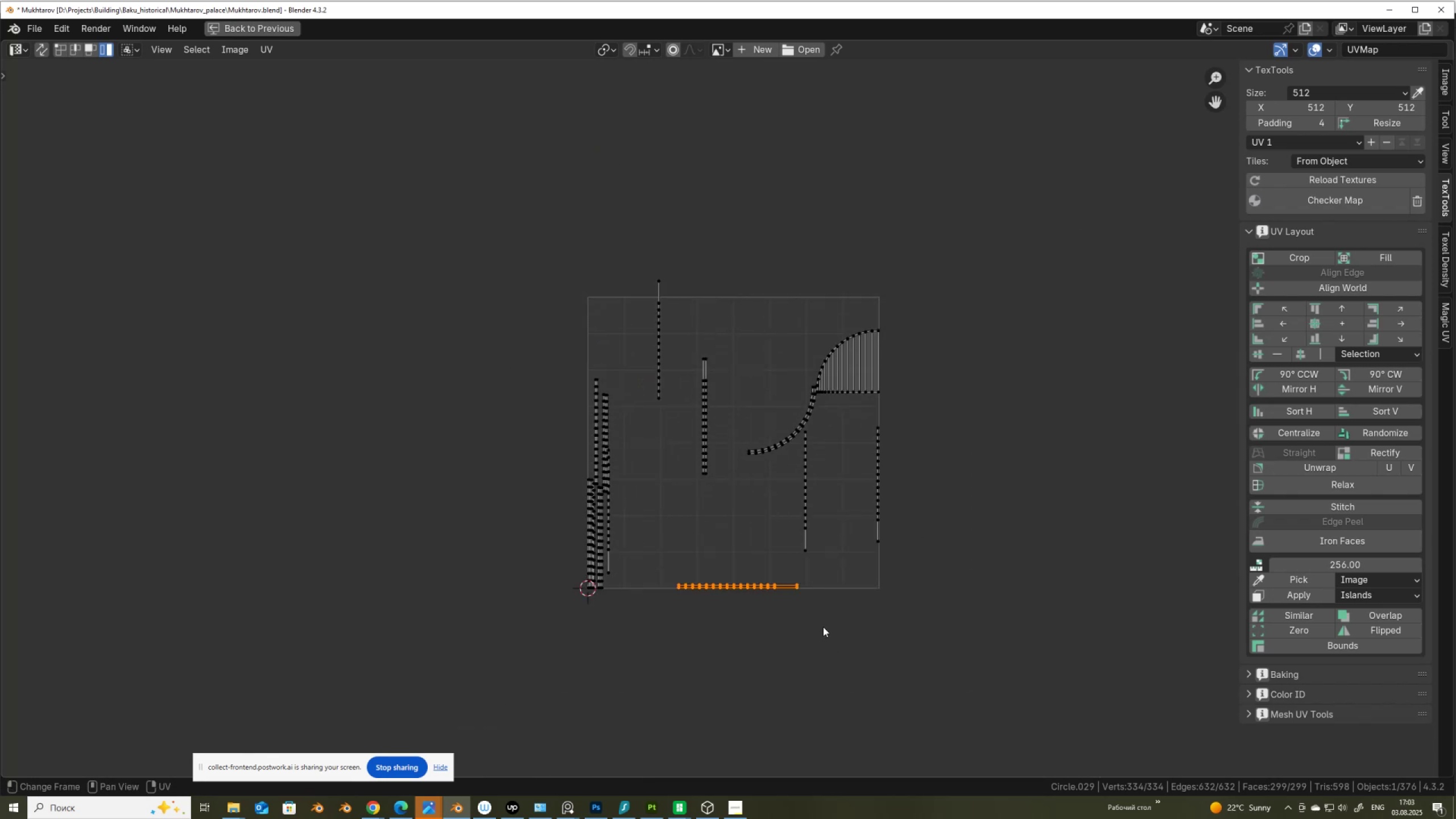 
key(R)
 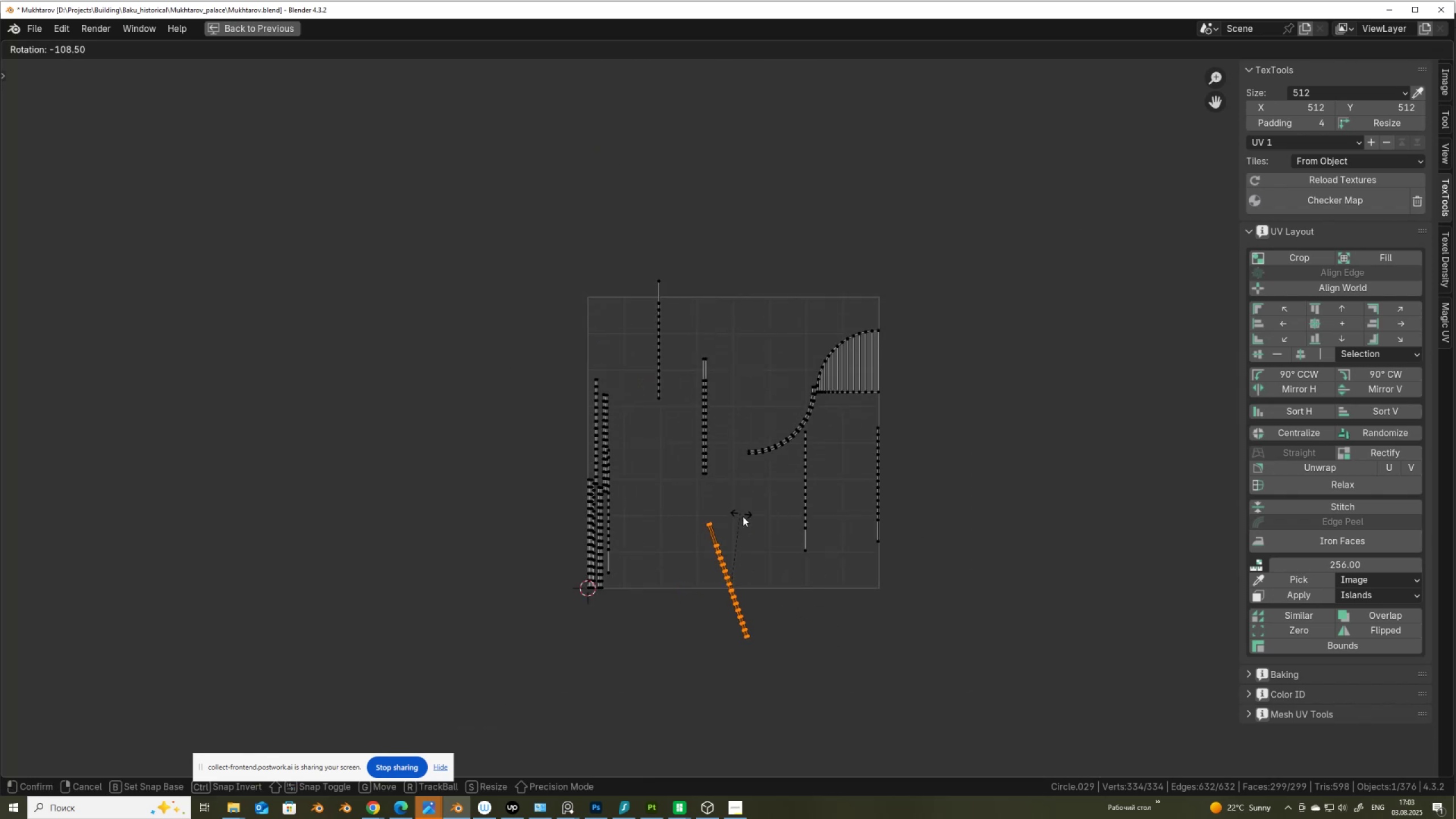 
hold_key(key=ControlLeft, duration=0.94)
left_click([759, 528])
 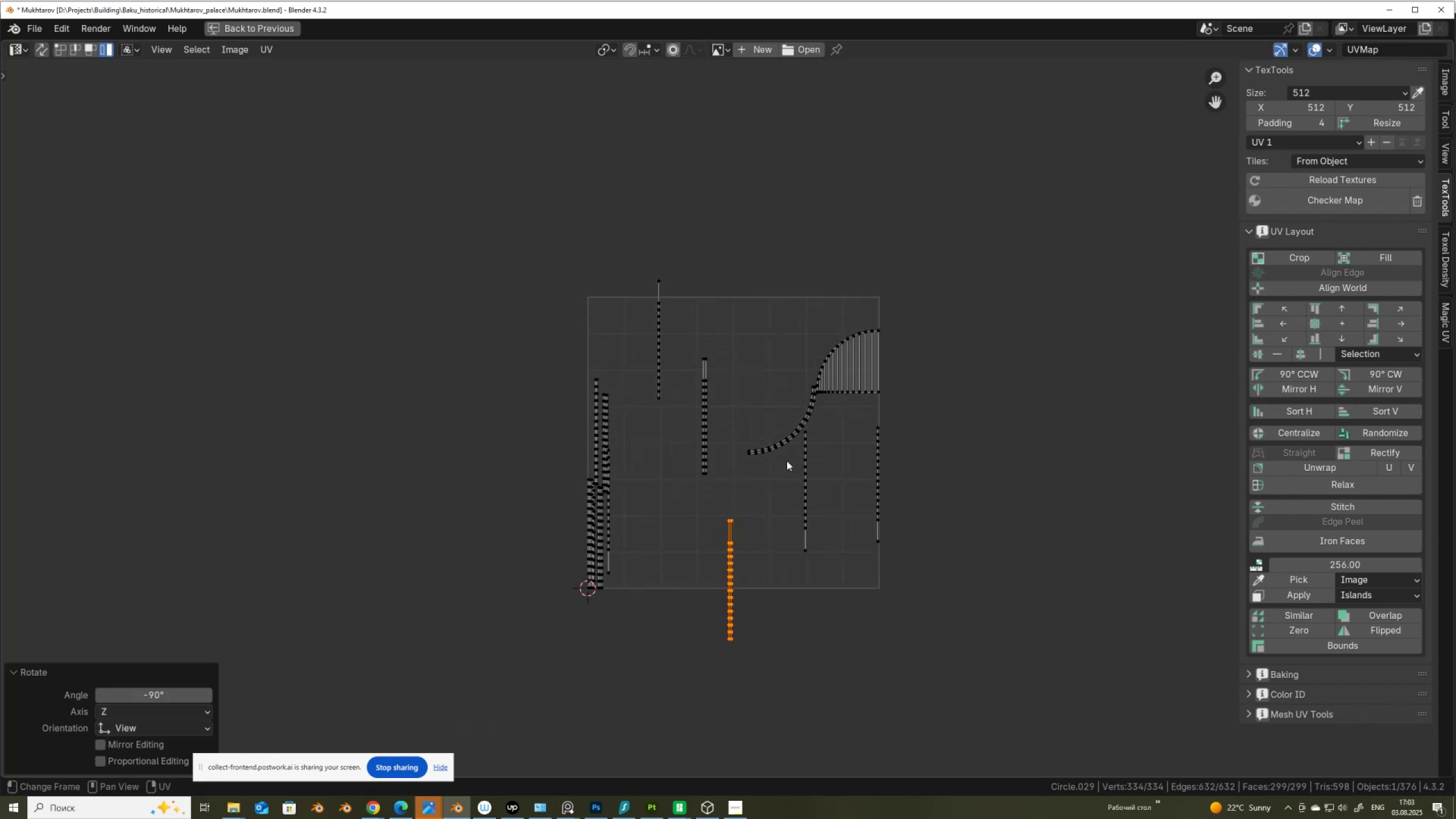 
left_click([787, 460])
 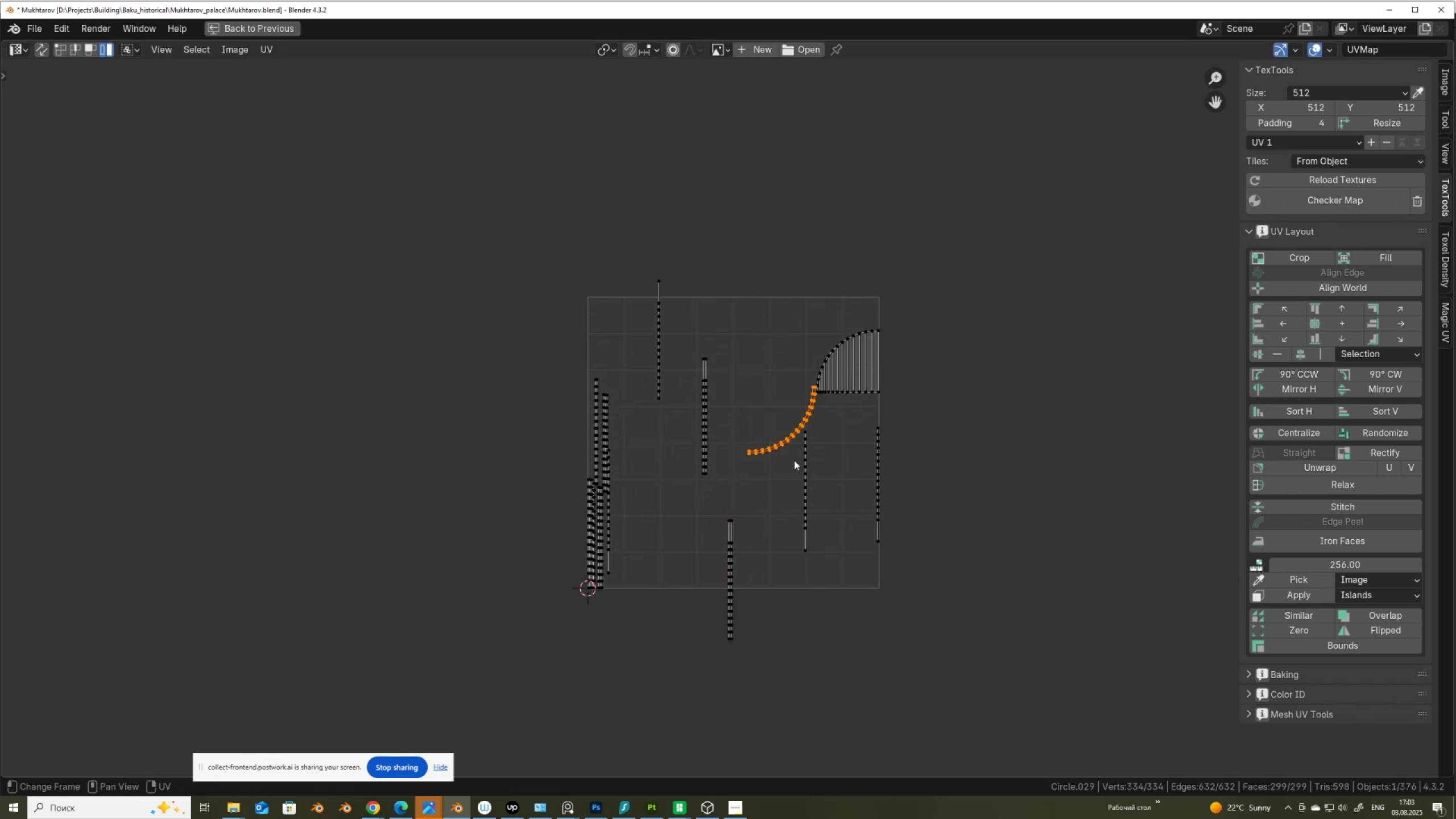 
scroll: coordinate [839, 459], scroll_direction: up, amount: 1.0
 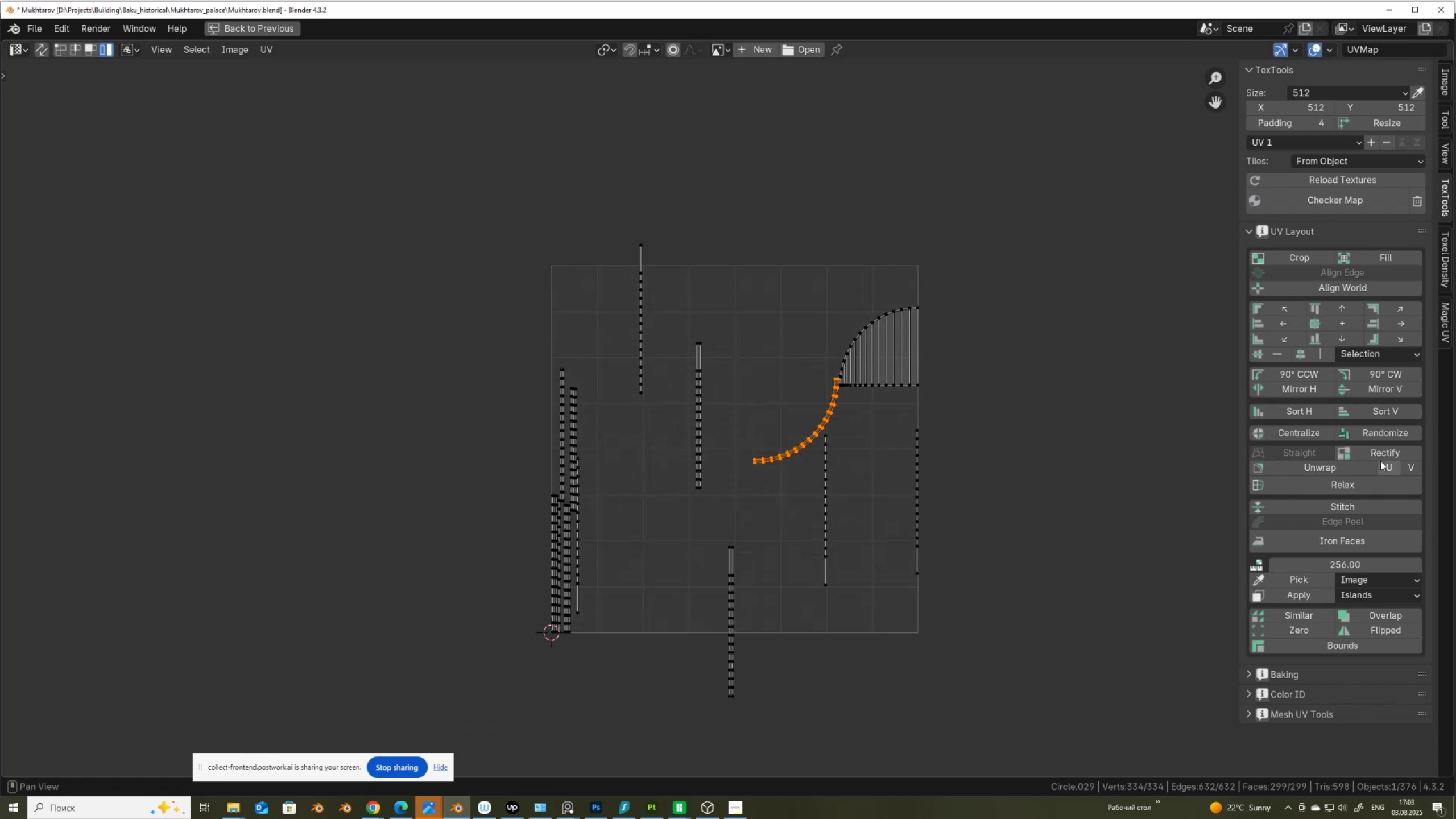 
left_click([1383, 451])
 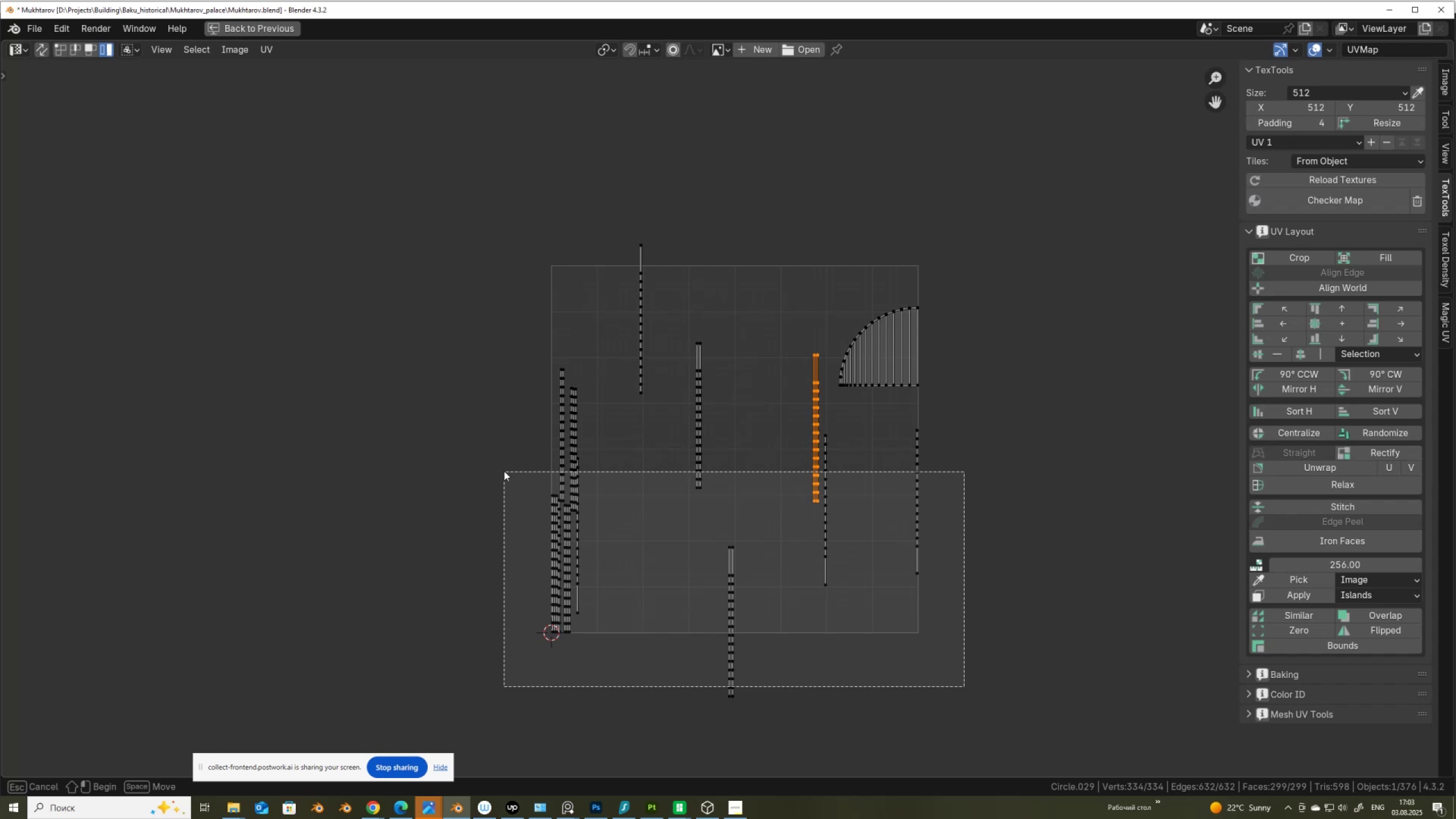 
hold_key(key=ShiftLeft, duration=0.44)
 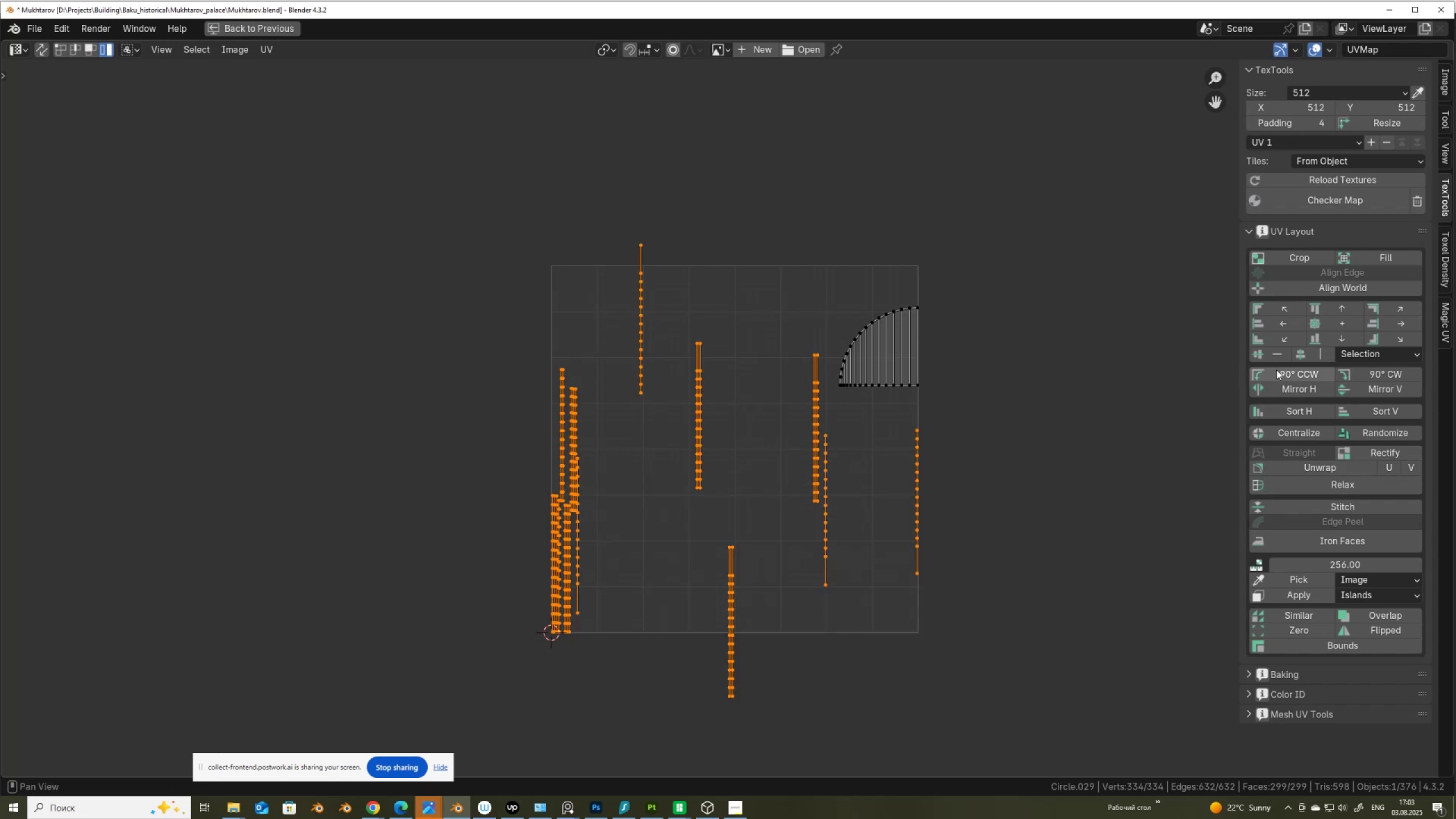 
double_click([1308, 353])
 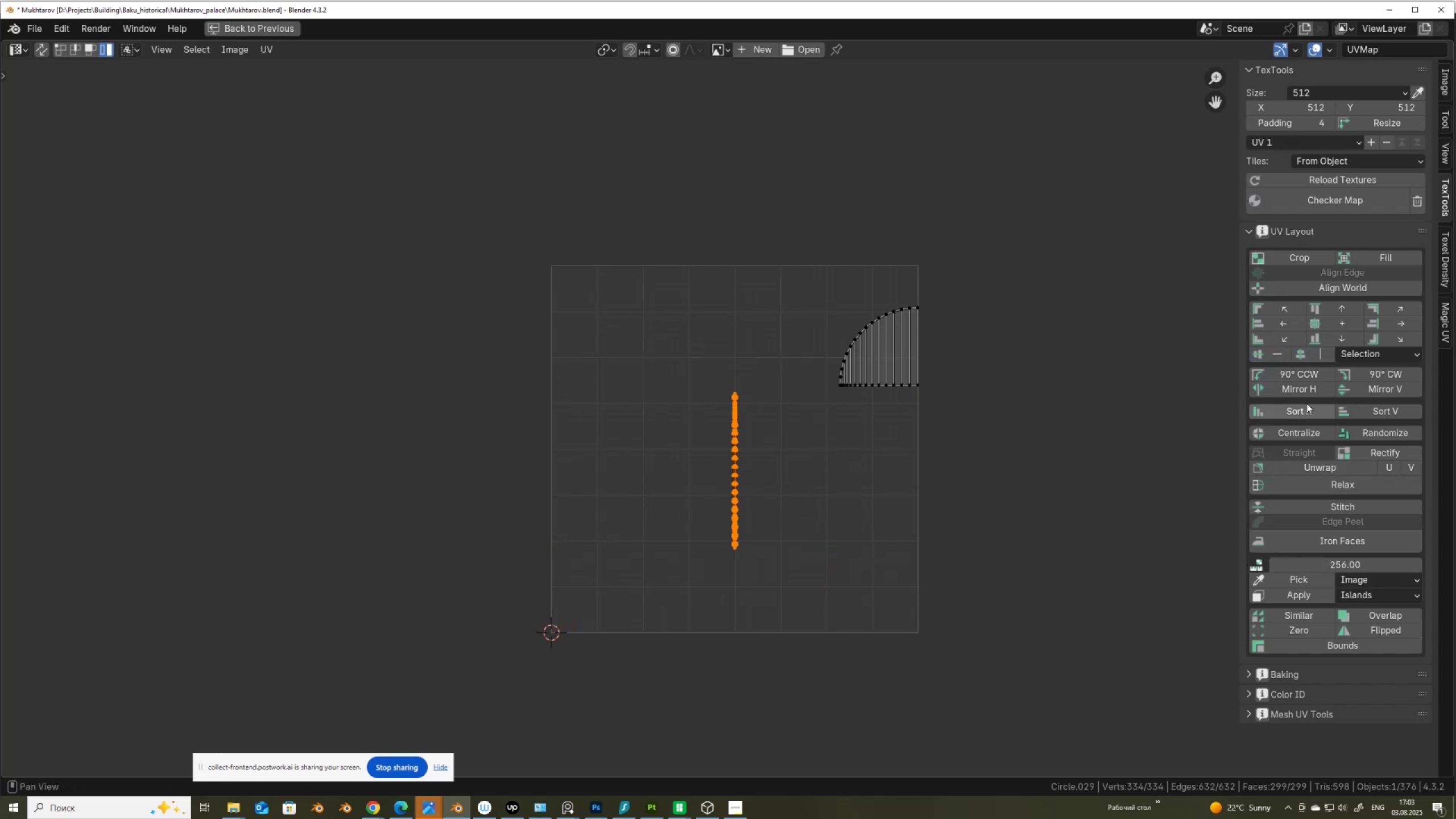 
left_click([1289, 419])
 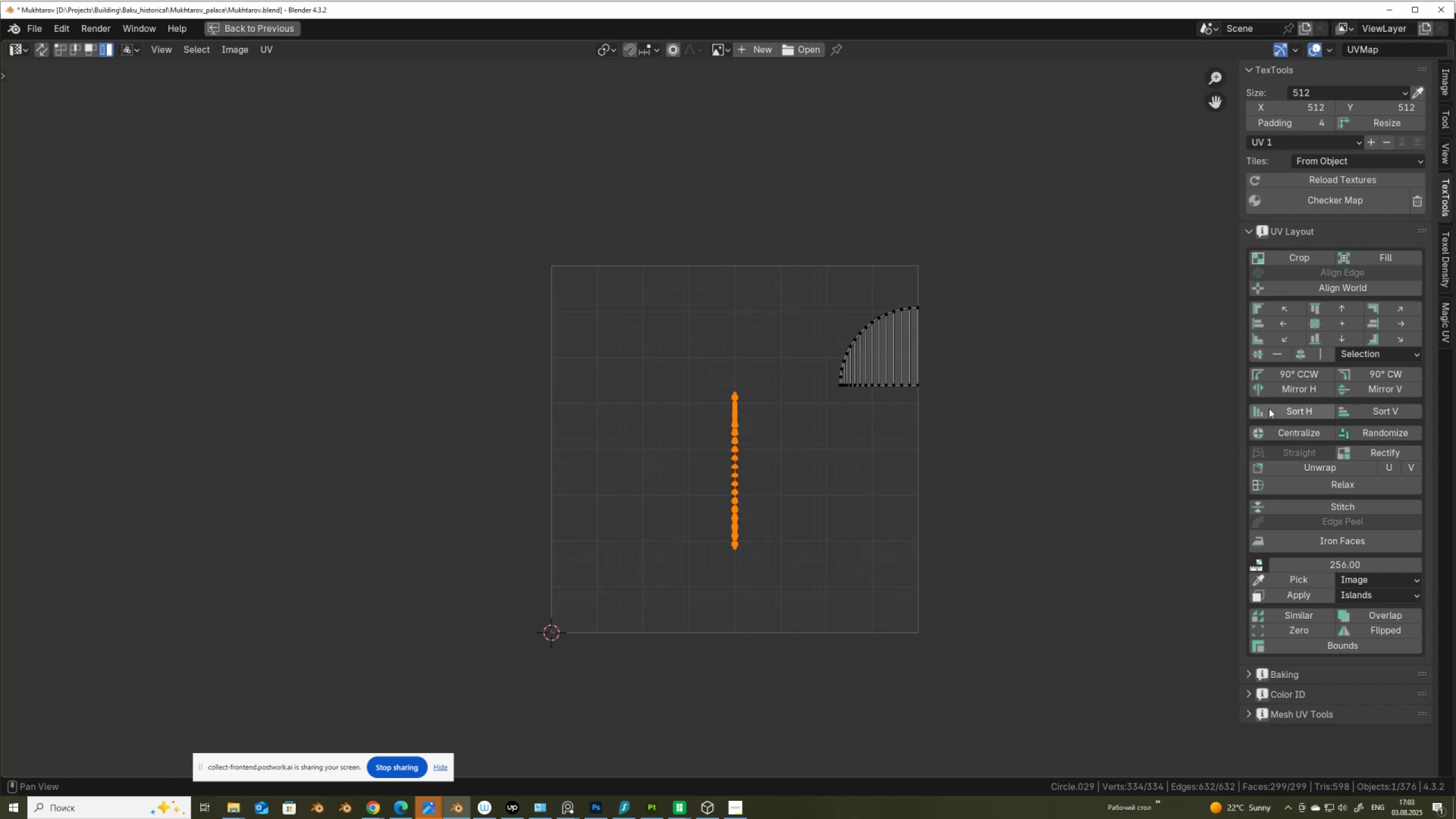 
left_click([1271, 410])
 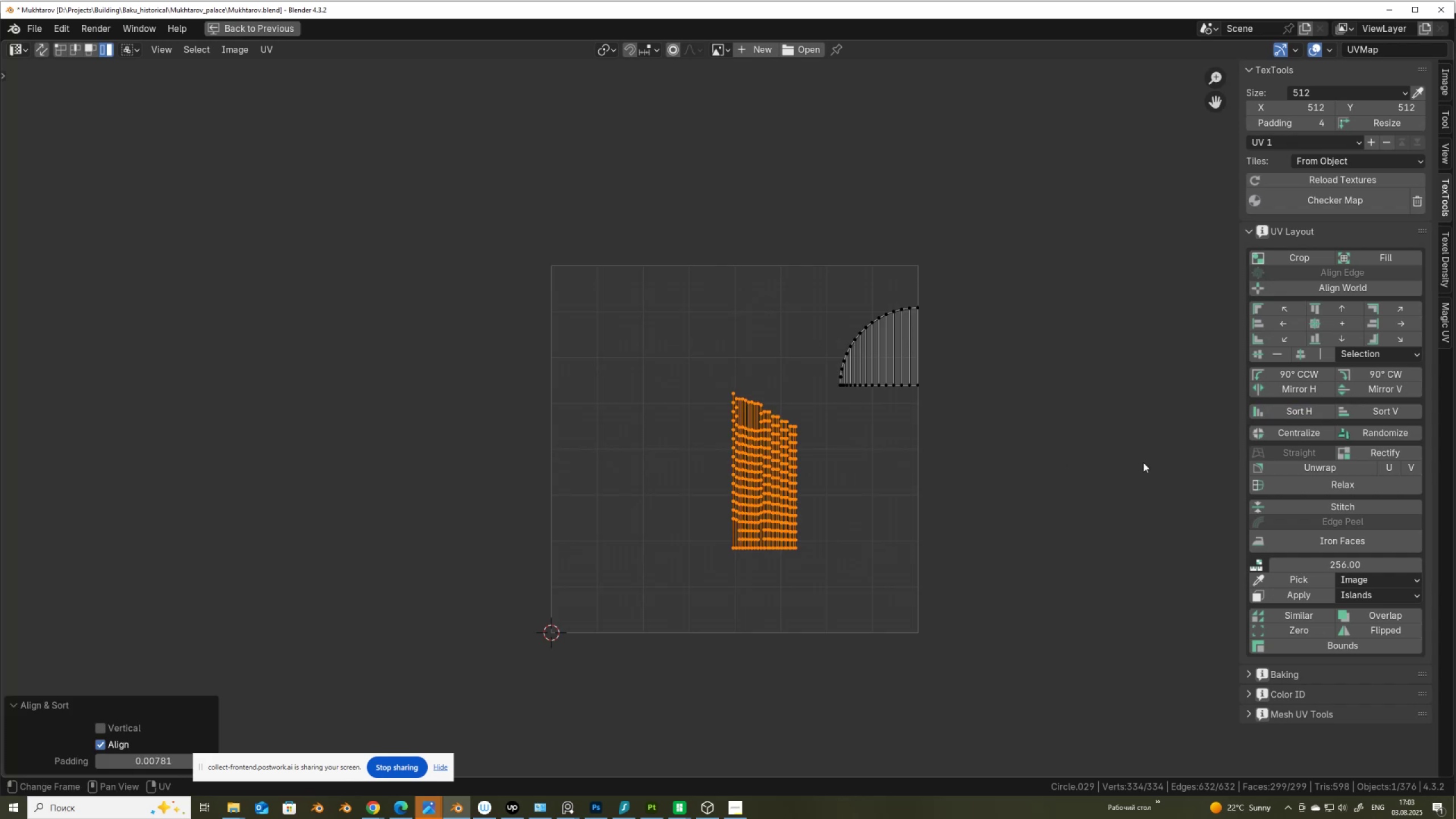 
scroll: coordinate [832, 546], scroll_direction: none, amount: 0.0
 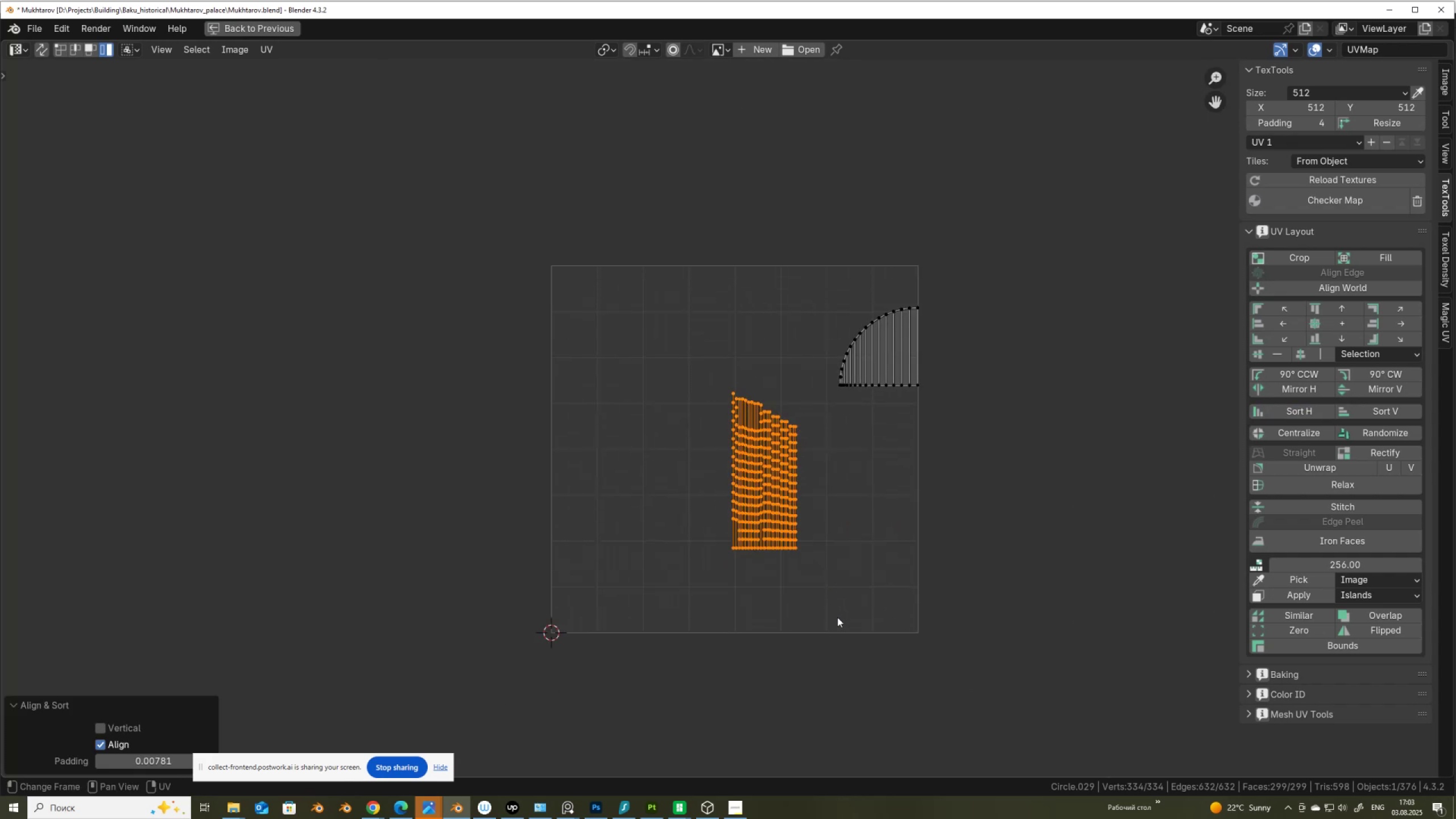 
key(G)
 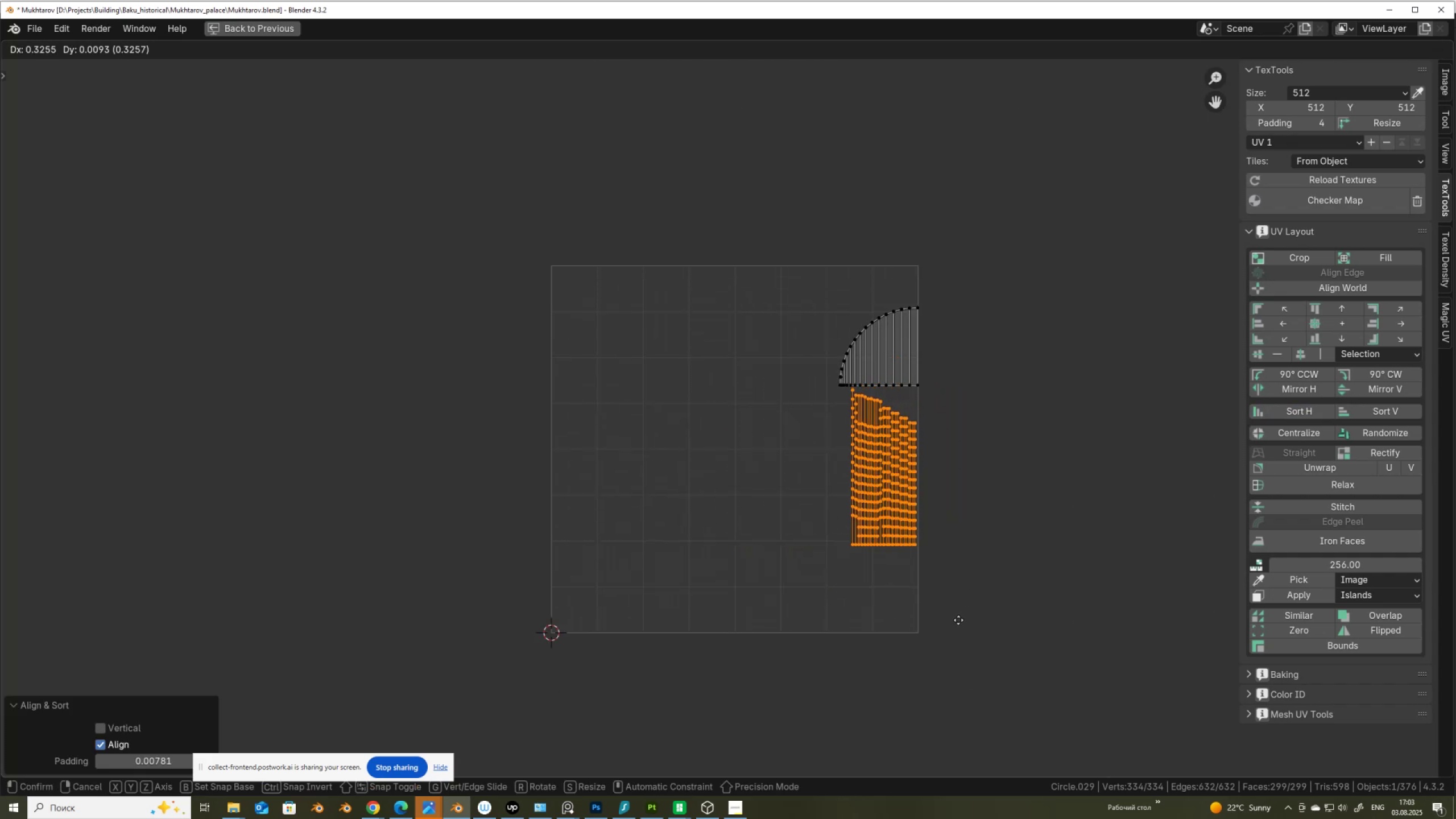 
left_click([955, 620])
 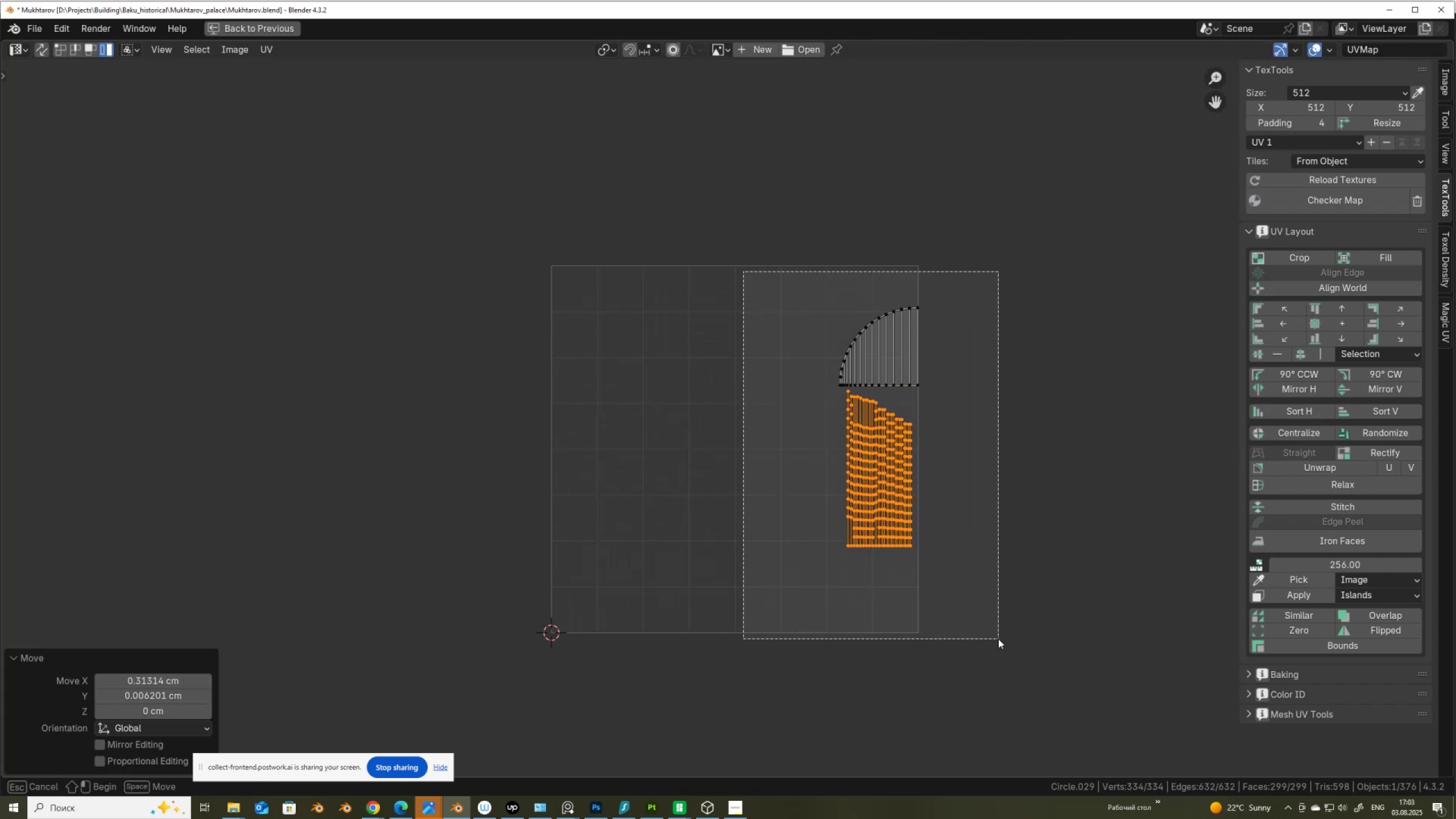 
scroll: coordinate [801, 562], scroll_direction: down, amount: 4.0
 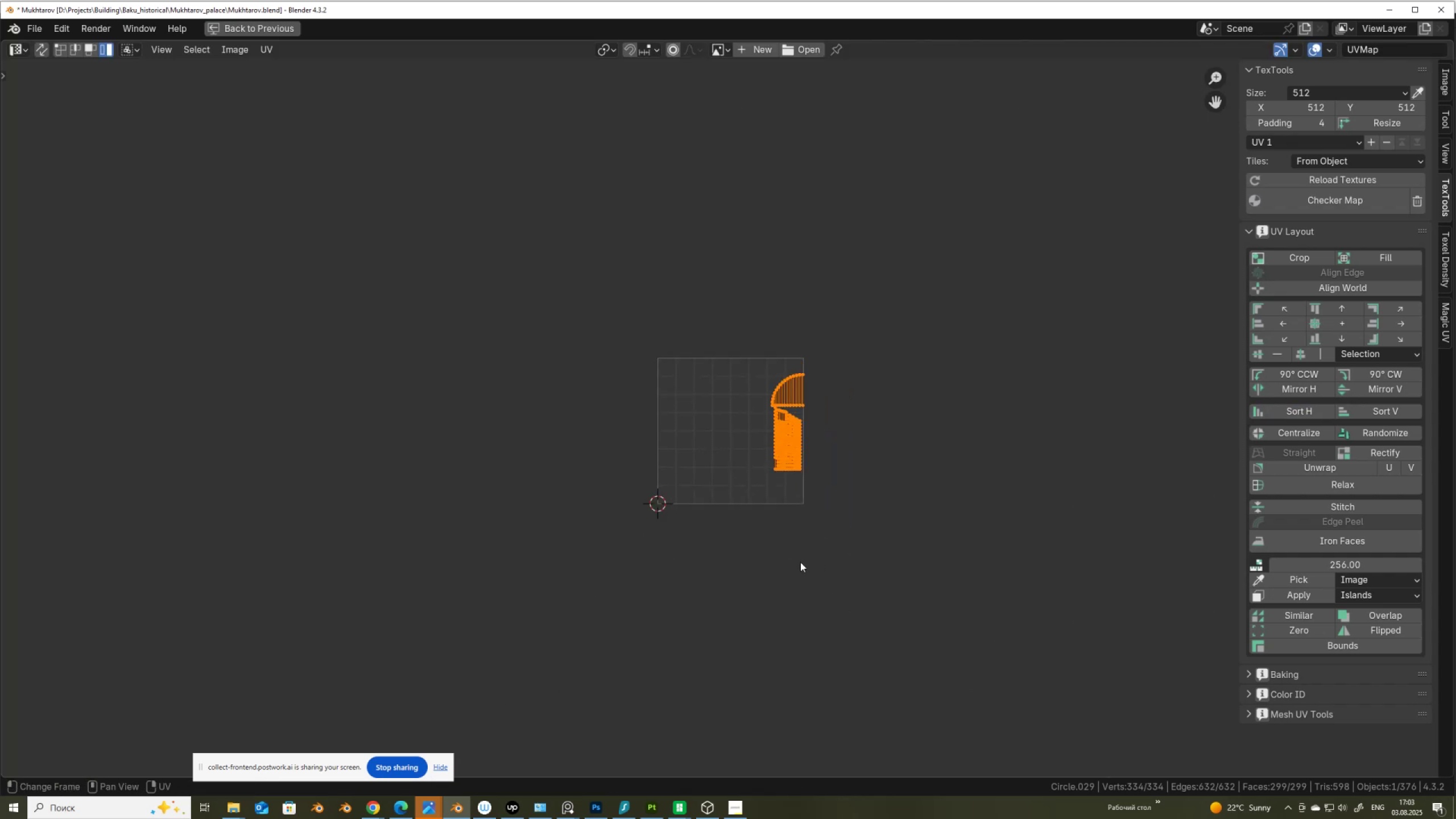 
key(Control+ControlLeft)
 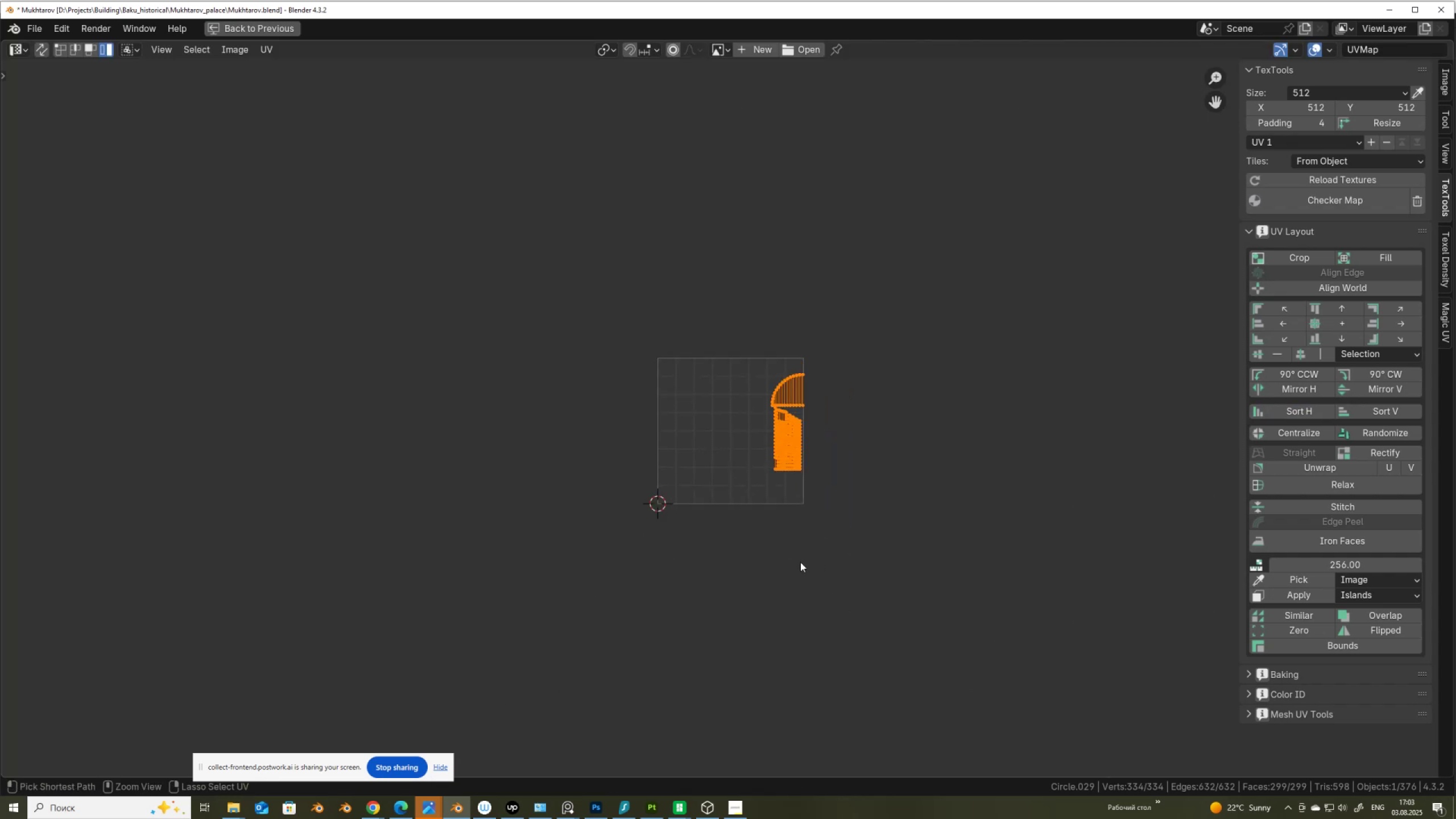 
key(Control+Space)
 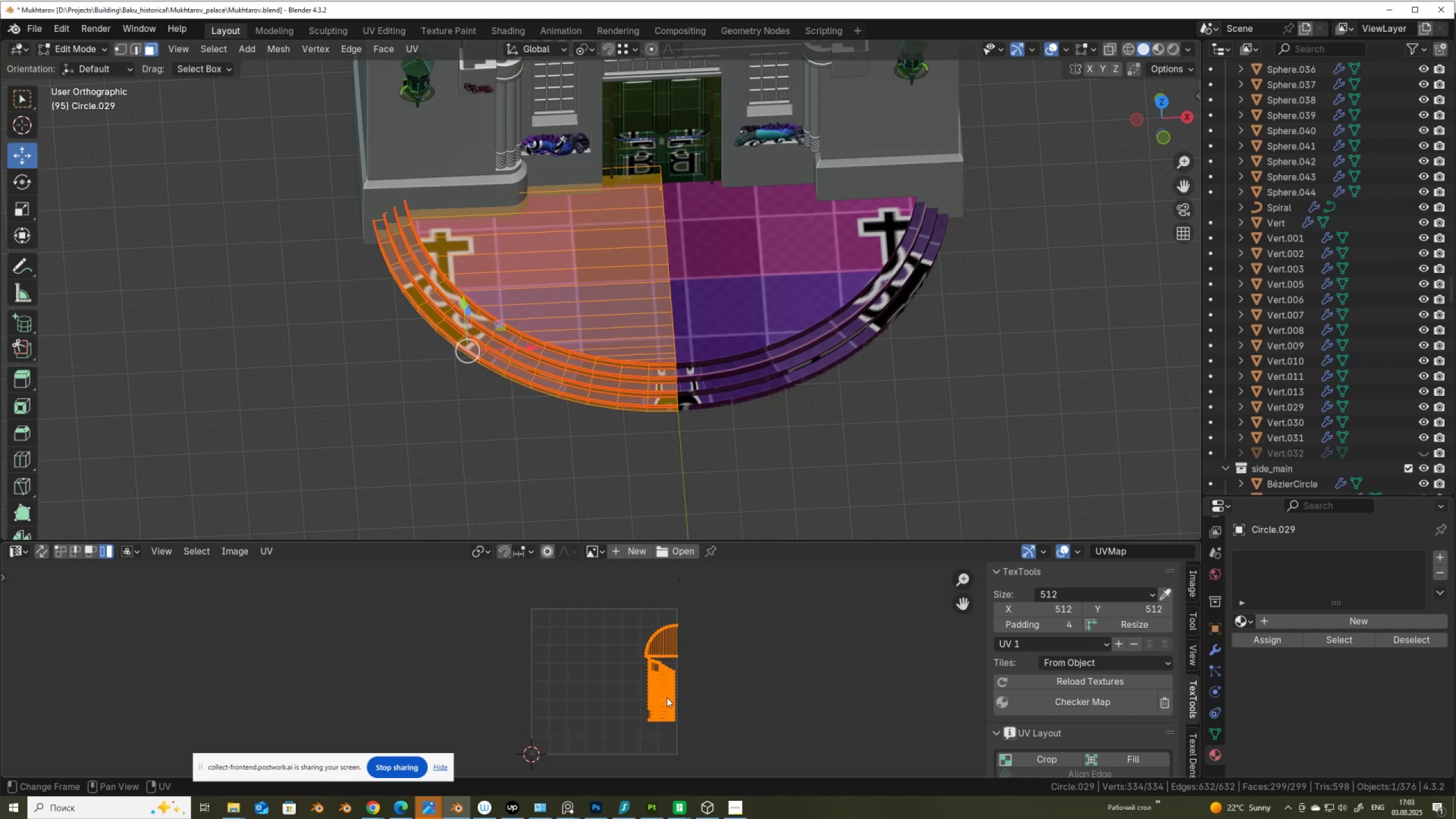 
scroll: coordinate [668, 681], scroll_direction: down, amount: 6.0
 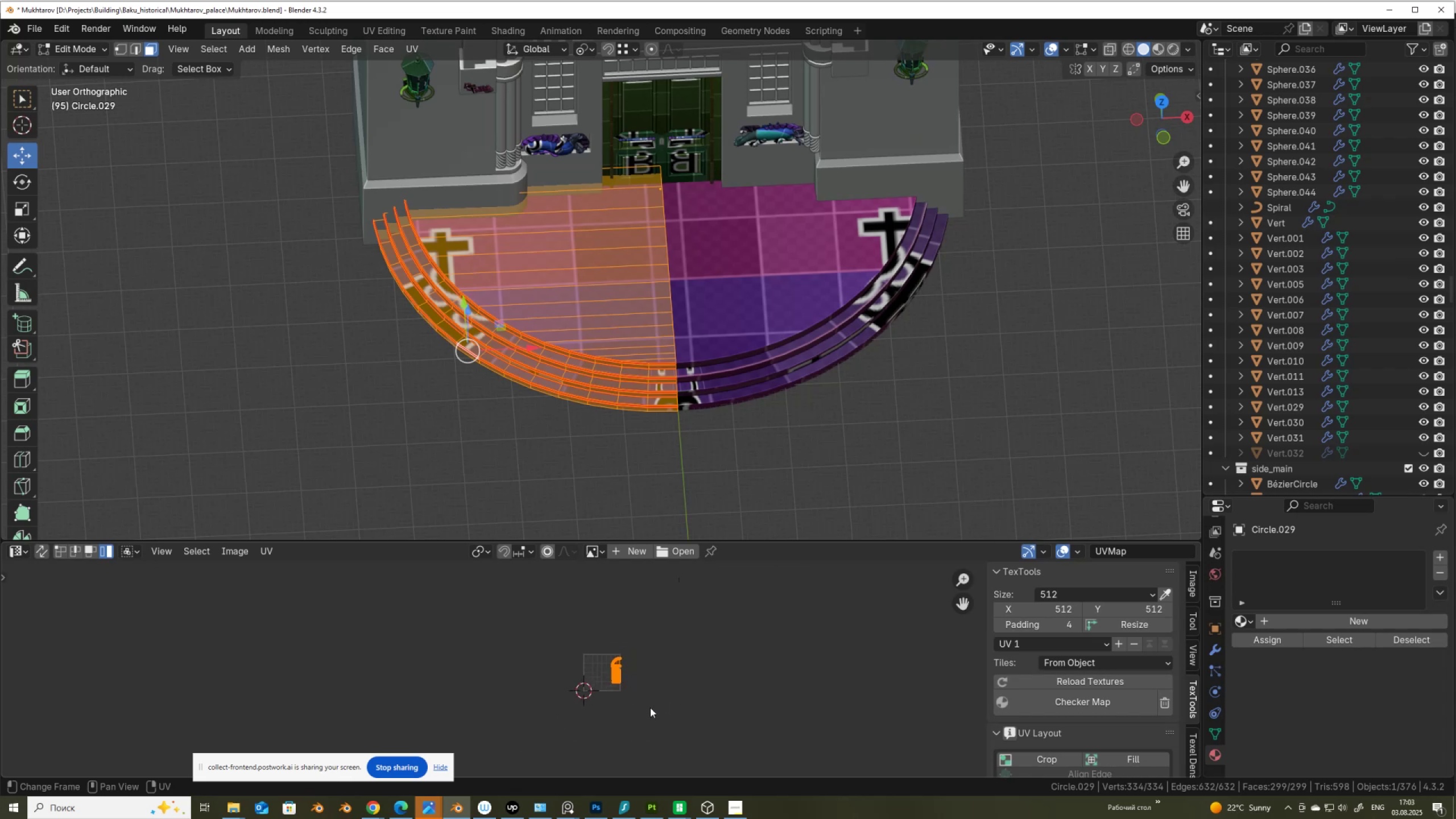 
scroll: coordinate [646, 704], scroll_direction: up, amount: 4.0
 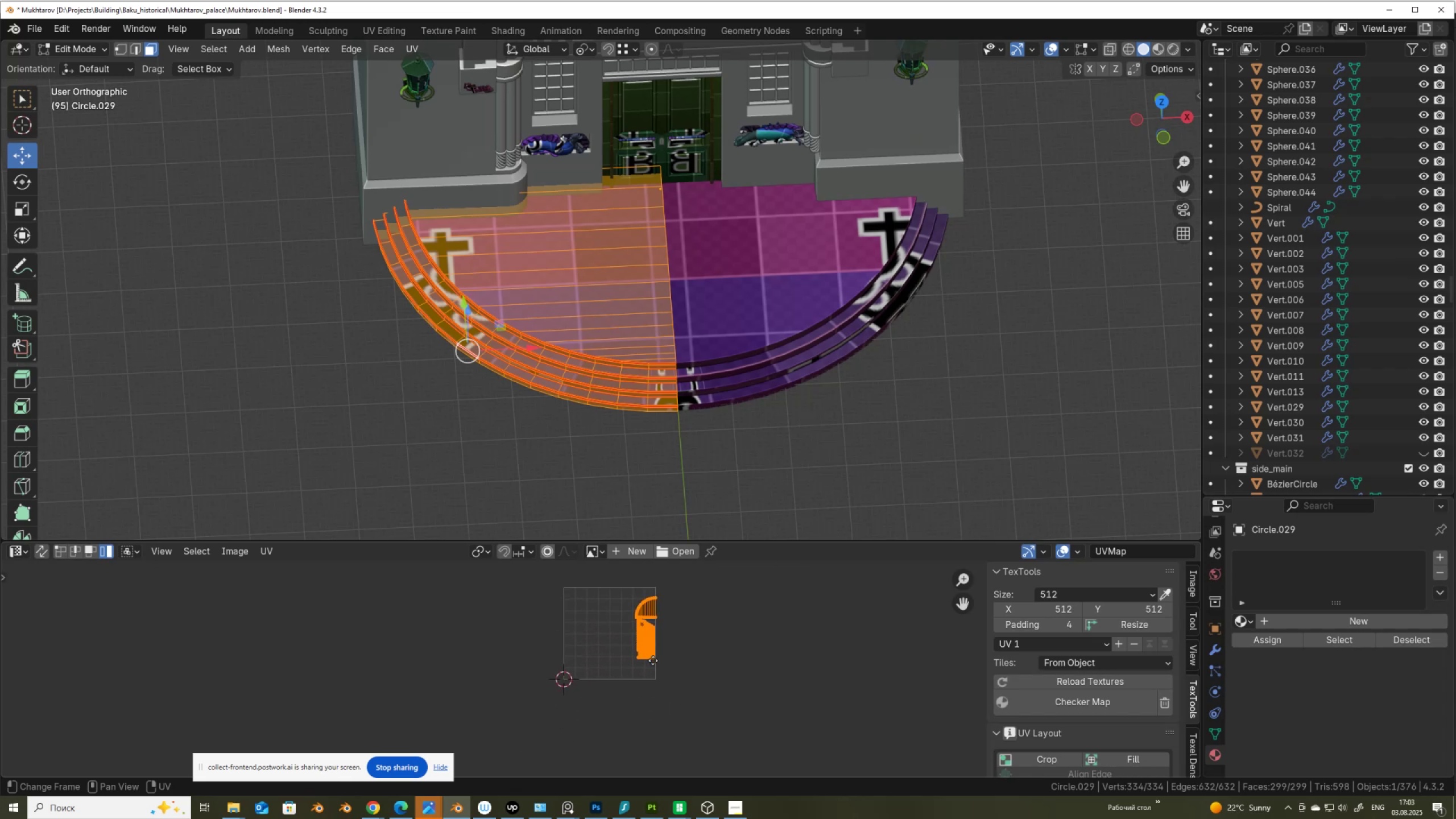 
key(G)
 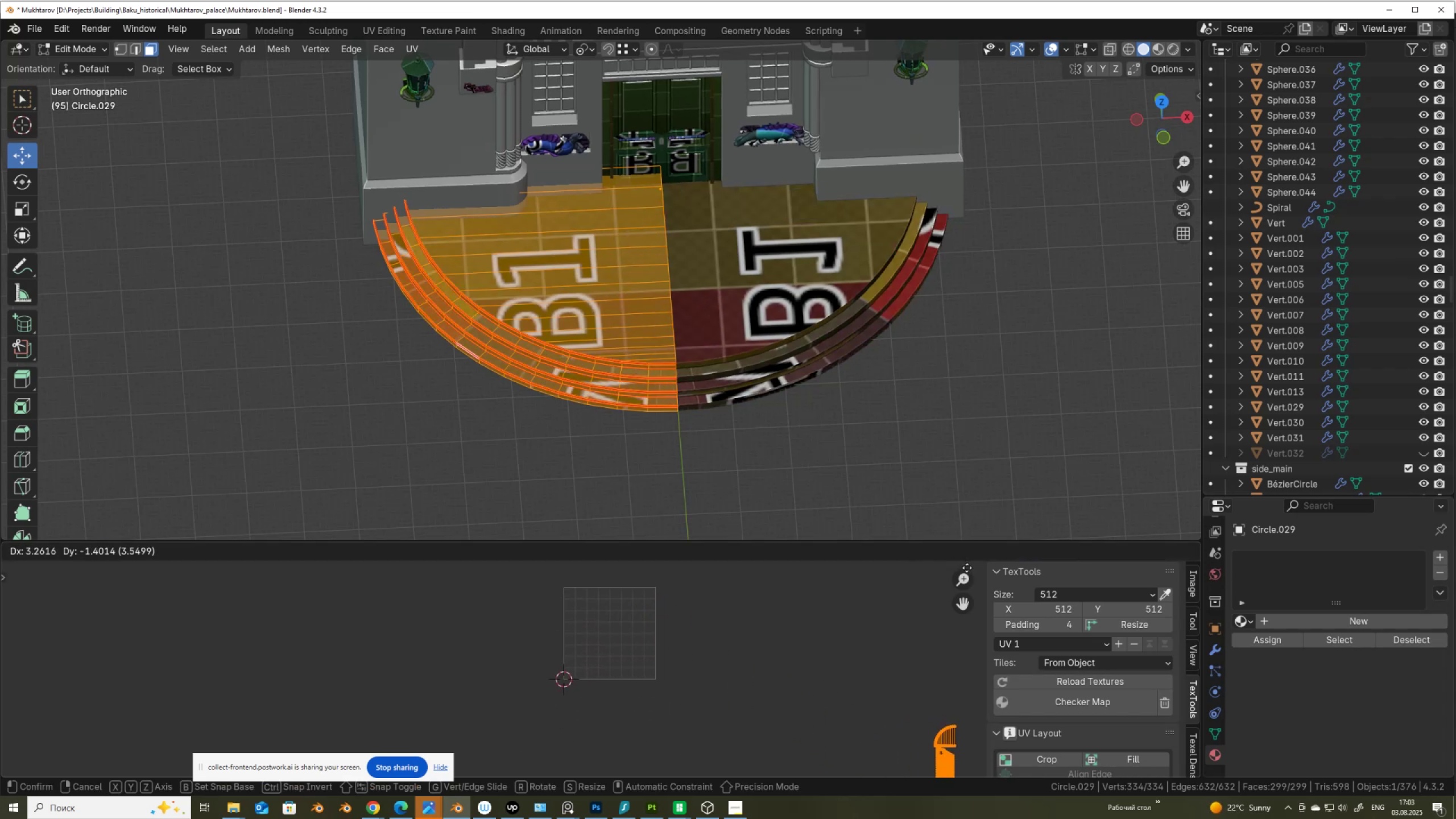 
left_click([971, 572])
 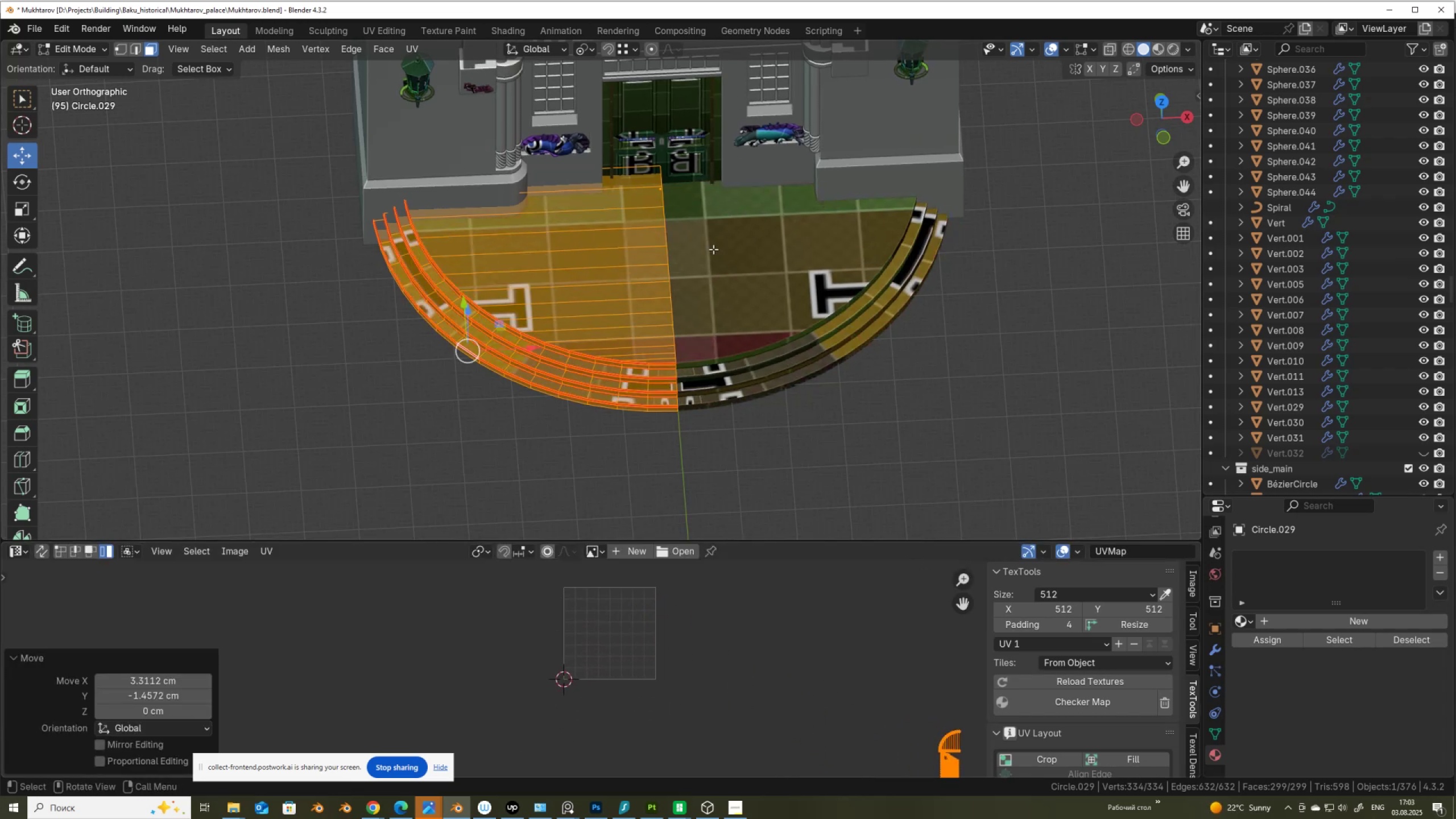 
key(Tab)
 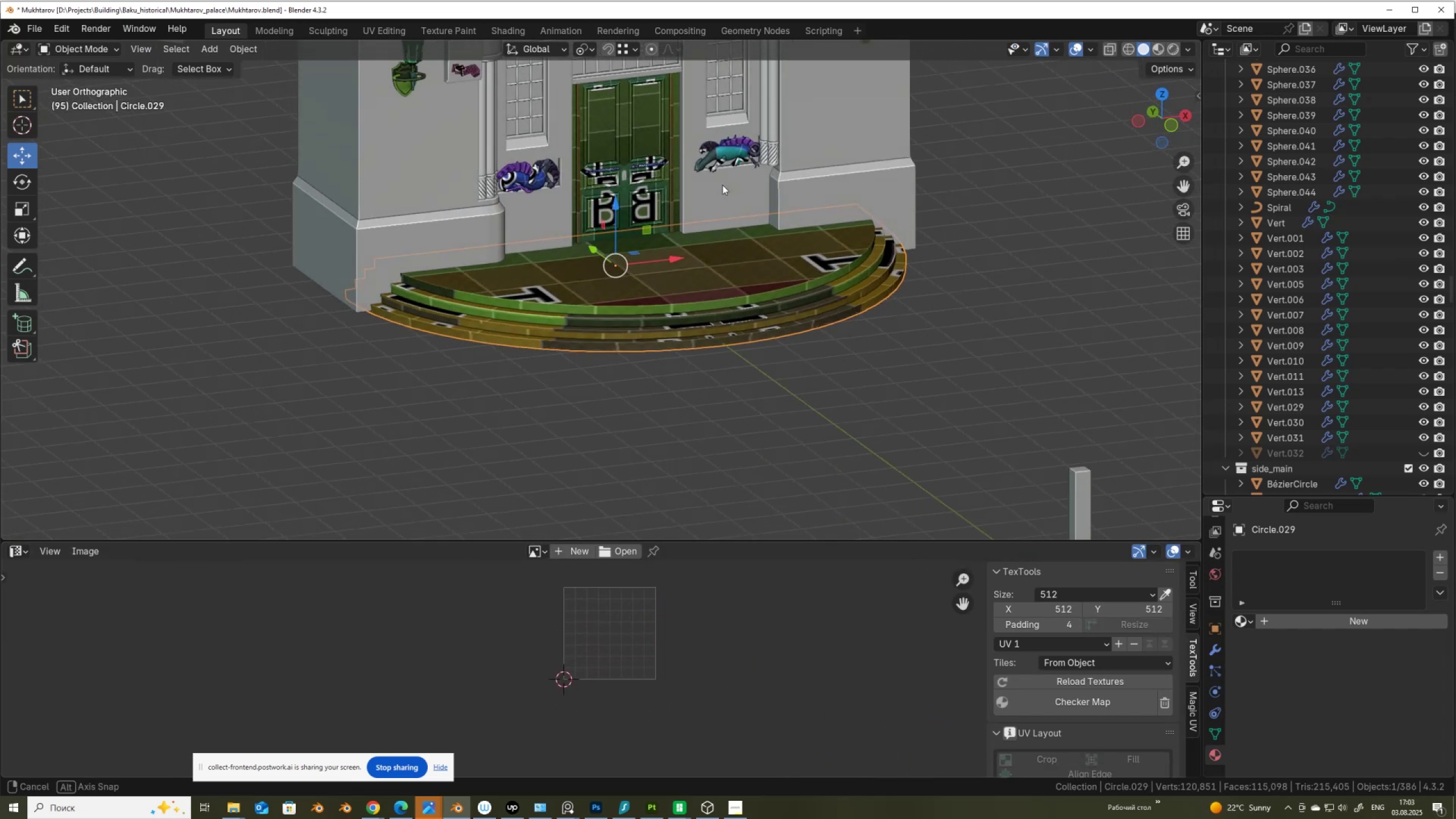 
hold_key(key=ShiftLeft, duration=0.82)
scroll: coordinate [722, 185], scroll_direction: down, amount: 1.0
 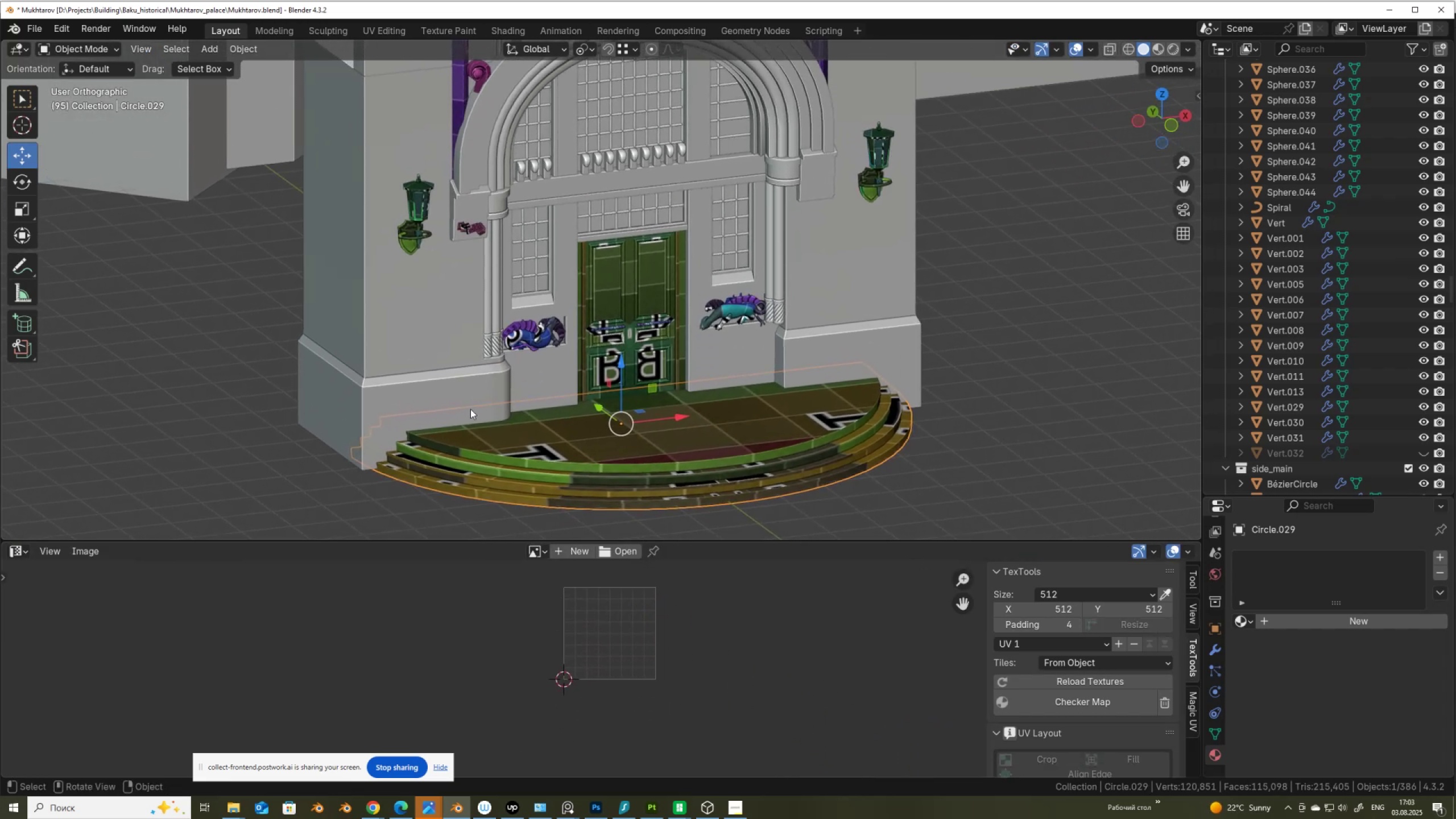 
scroll: coordinate [510, 295], scroll_direction: up, amount: 3.0
 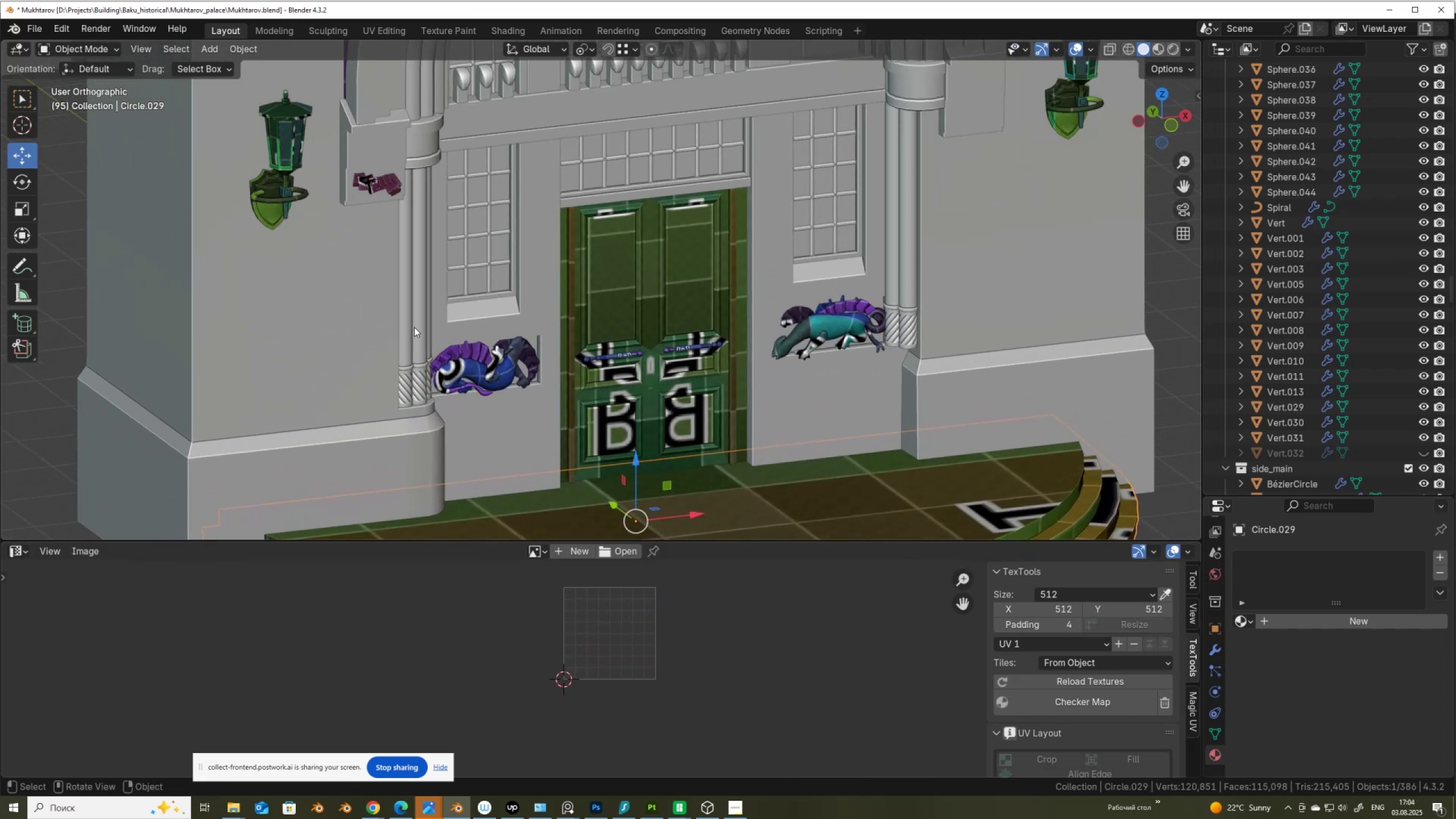 
left_click([424, 338])
 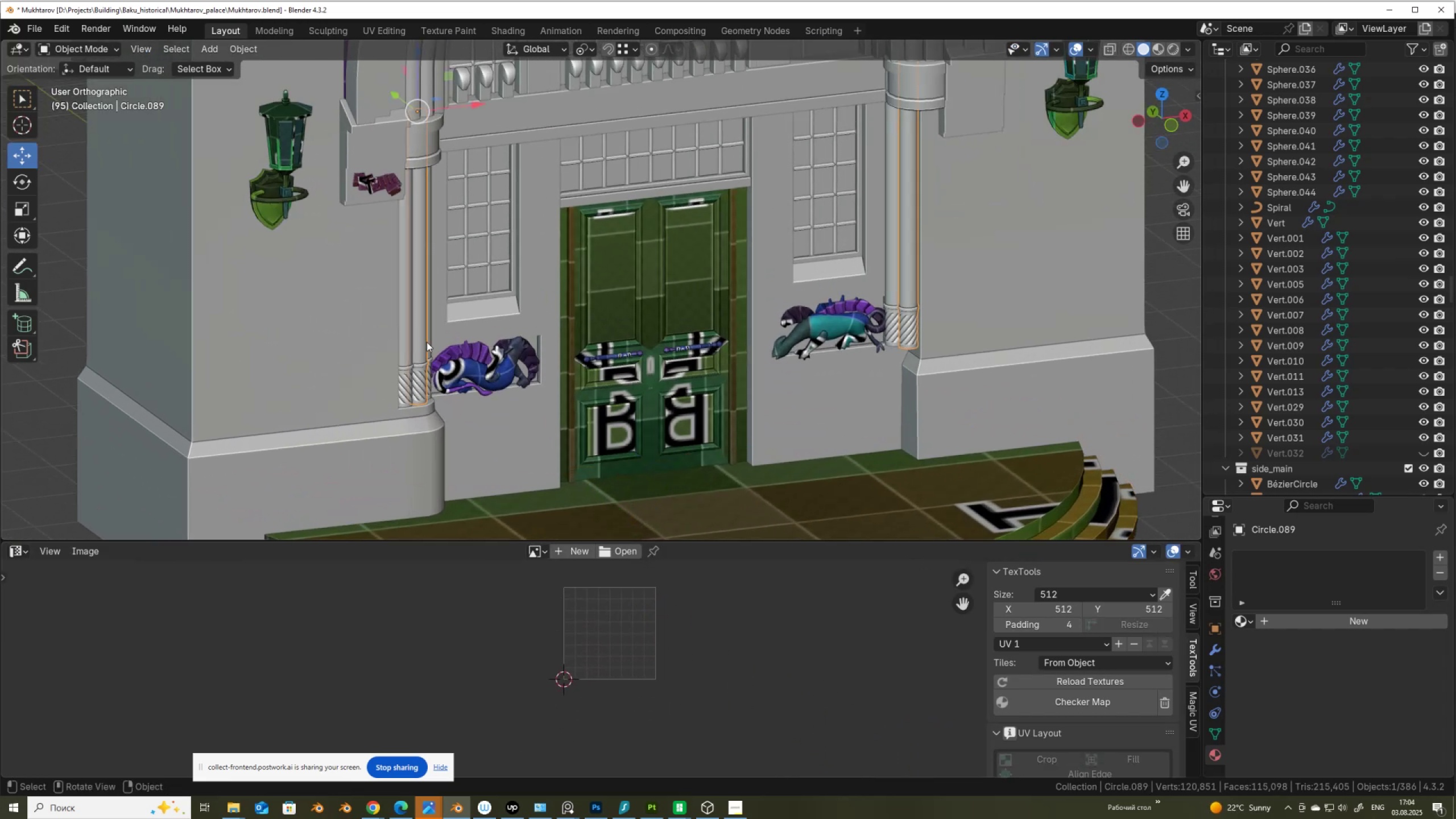 
scroll: coordinate [343, 355], scroll_direction: up, amount: 2.0
 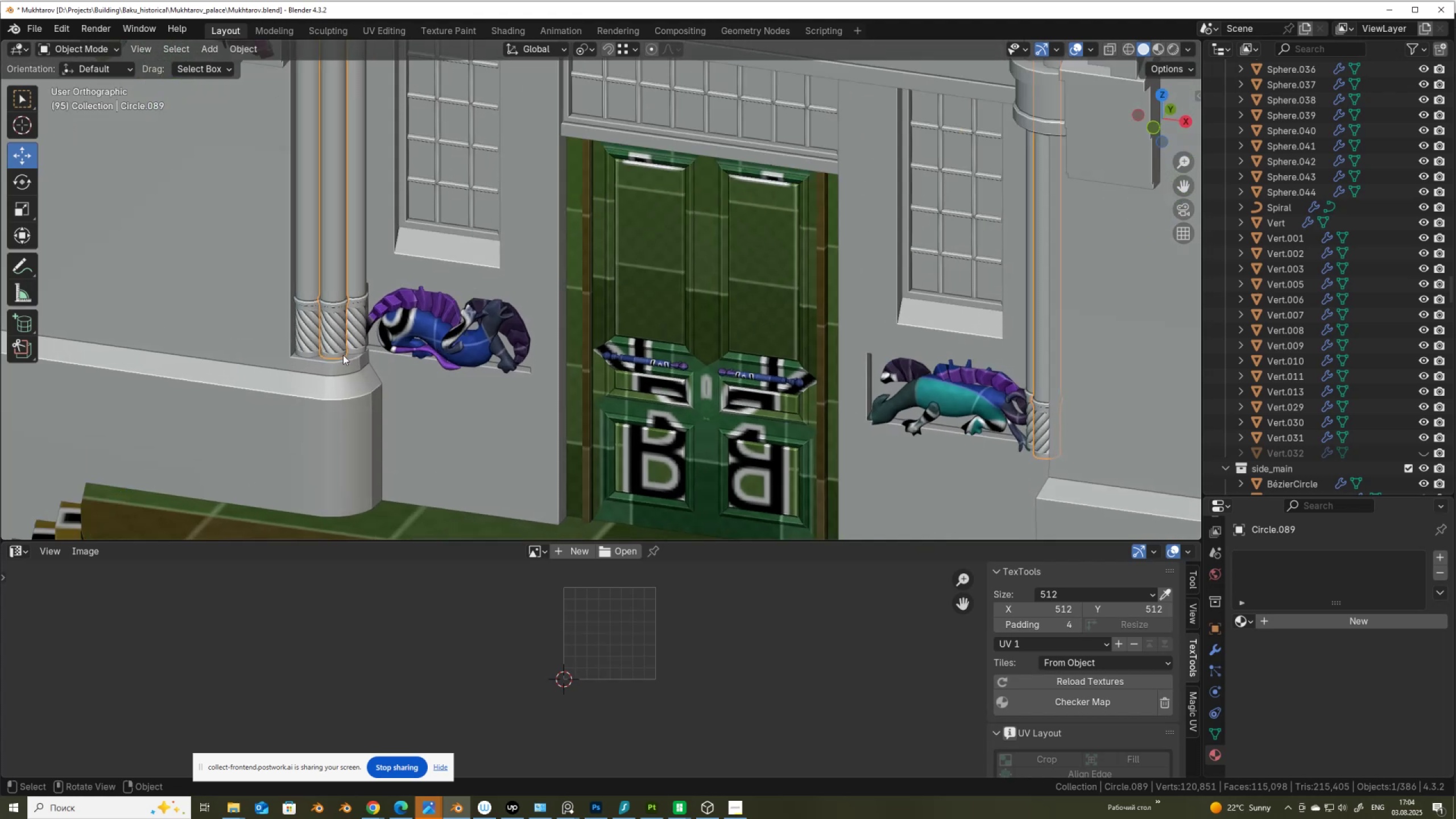 
hold_key(key=ShiftLeft, duration=0.66)
 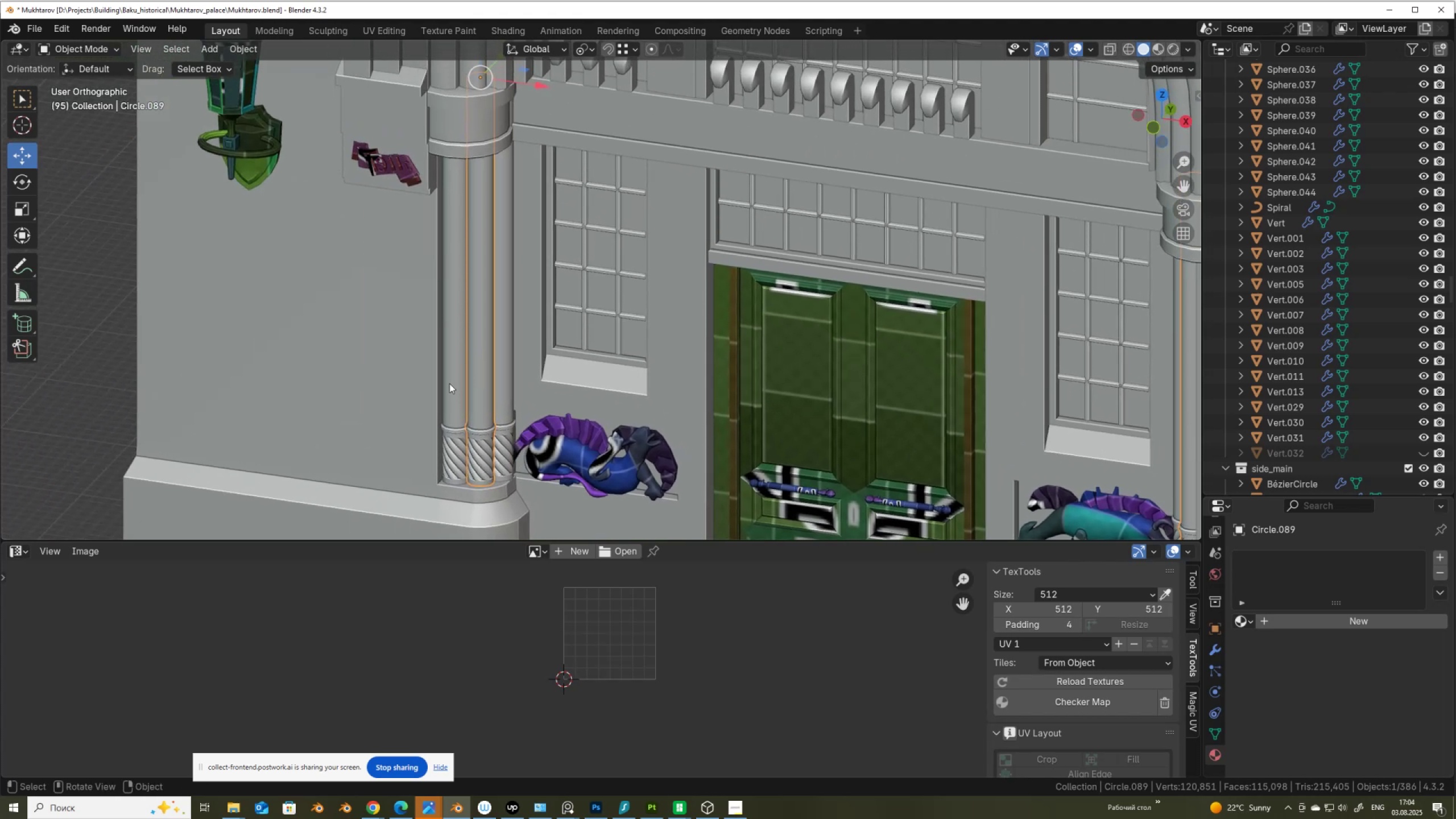 
left_click([449, 383])
 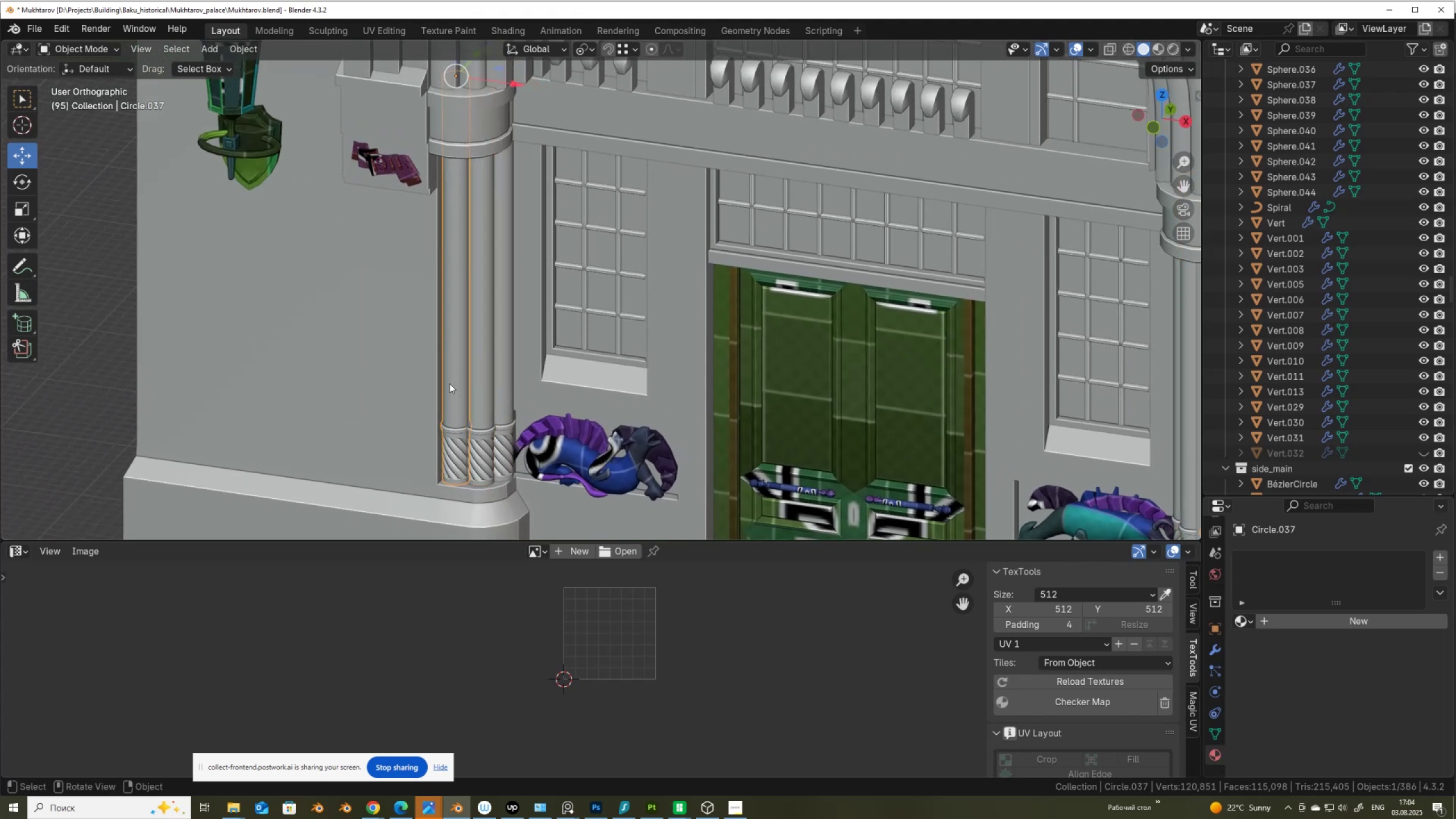 
key(Tab)
 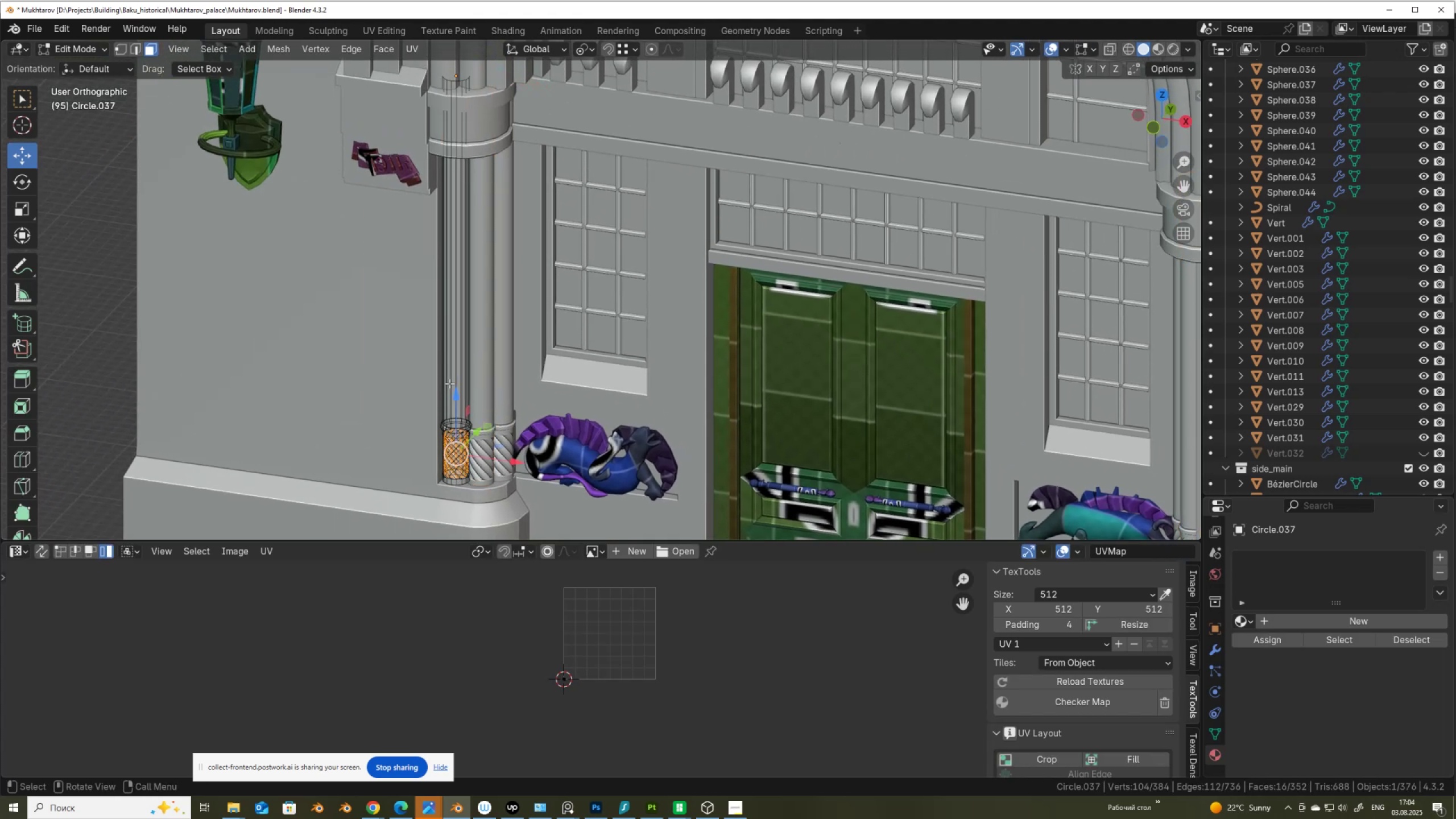 
scroll: coordinate [453, 403], scroll_direction: up, amount: 2.0
 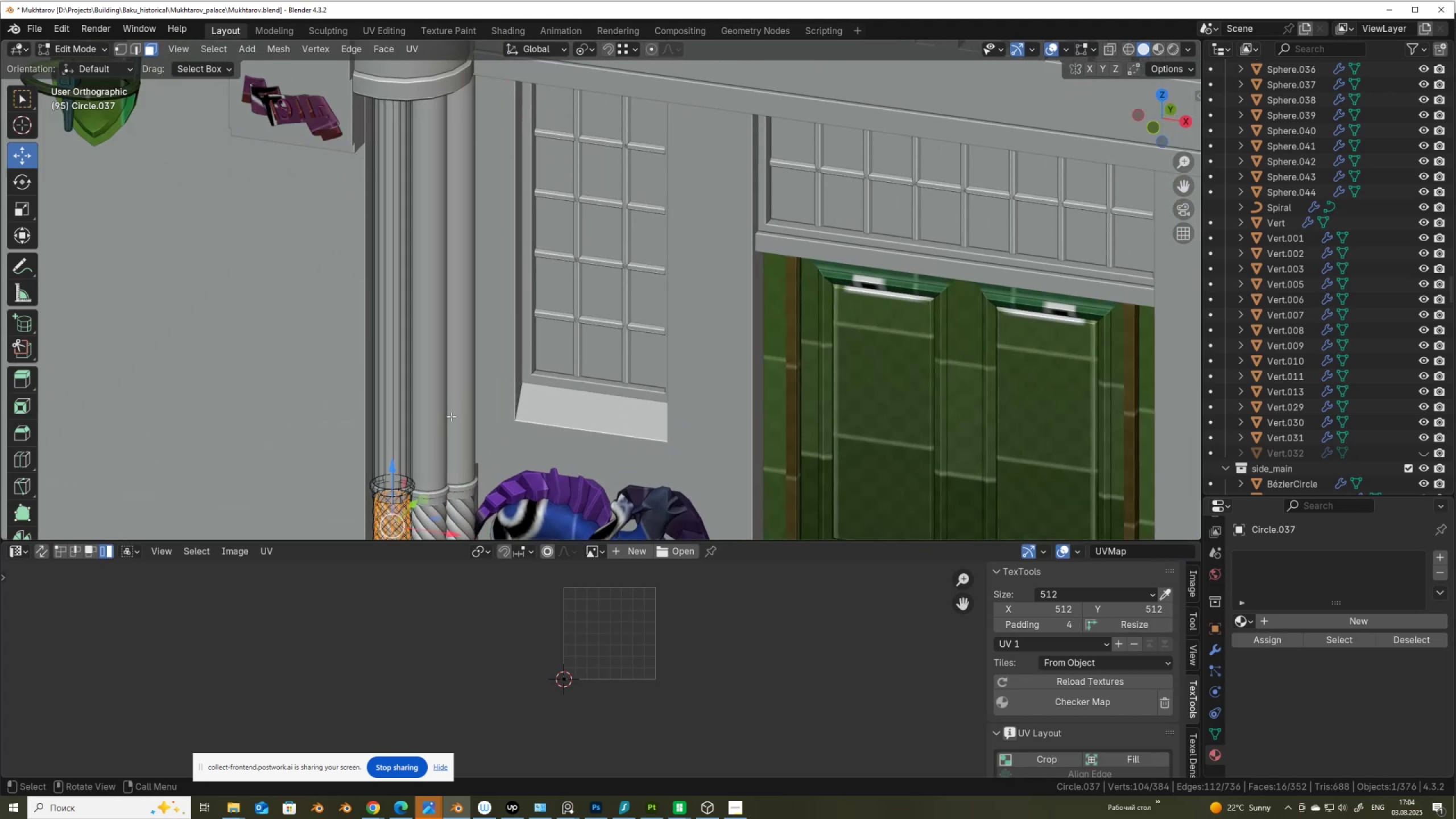 
hold_key(key=ShiftLeft, duration=0.51)
 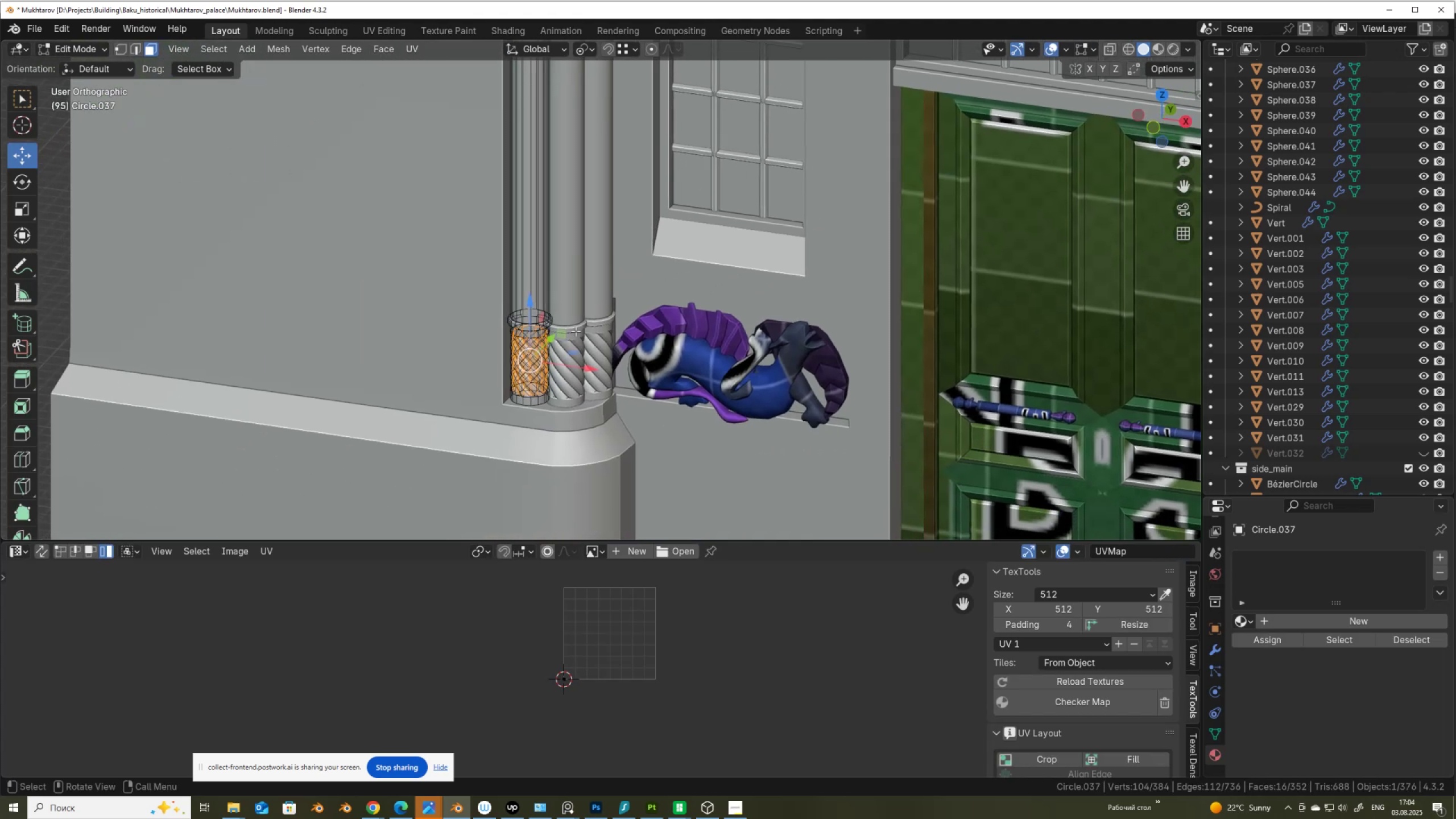 
scroll: coordinate [543, 417], scroll_direction: up, amount: 3.0
 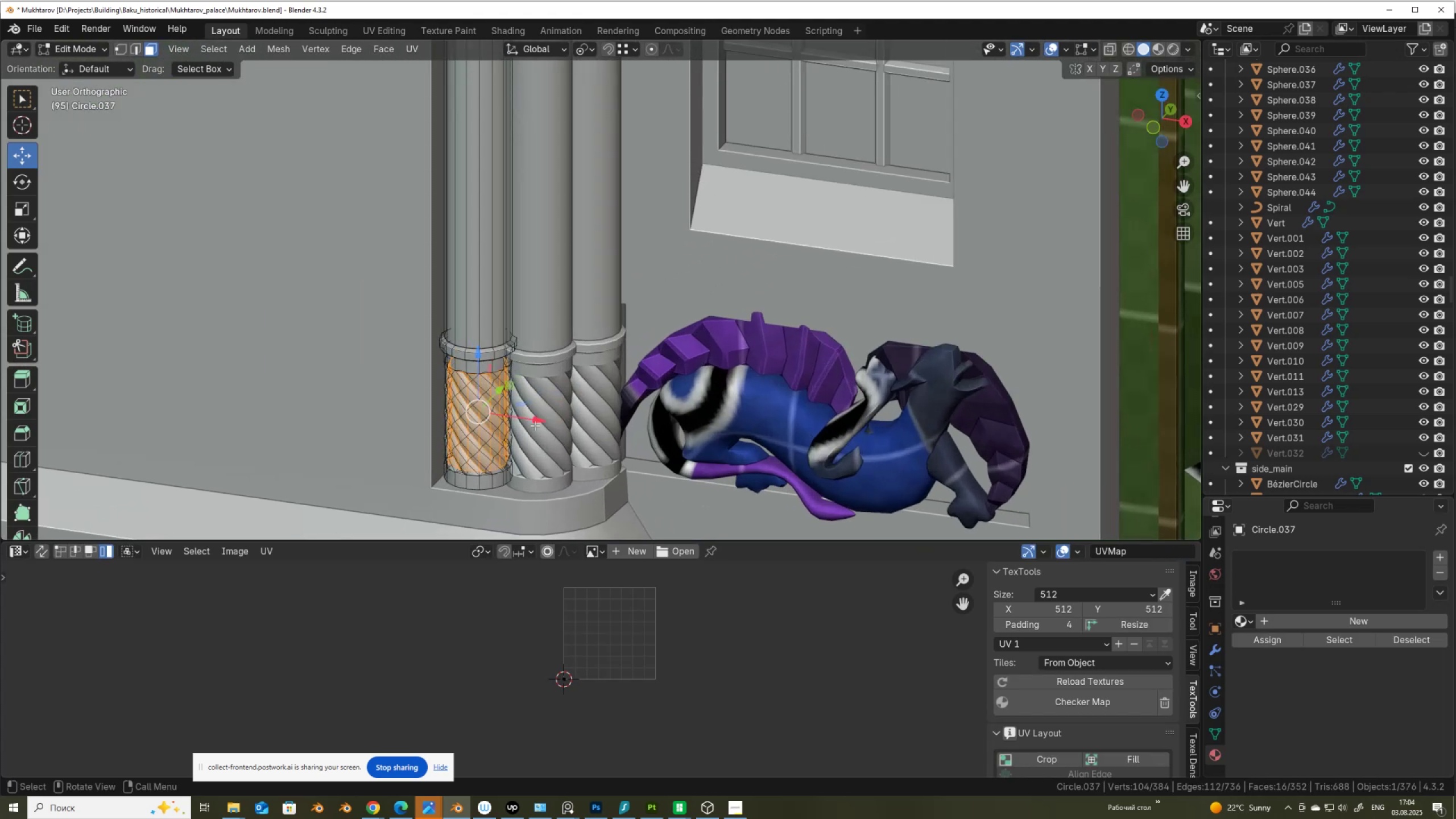 
hold_key(key=ShiftLeft, duration=0.33)
 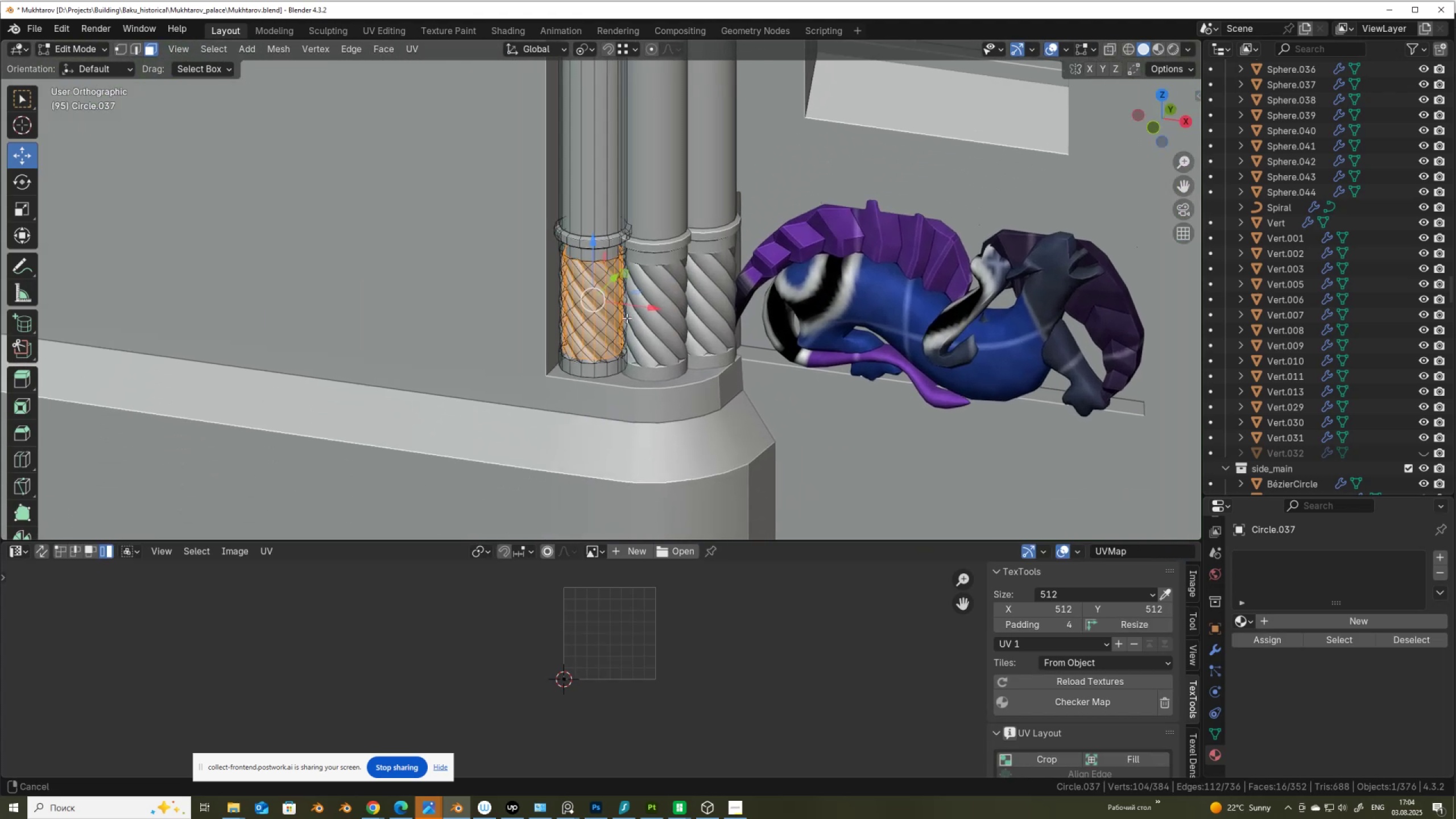 
scroll: coordinate [610, 367], scroll_direction: up, amount: 3.0
 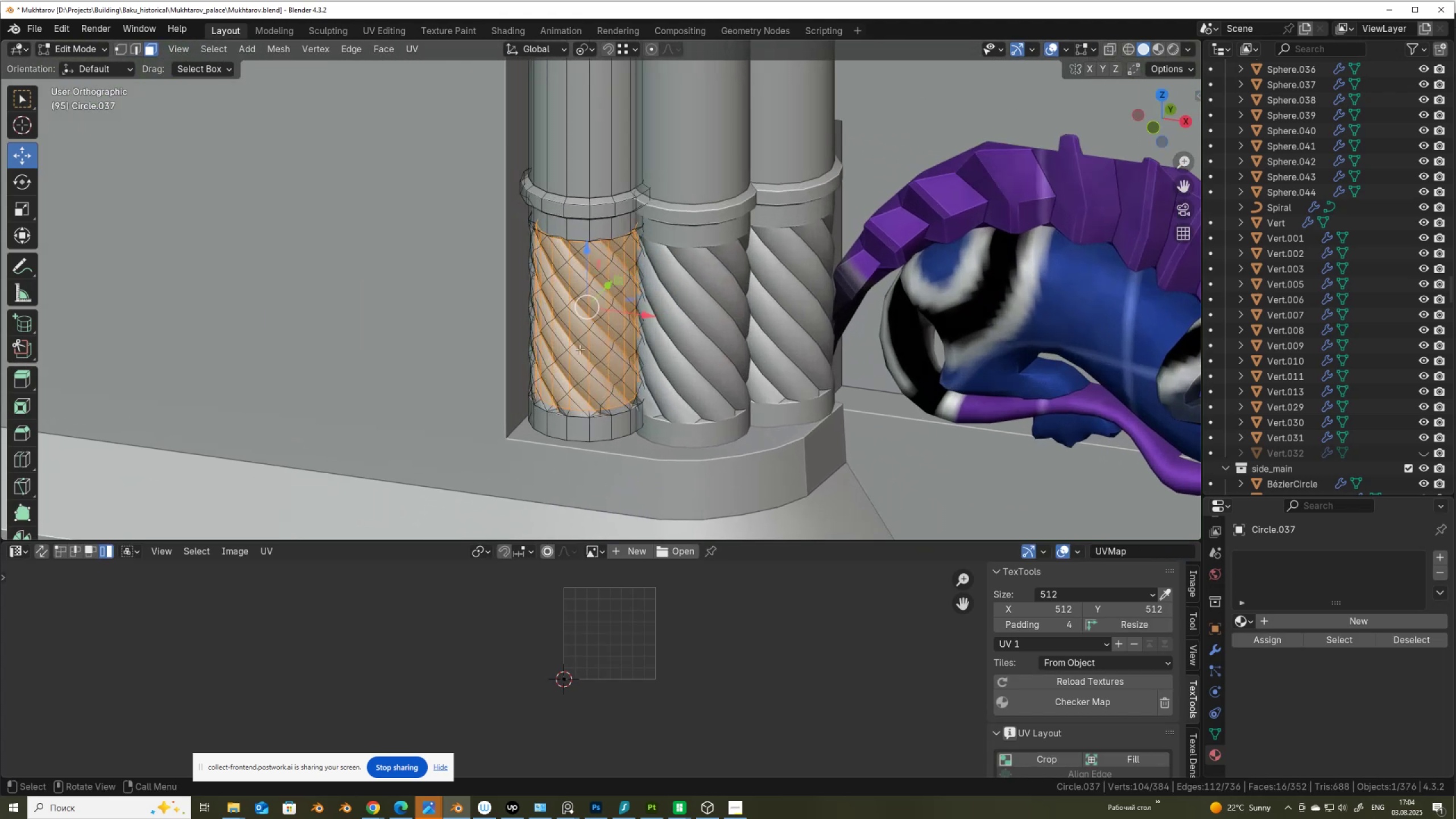 
key(Alt+AltLeft)
 